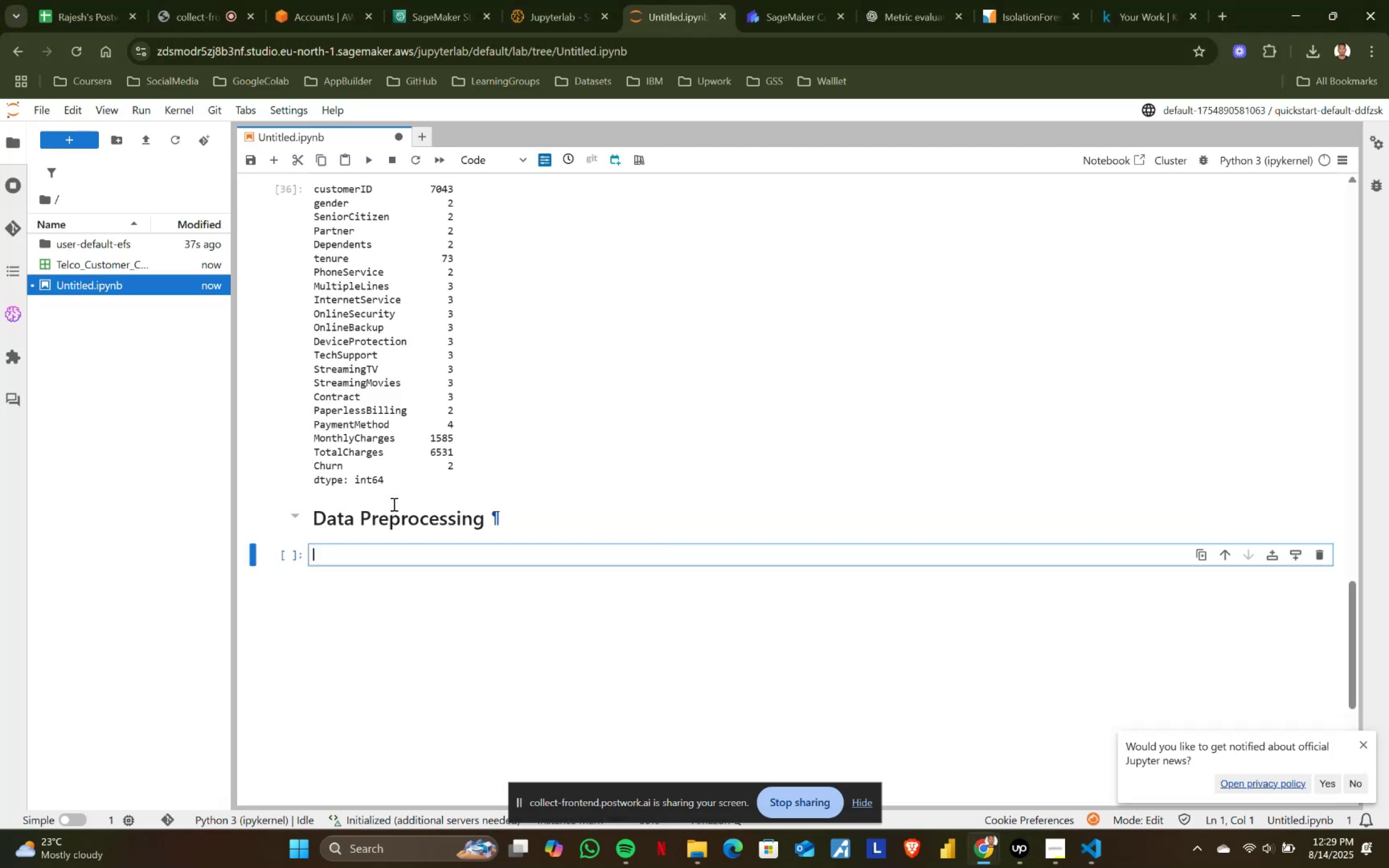 
key(Alt+Tab)
 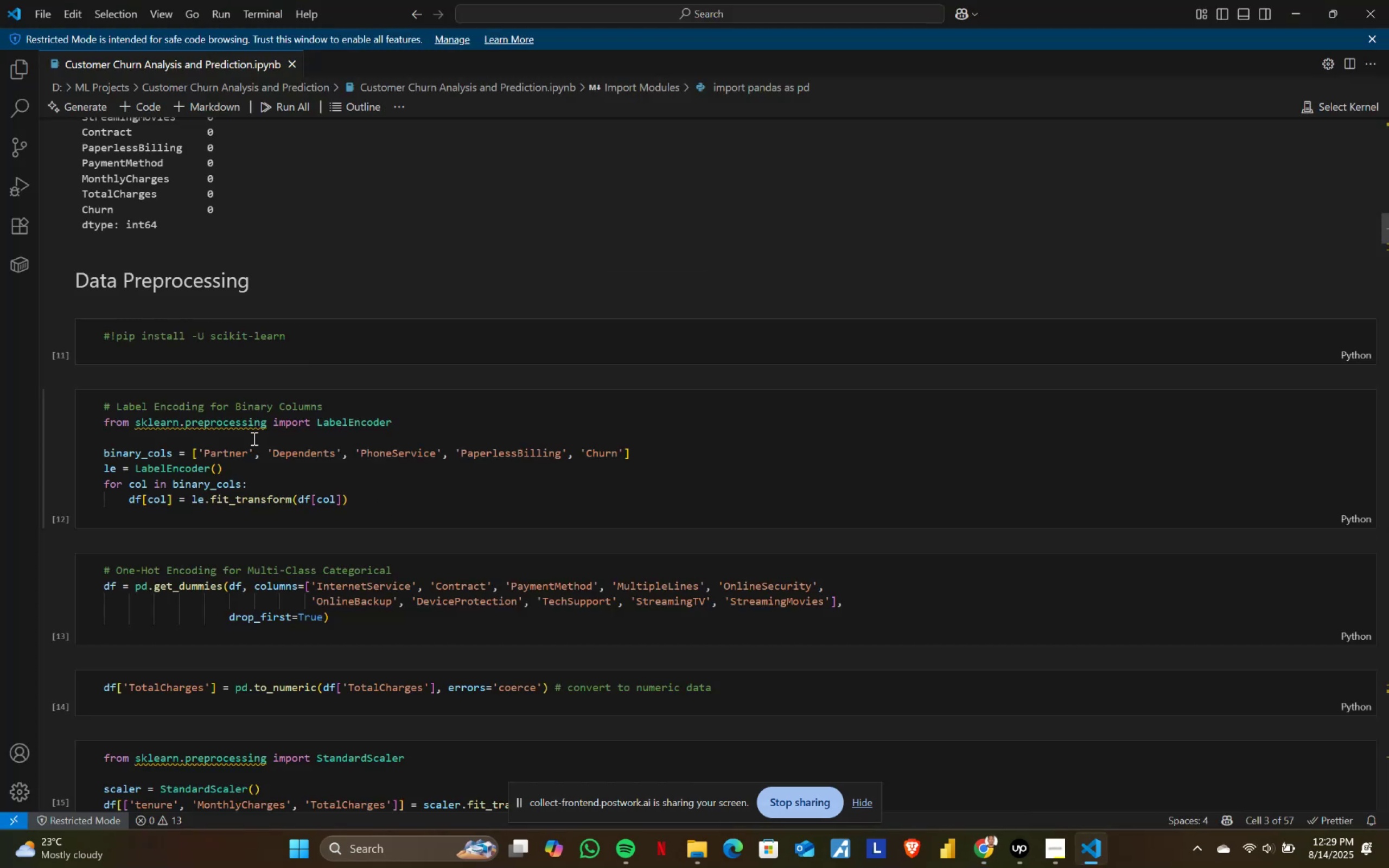 
left_click([258, 472])
 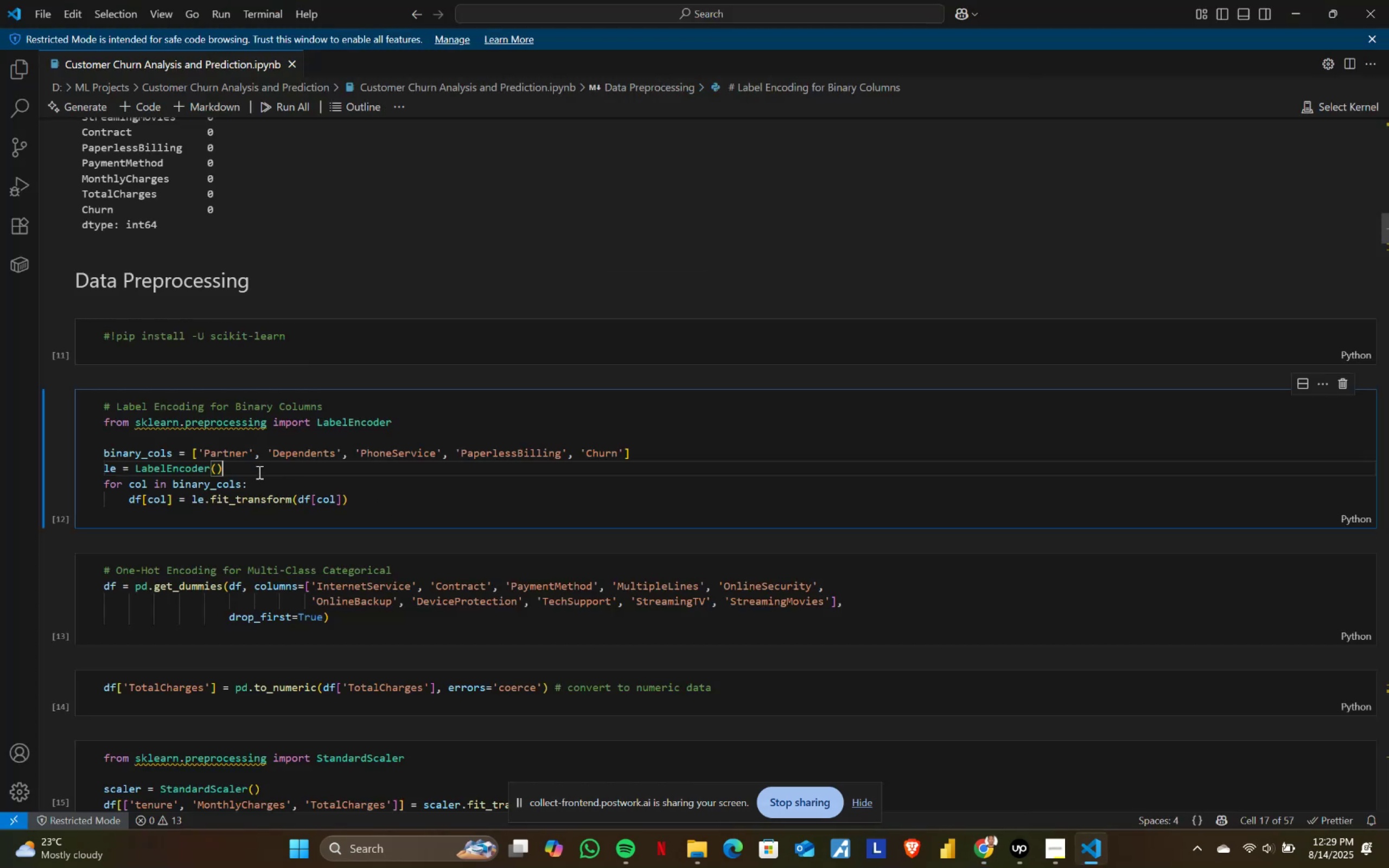 
key(Control+ControlLeft)
 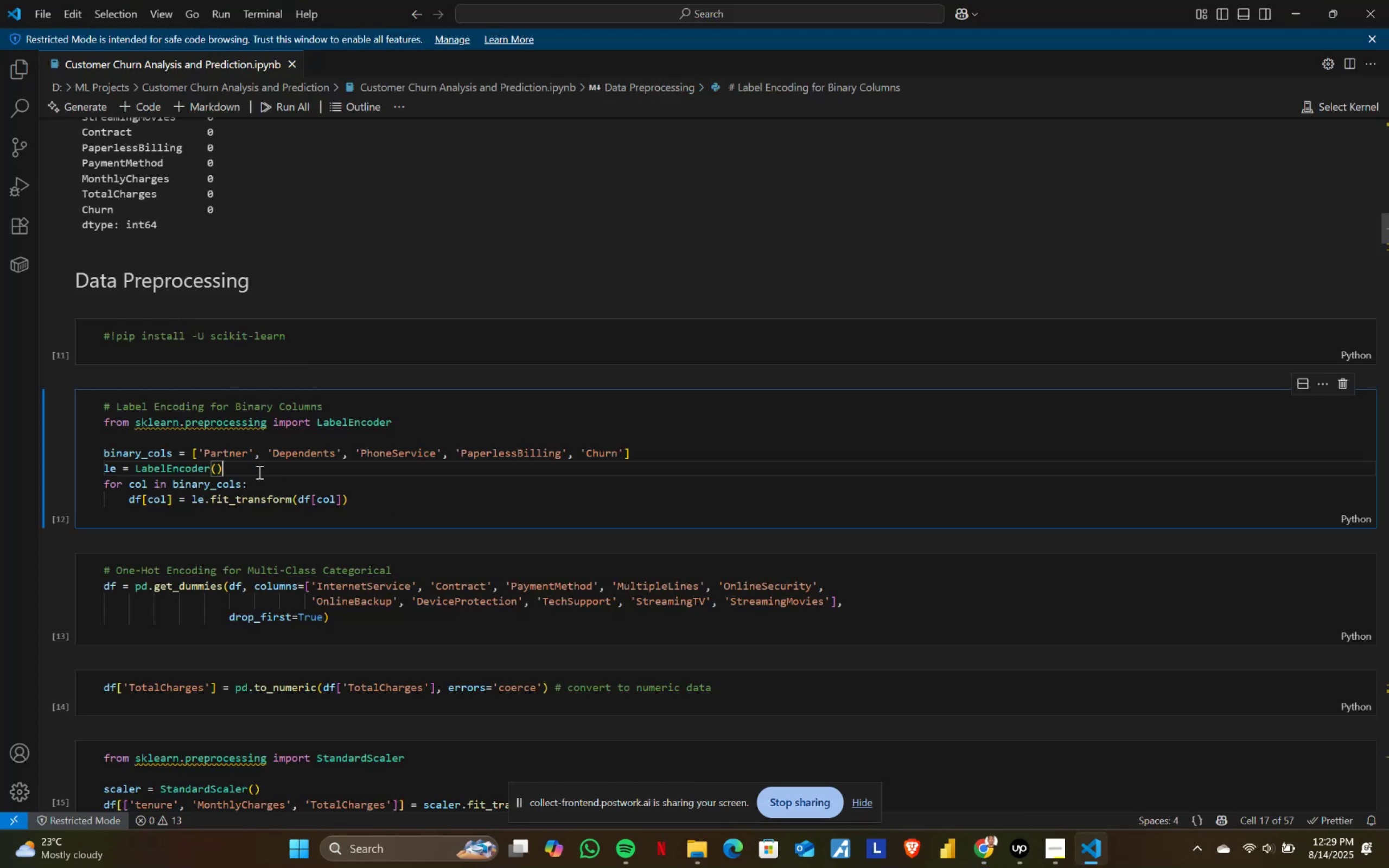 
key(Control+A)
 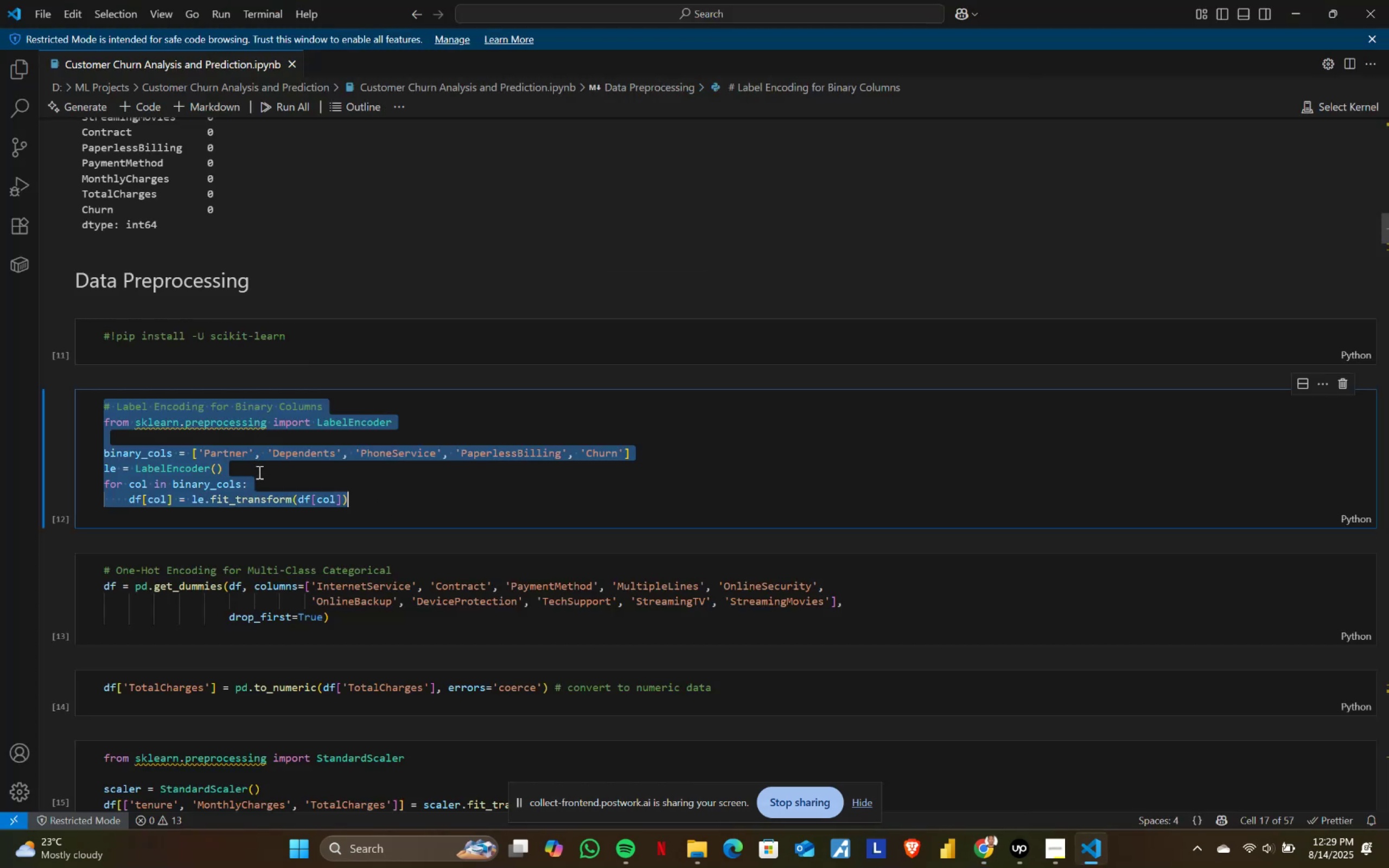 
key(Control+ControlLeft)
 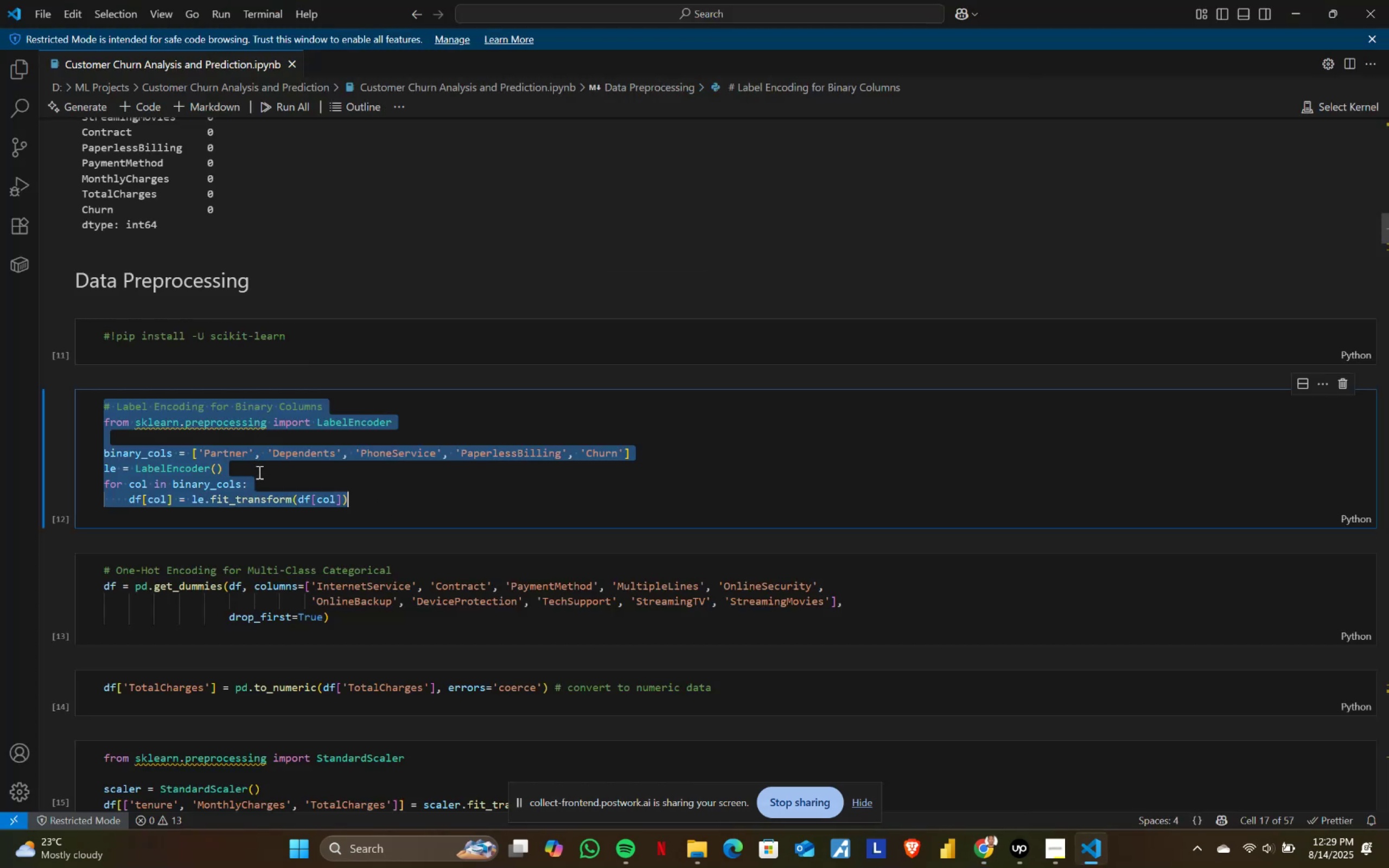 
key(Control+C)
 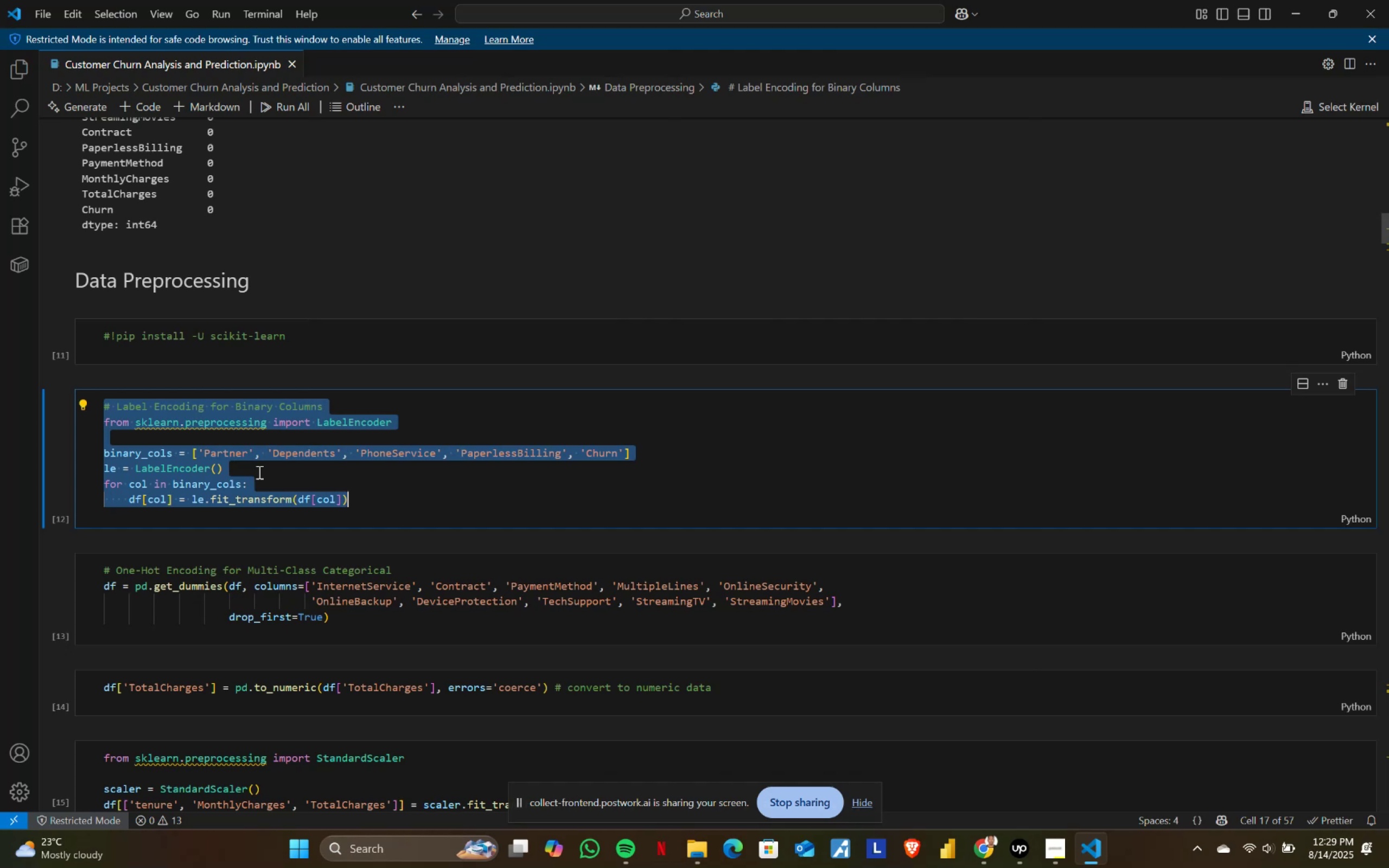 
key(Alt+AltLeft)
 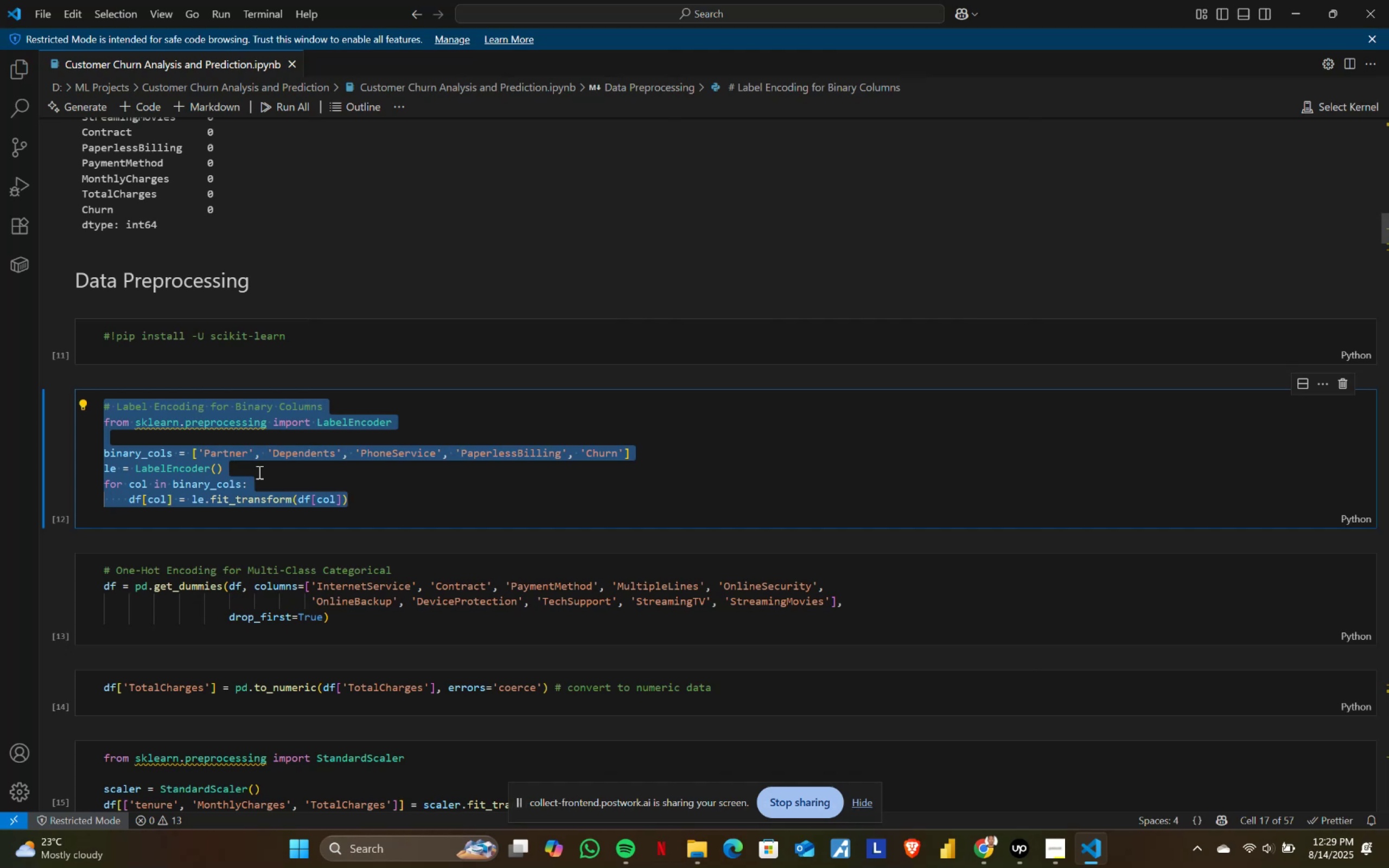 
key(Alt+Tab)
 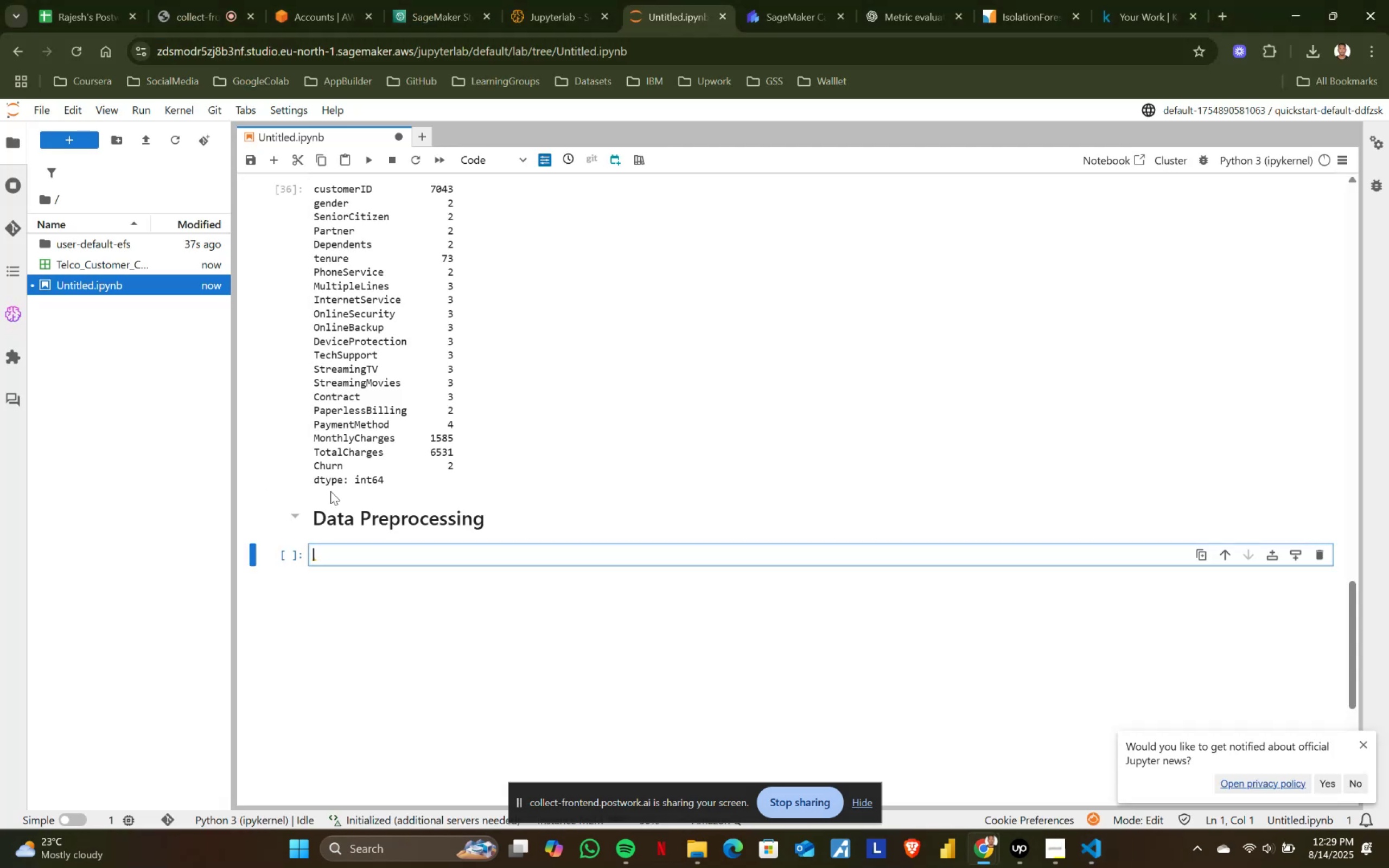 
key(Control+ControlLeft)
 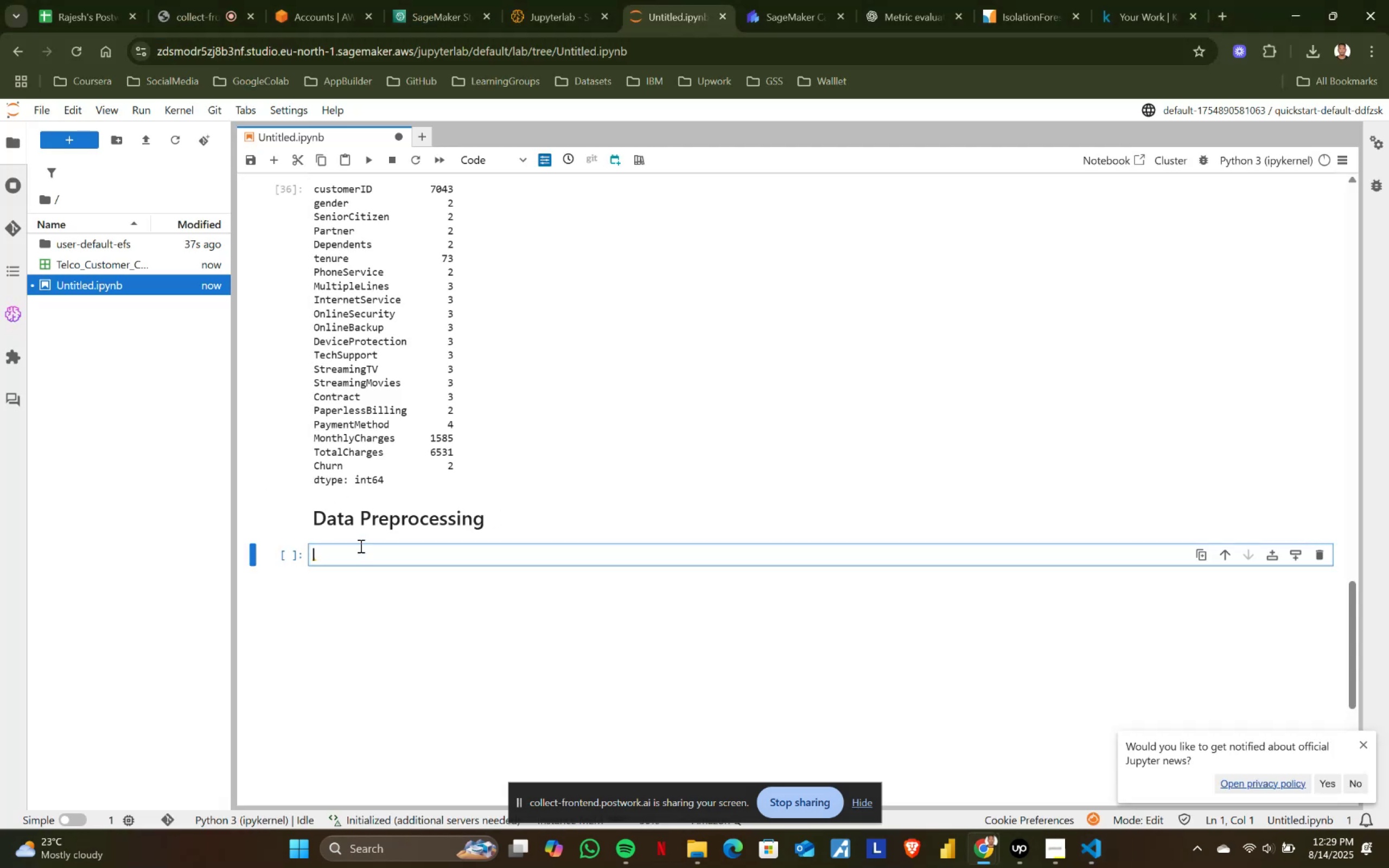 
key(Control+V)
 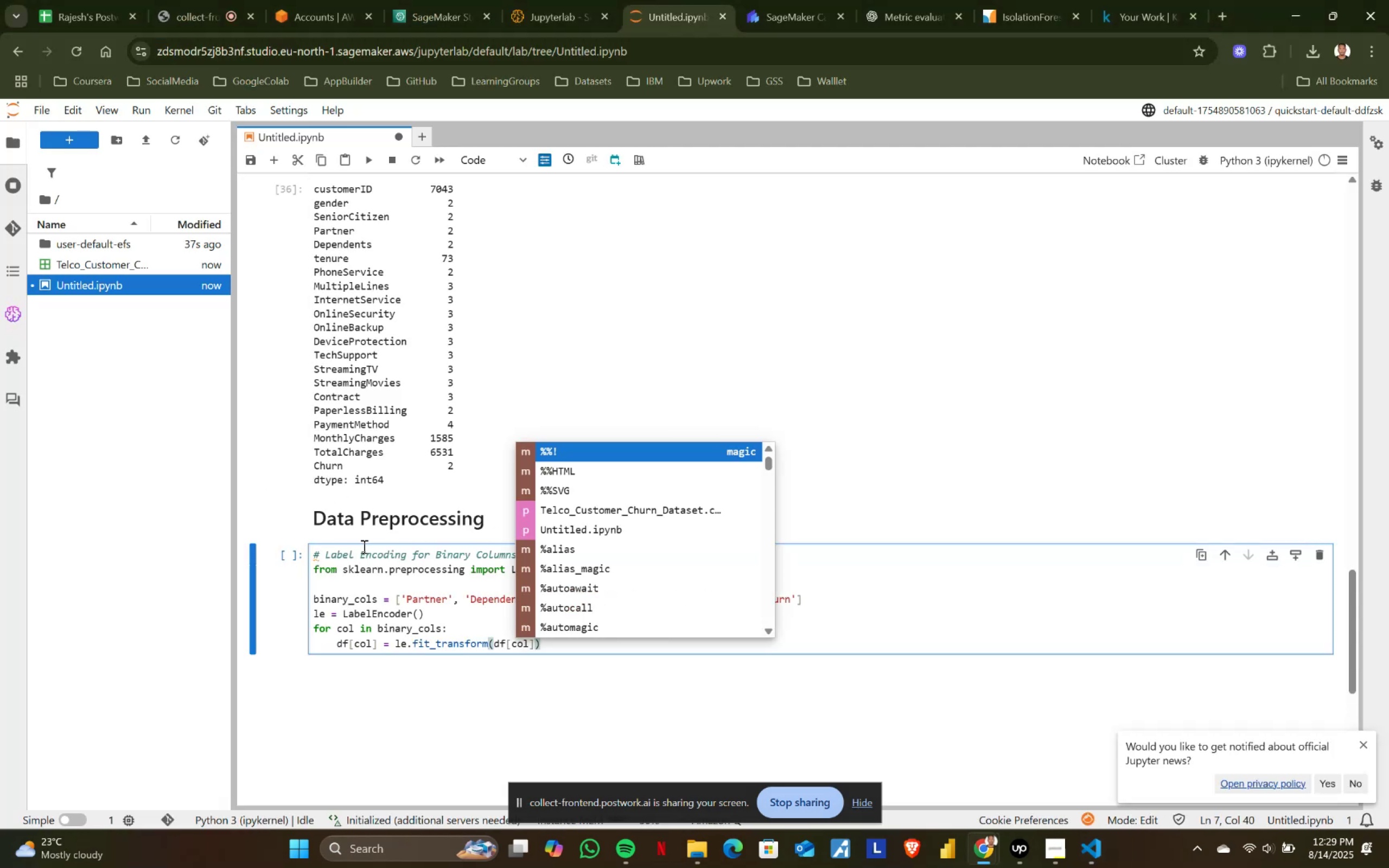 
key(Shift+ShiftRight)
 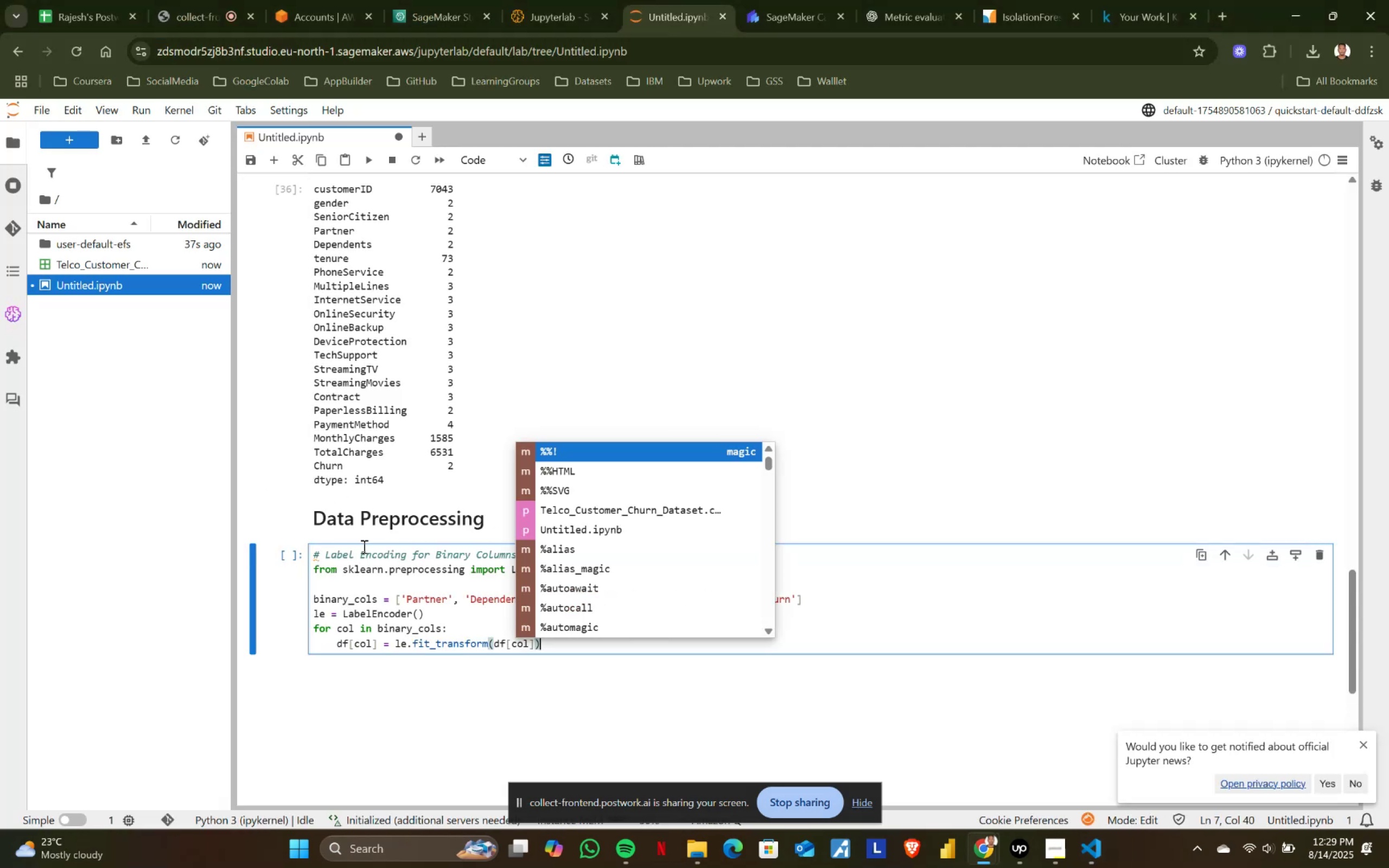 
key(Shift+Enter)
 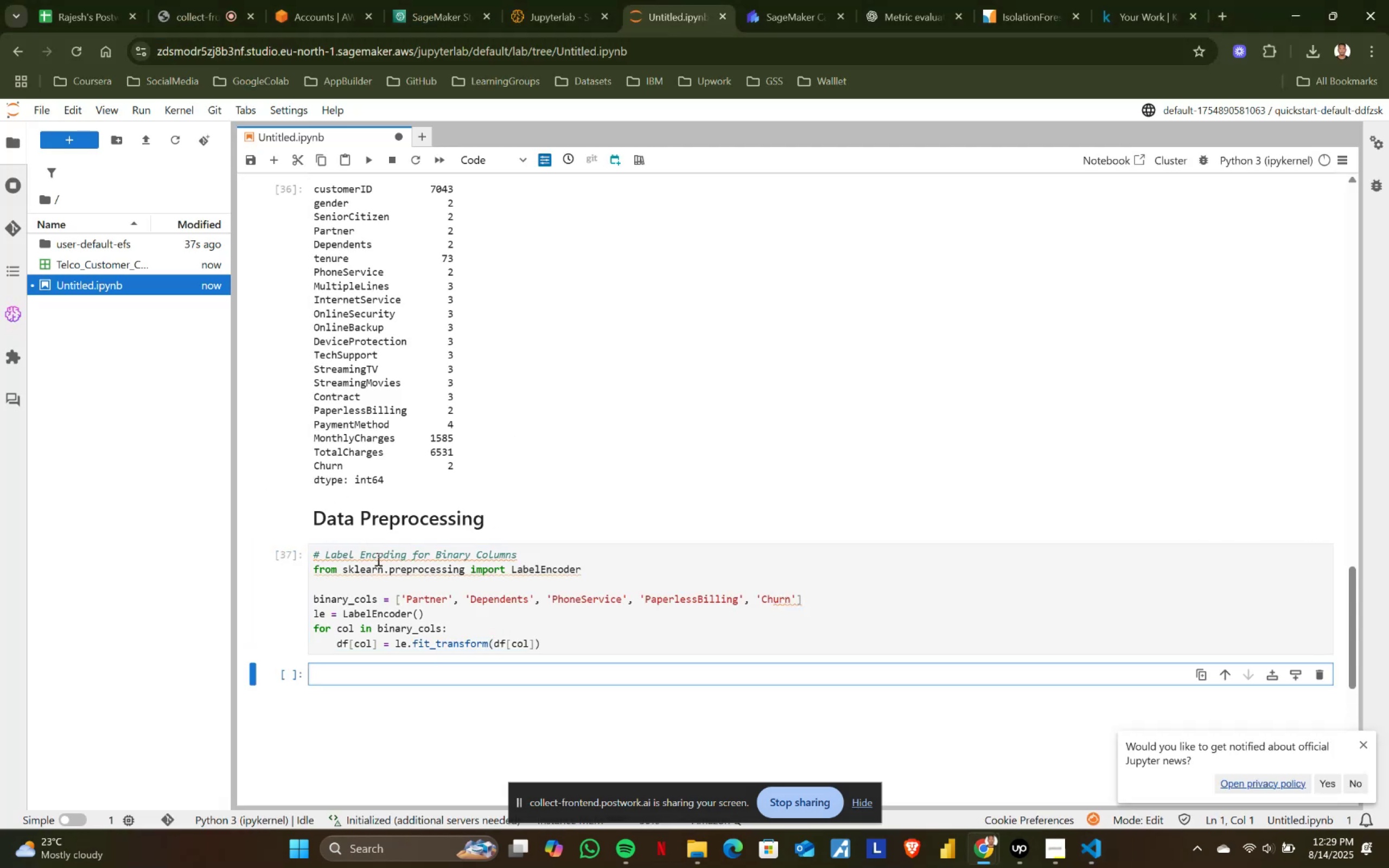 
scroll: coordinate [379, 560], scroll_direction: down, amount: 1.0
 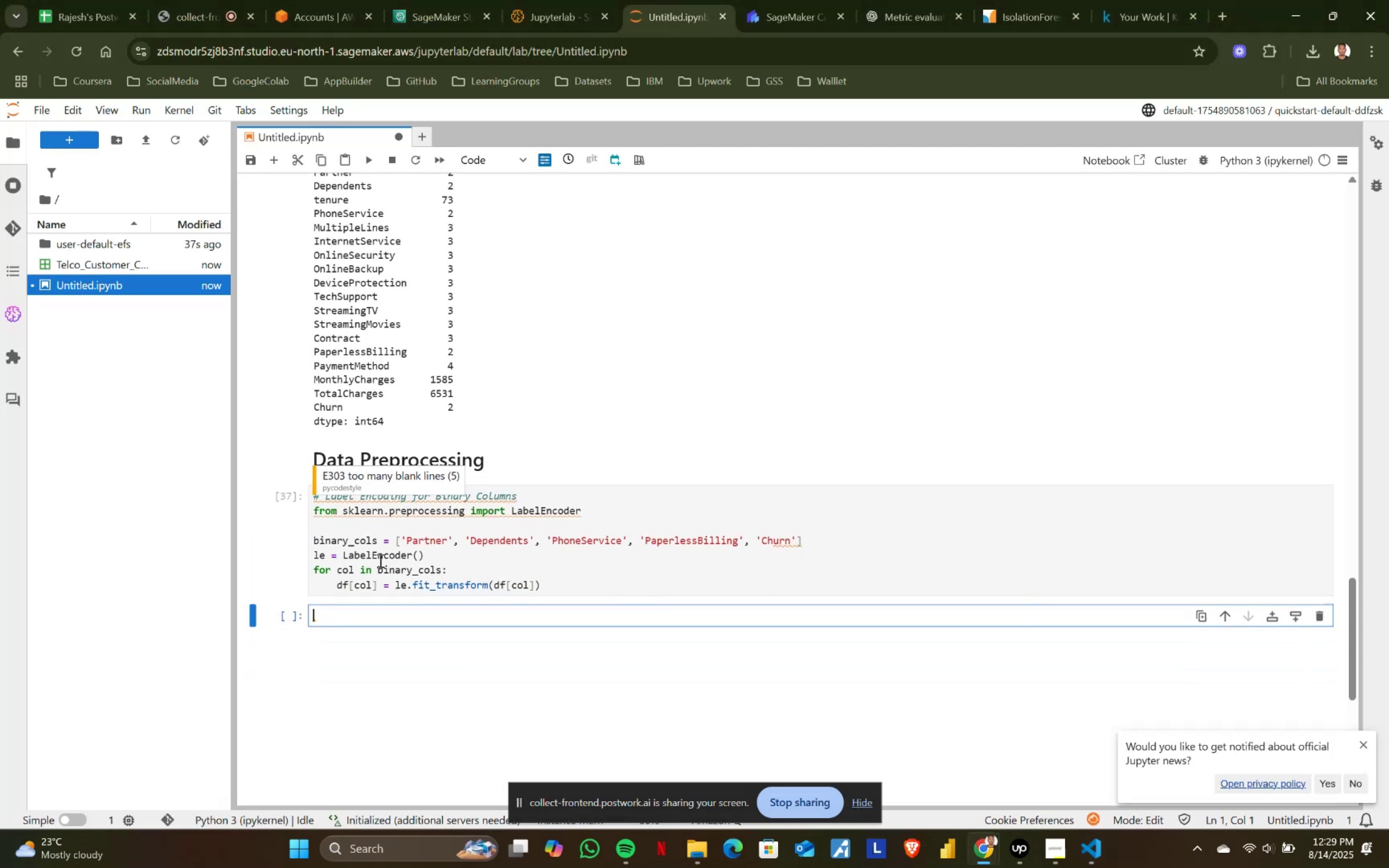 
key(Alt+AltLeft)
 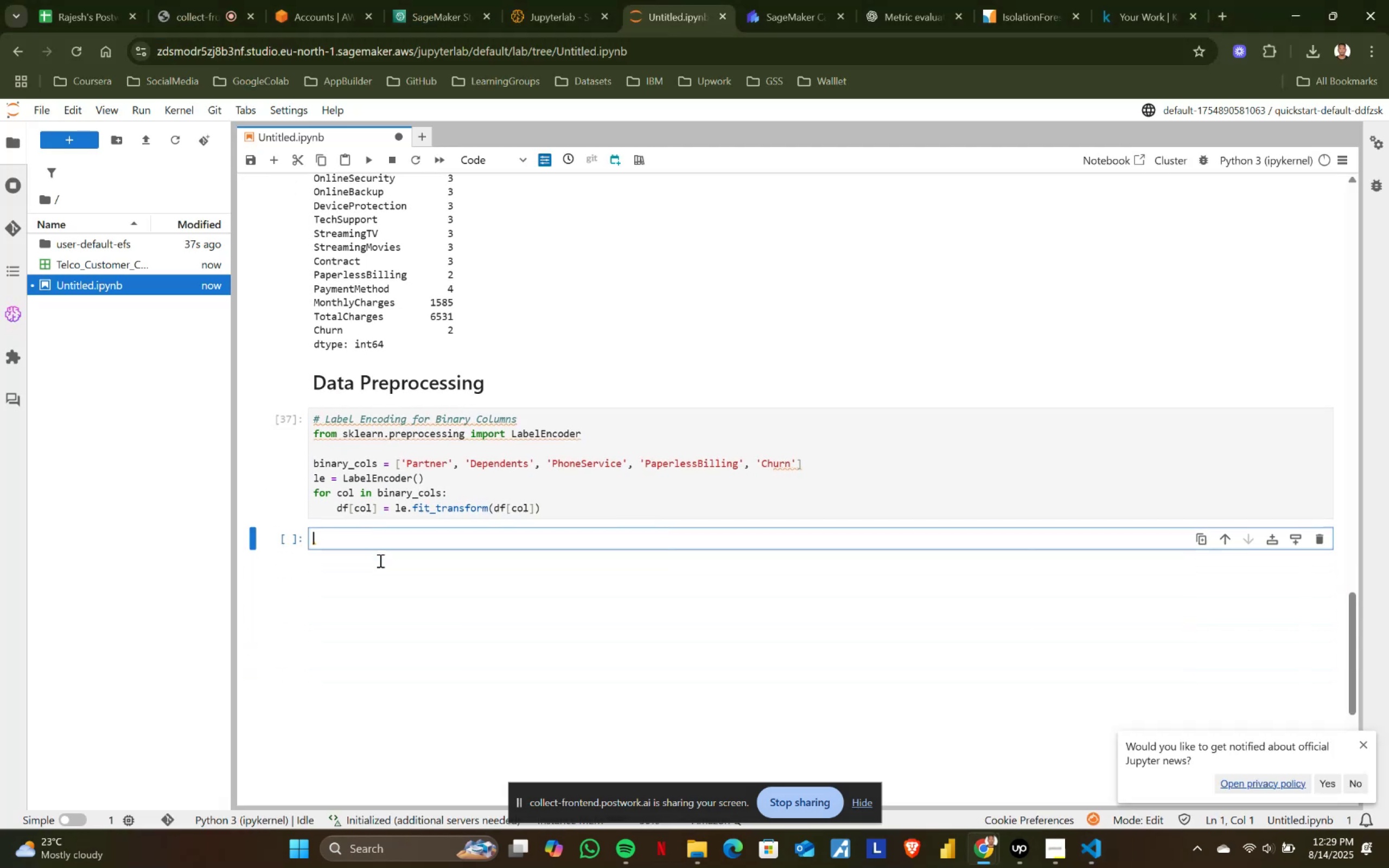 
key(Alt+Tab)
 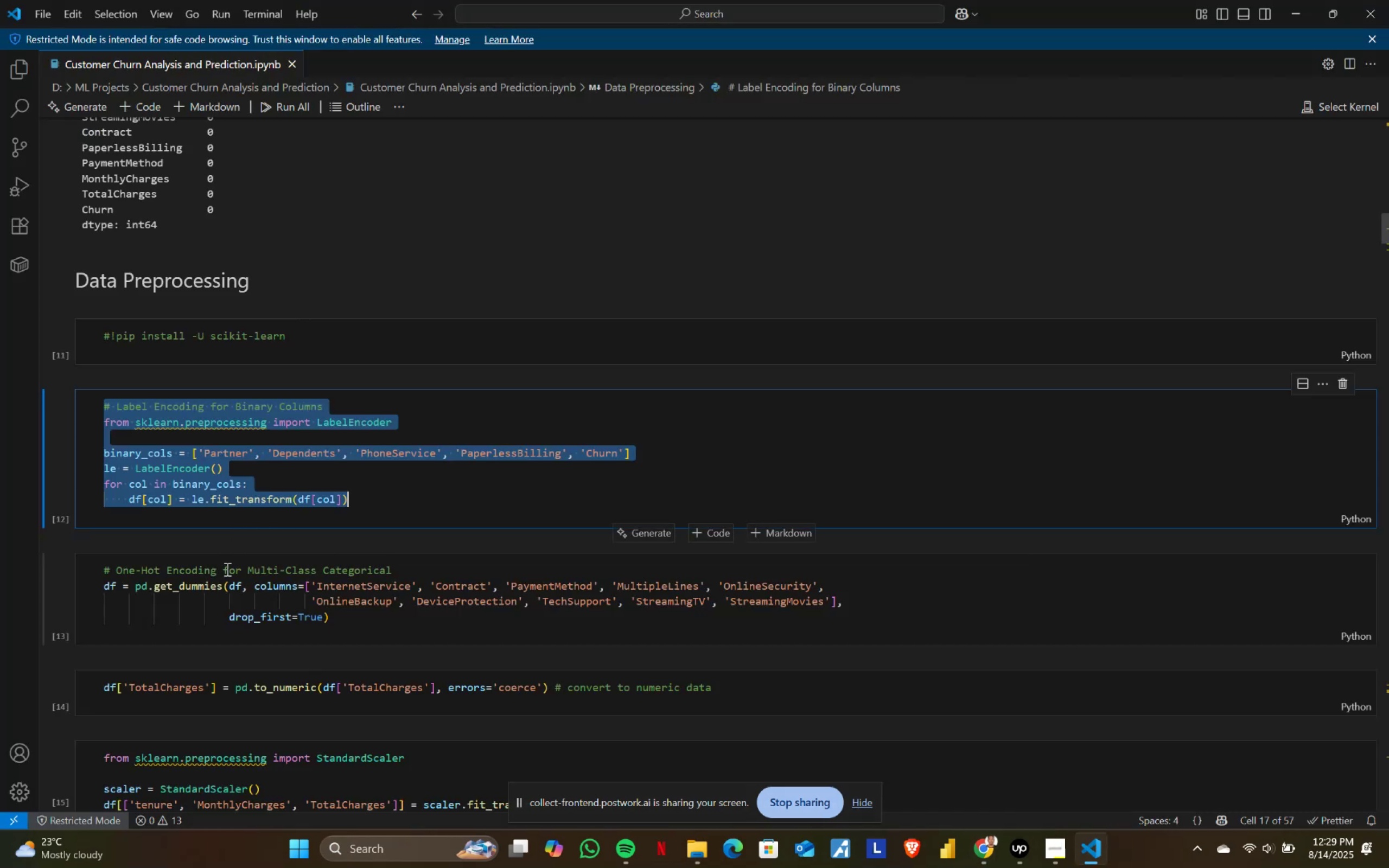 
left_click([226, 573])
 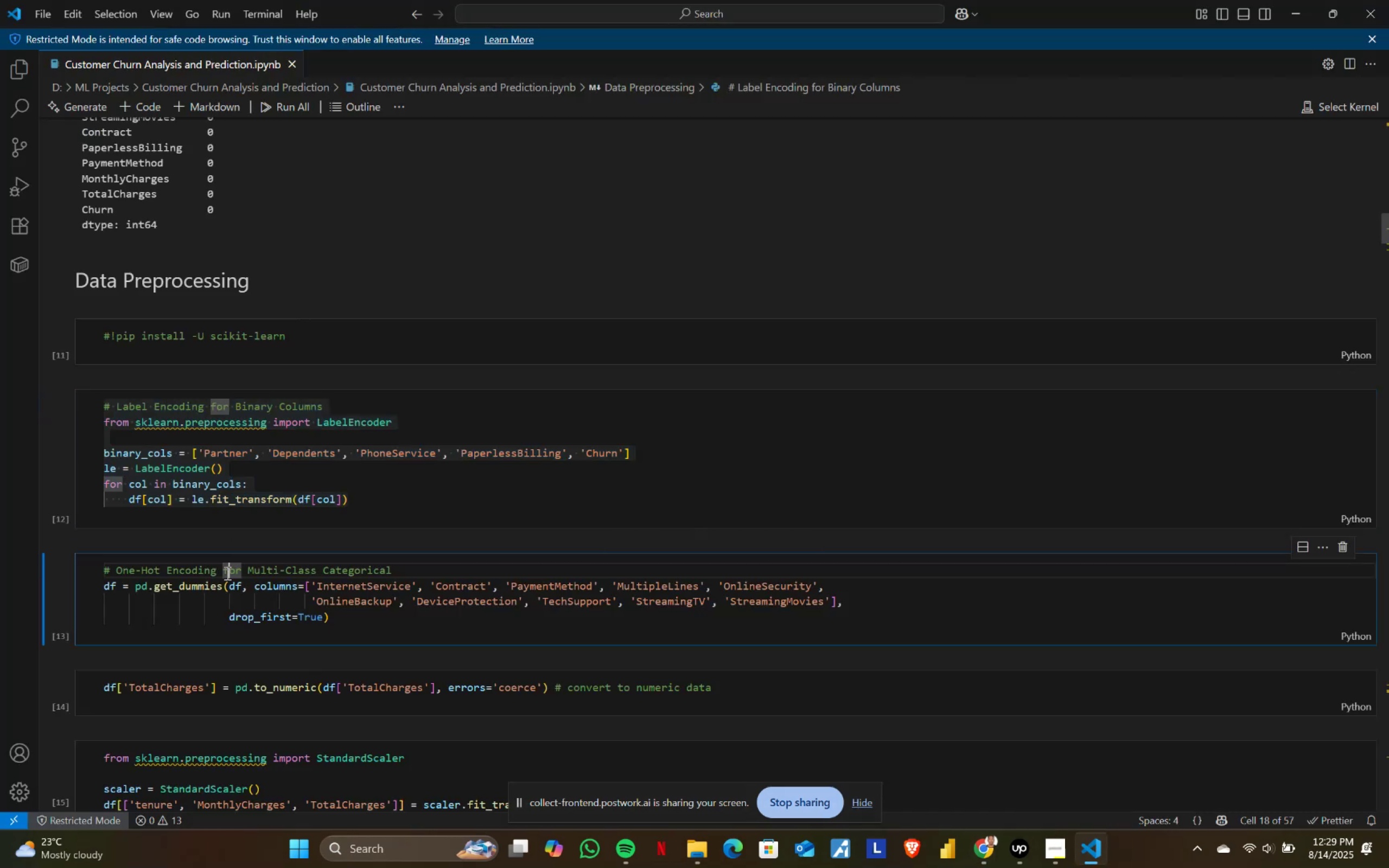 
key(Control+ControlLeft)
 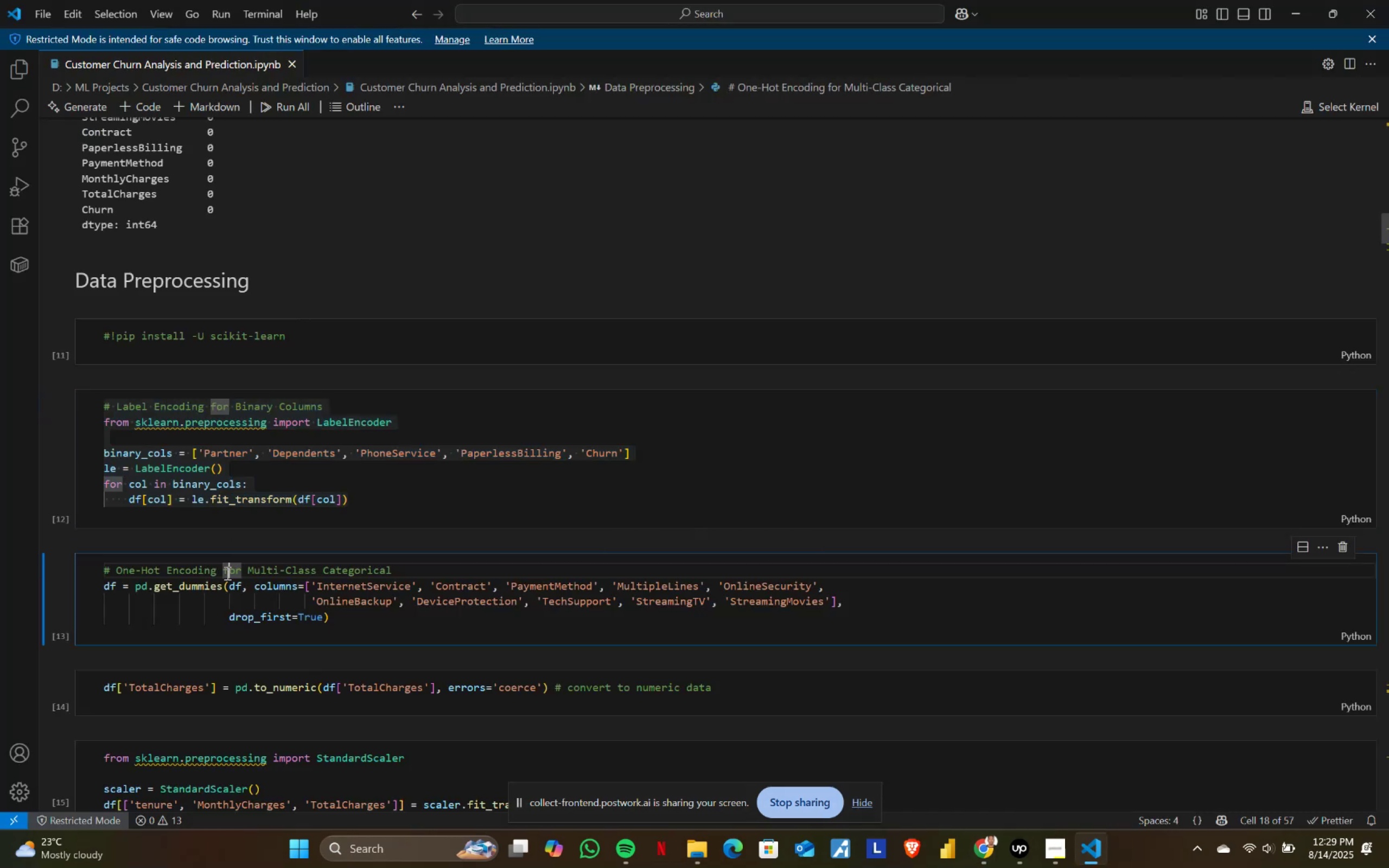 
key(Control+A)
 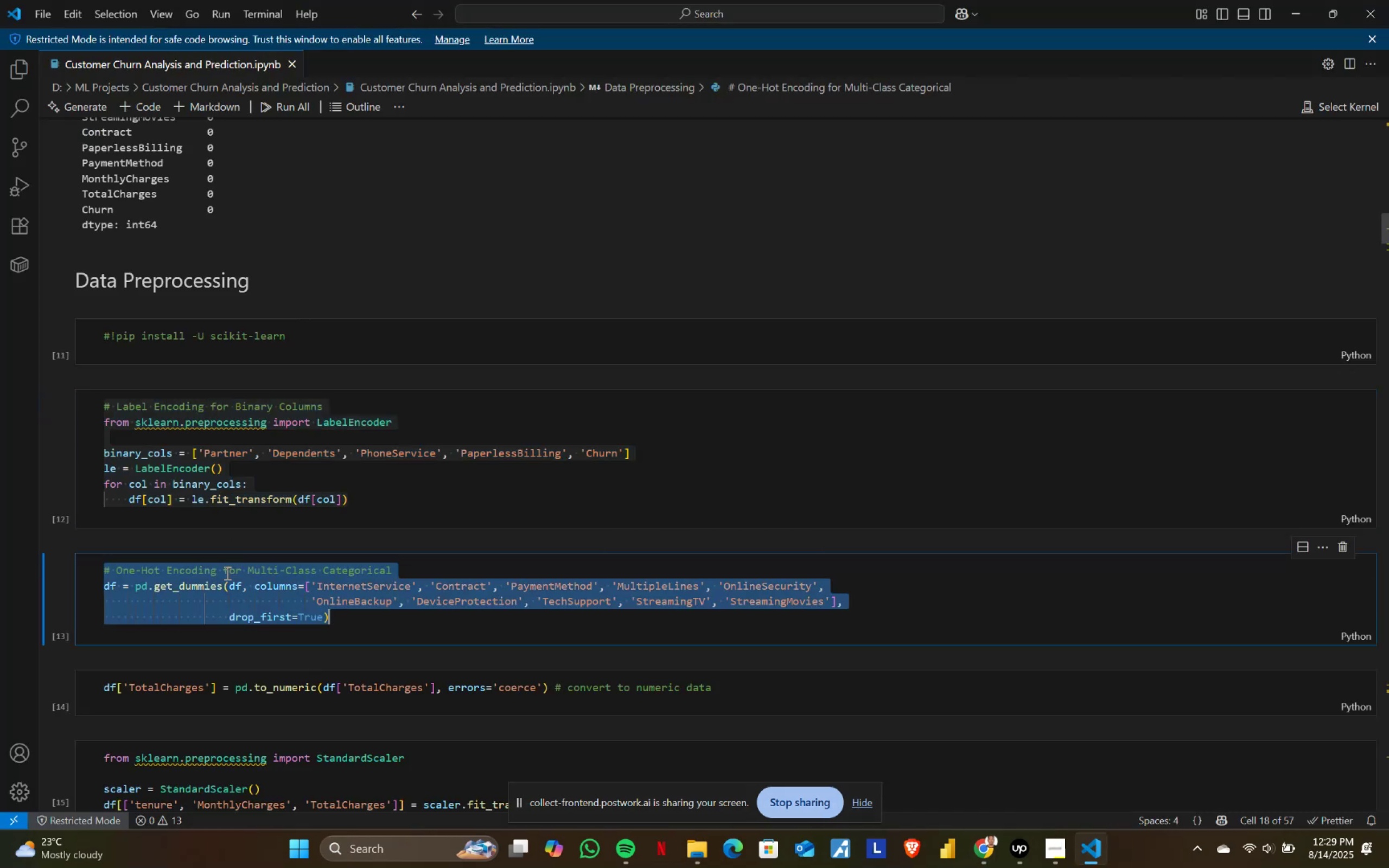 
key(Control+ControlLeft)
 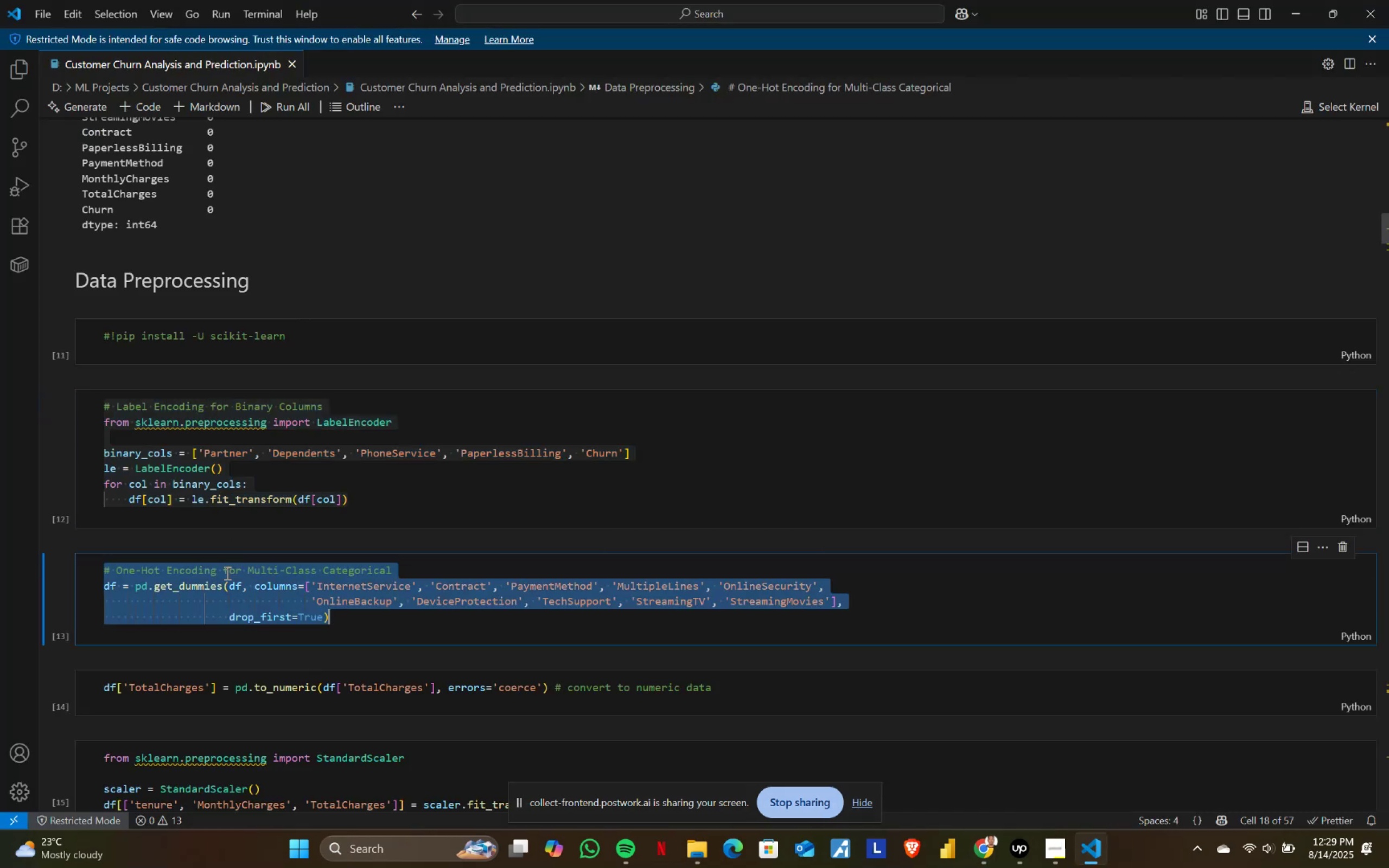 
key(Control+C)
 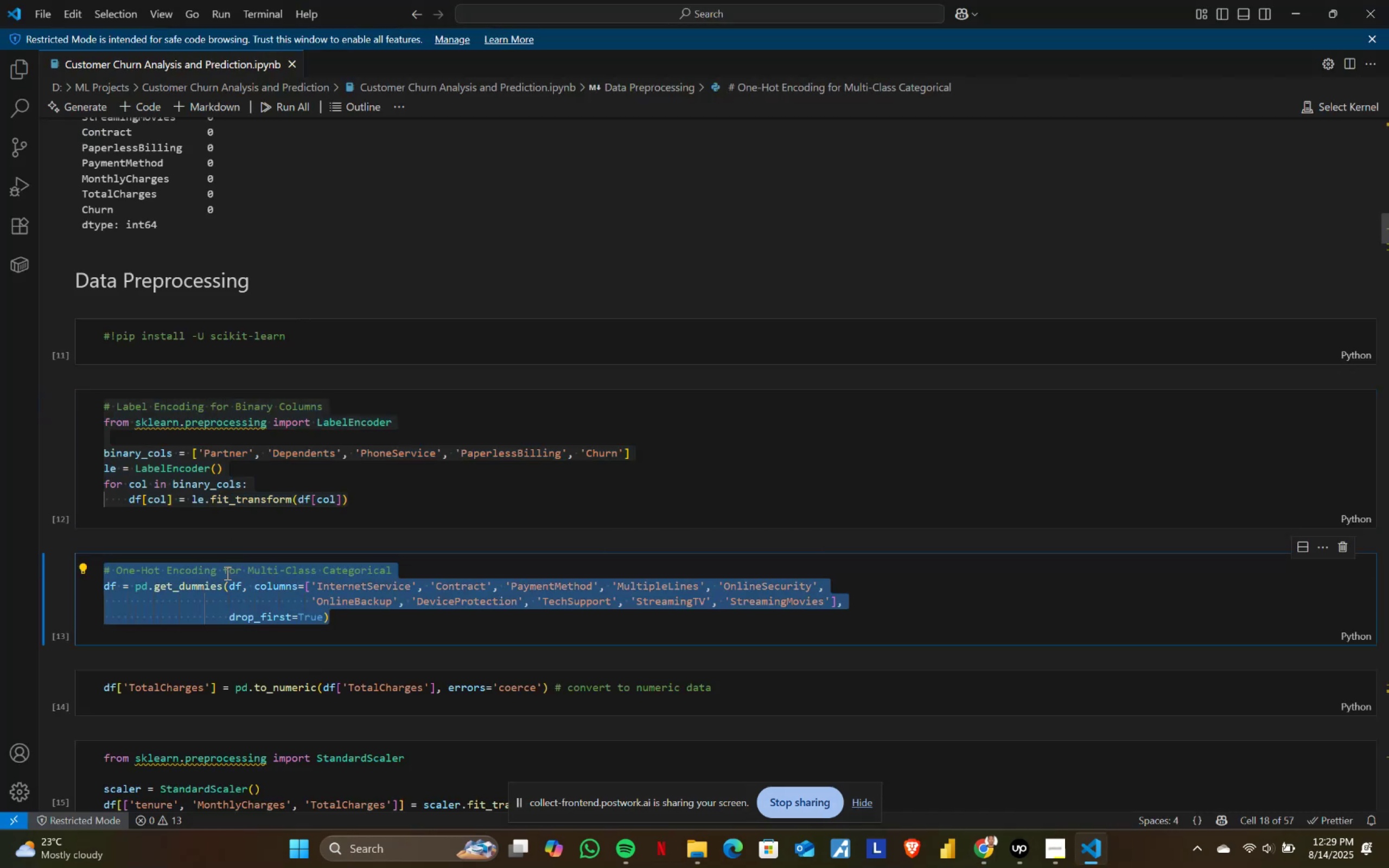 
key(Alt+AltLeft)
 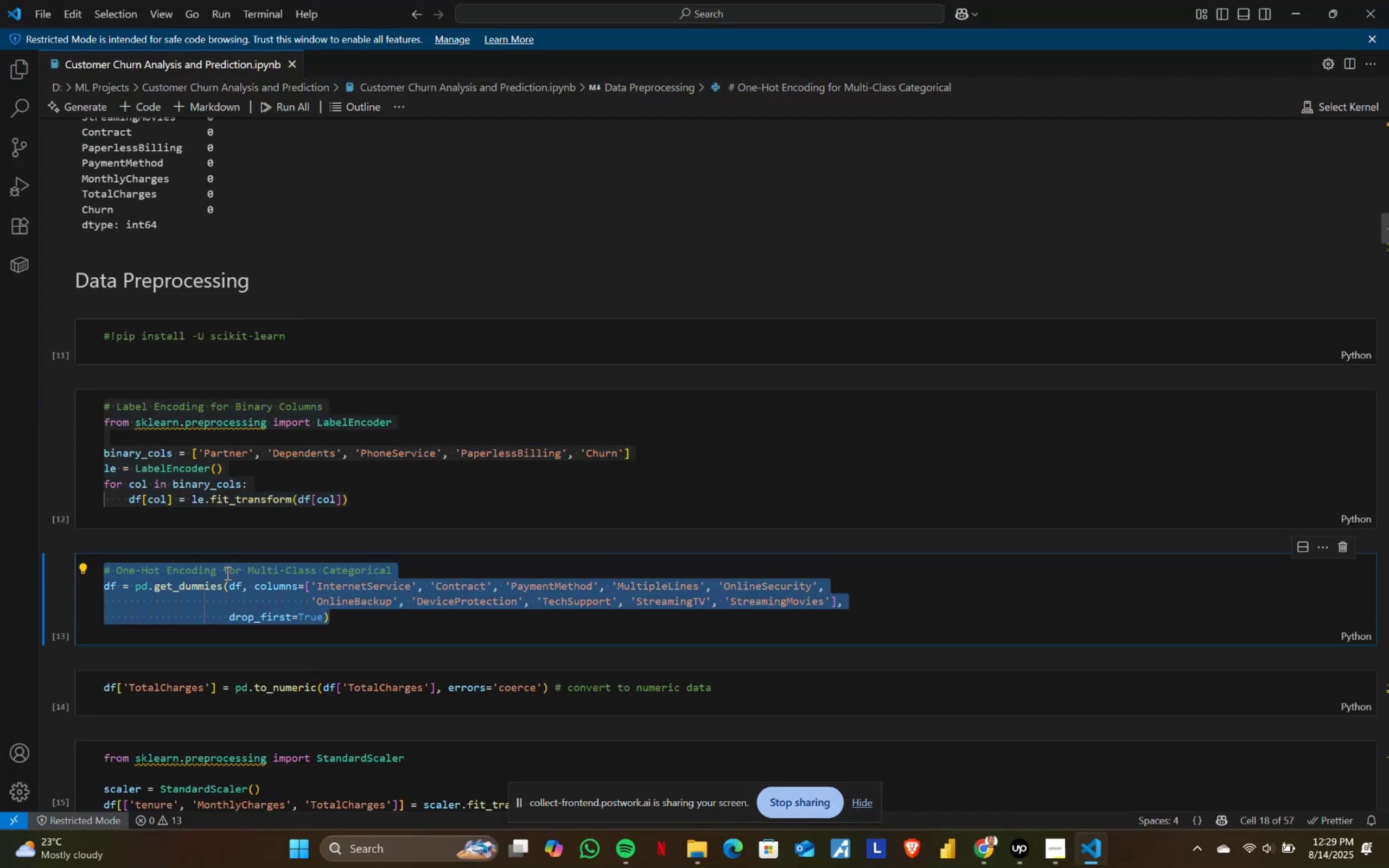 
key(Alt+Tab)
 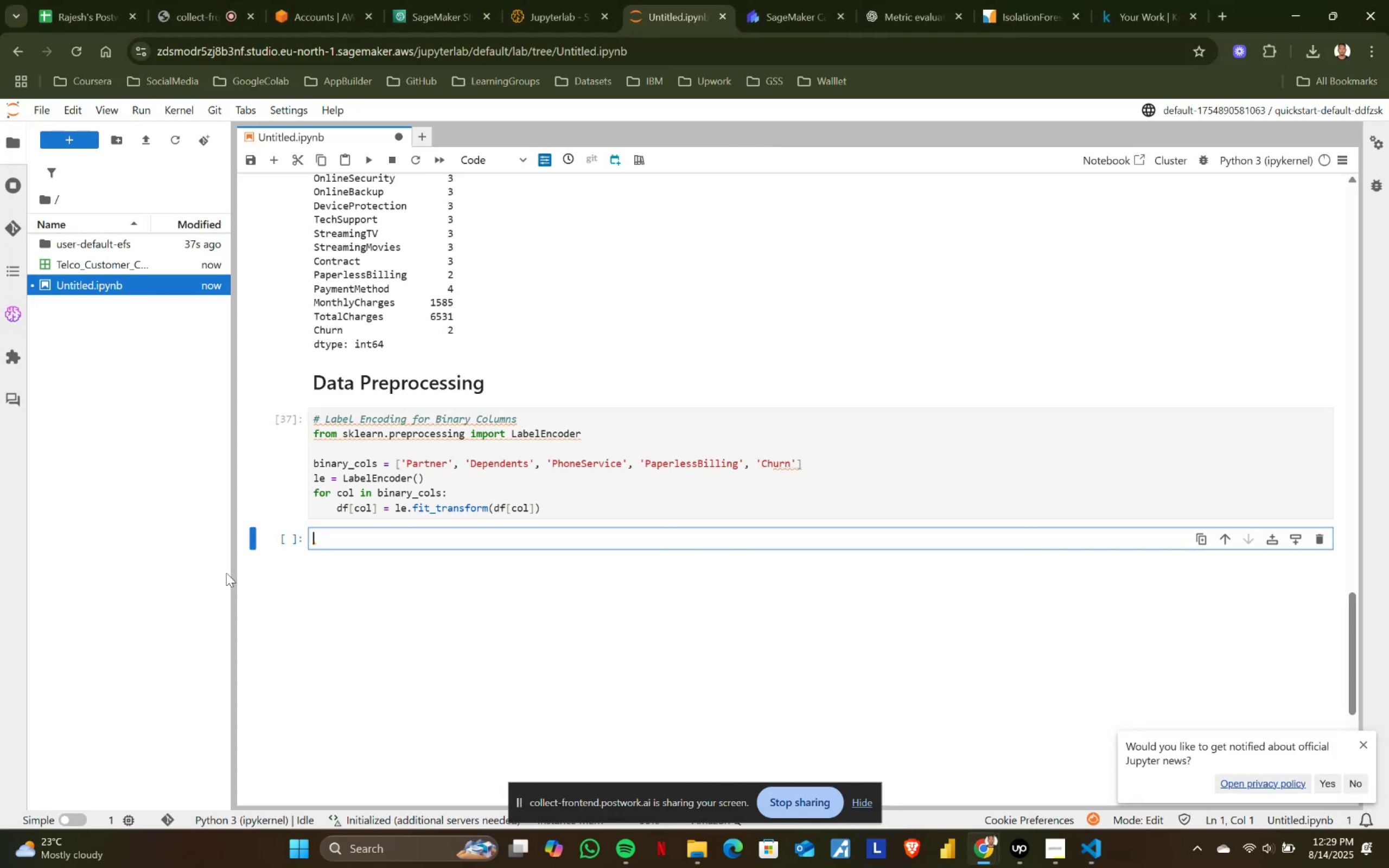 
key(Control+ControlLeft)
 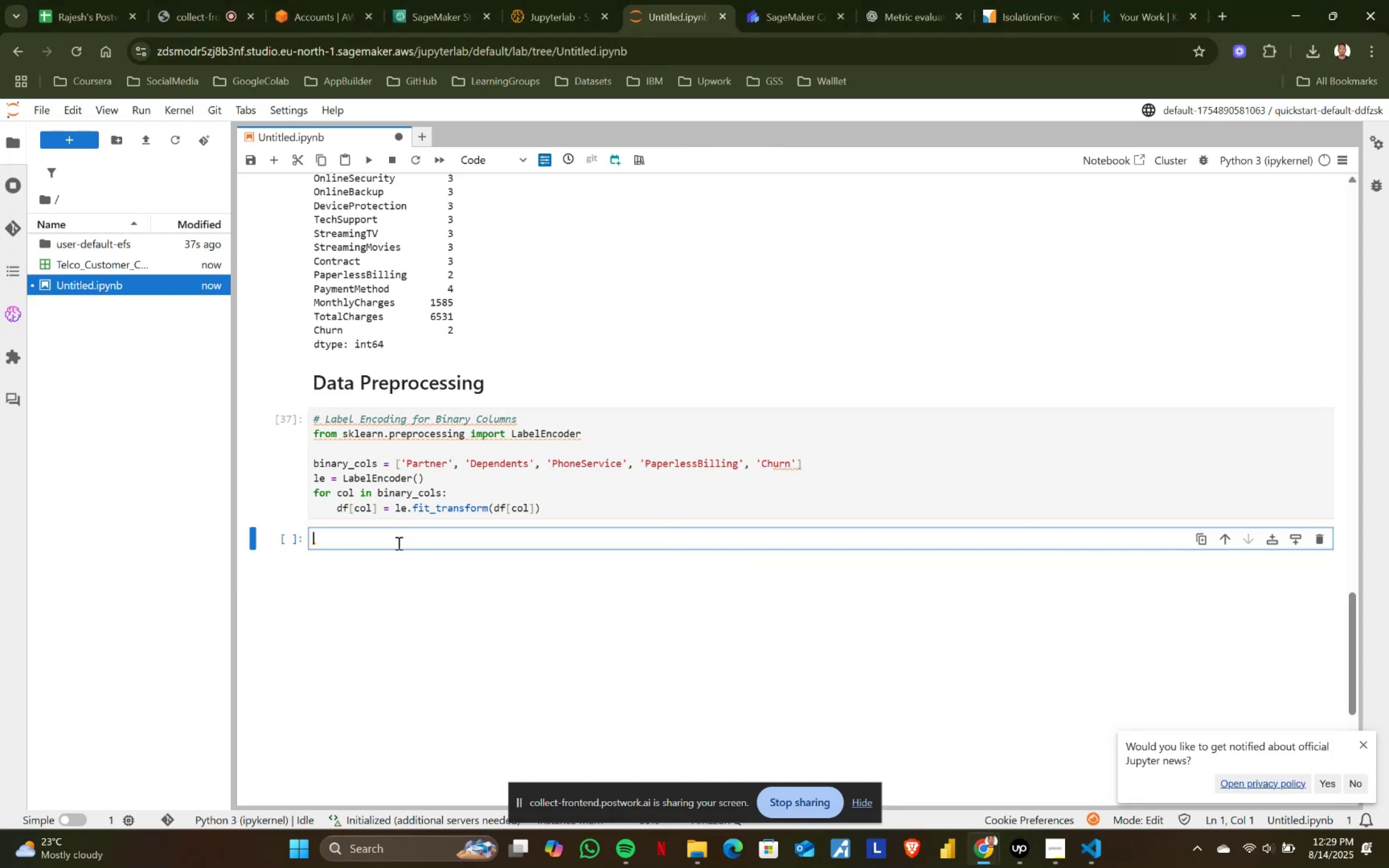 
key(Control+V)
 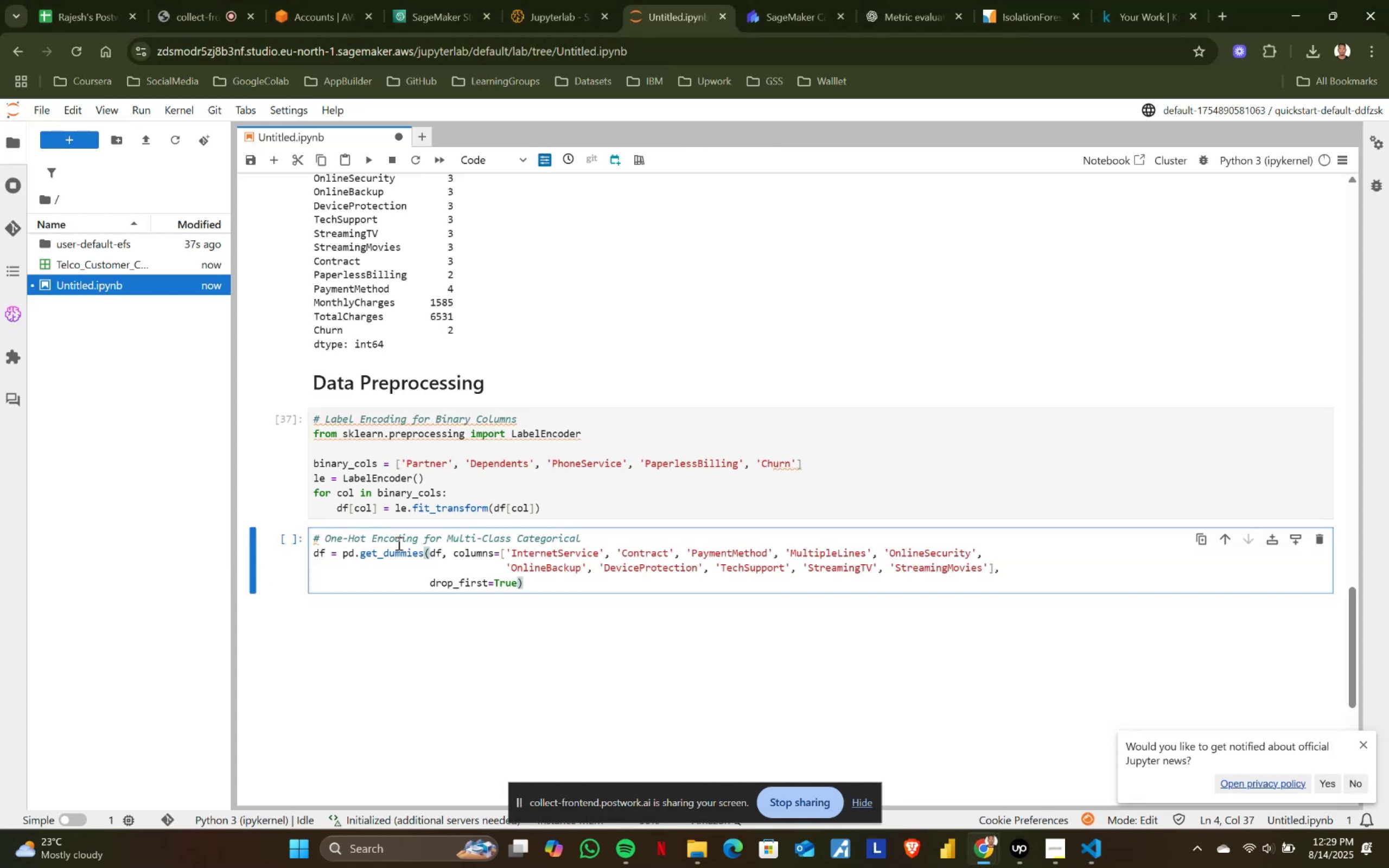 
key(Shift+ShiftRight)
 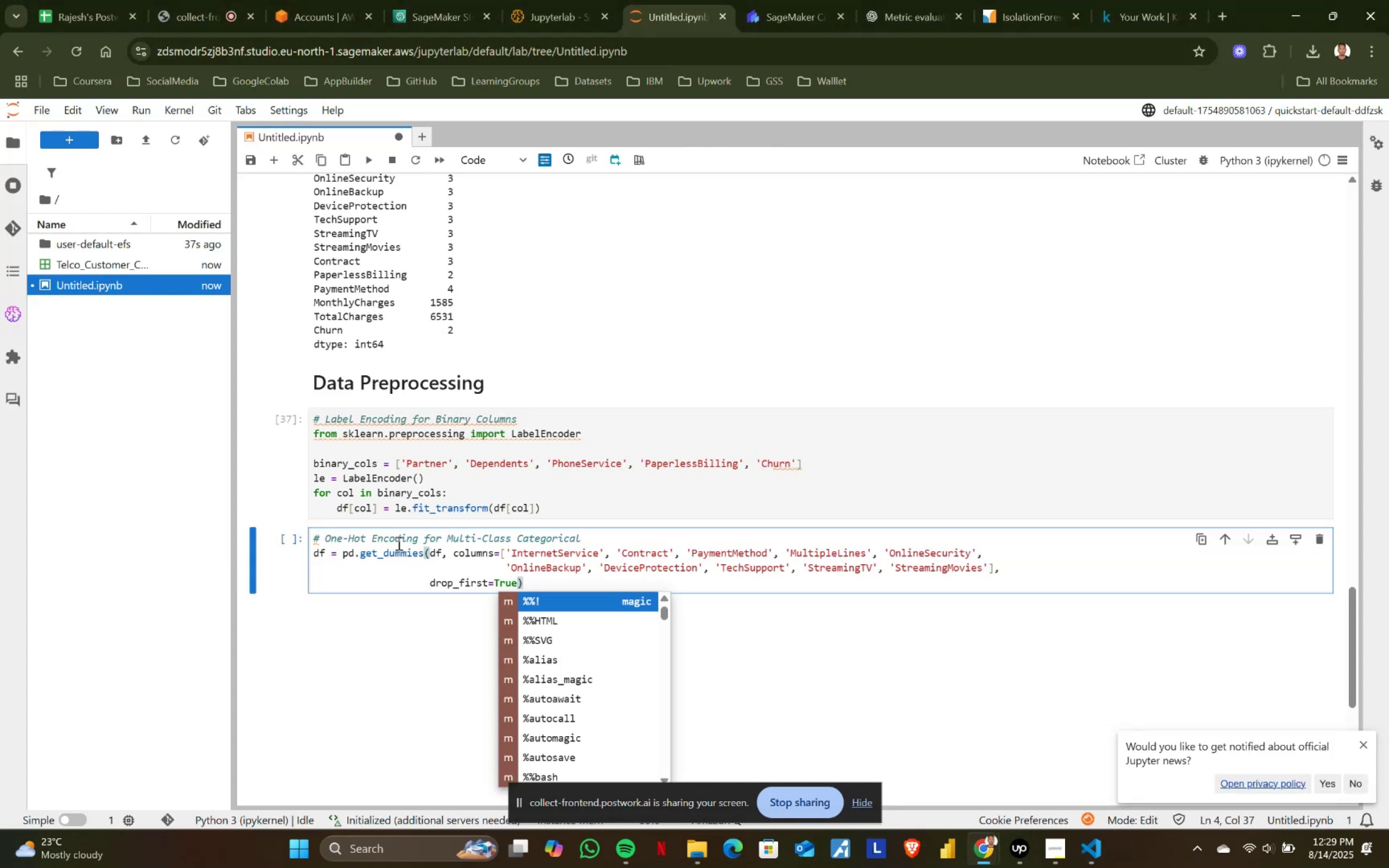 
key(Shift+Enter)
 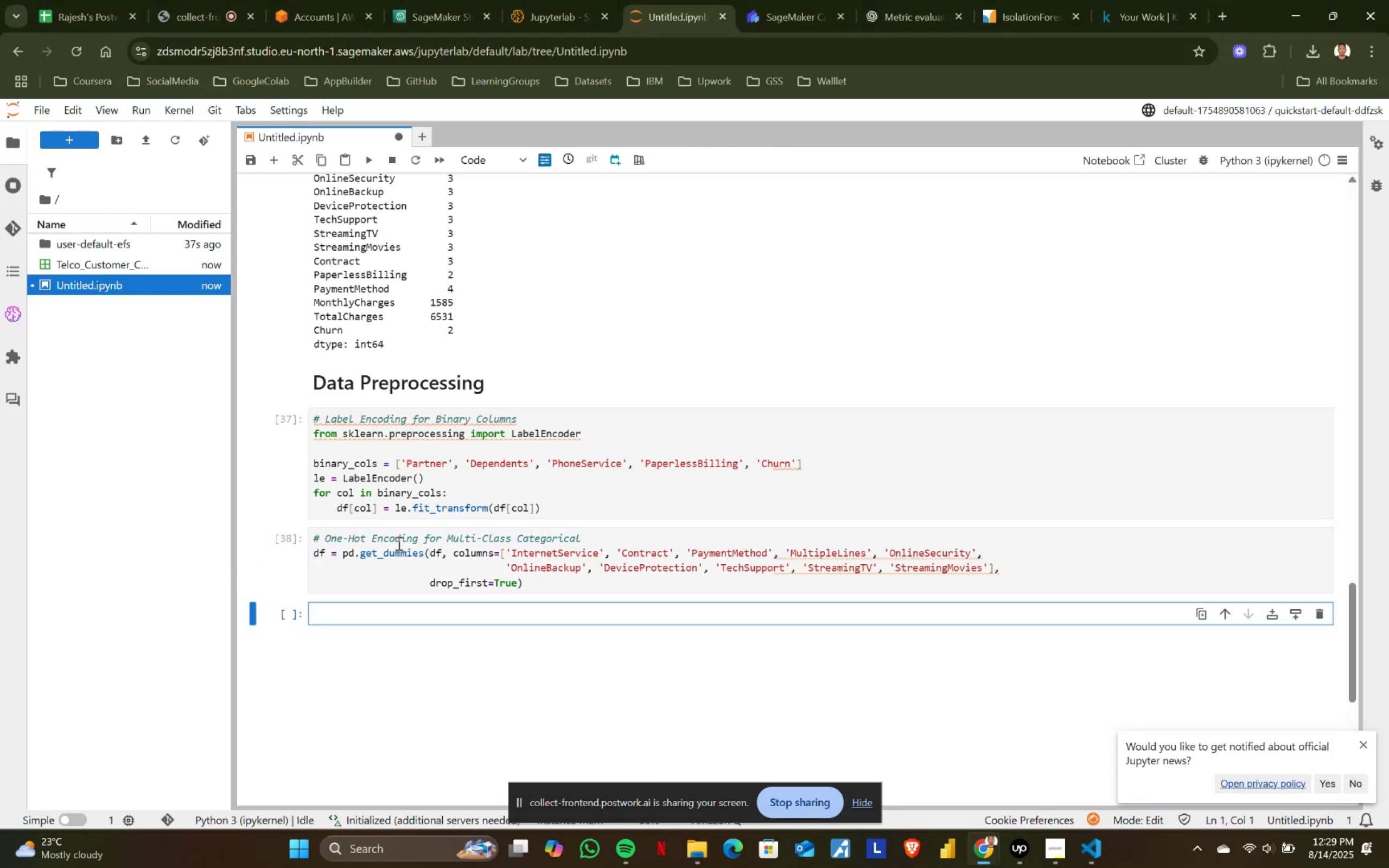 
scroll: coordinate [398, 543], scroll_direction: down, amount: 2.0
 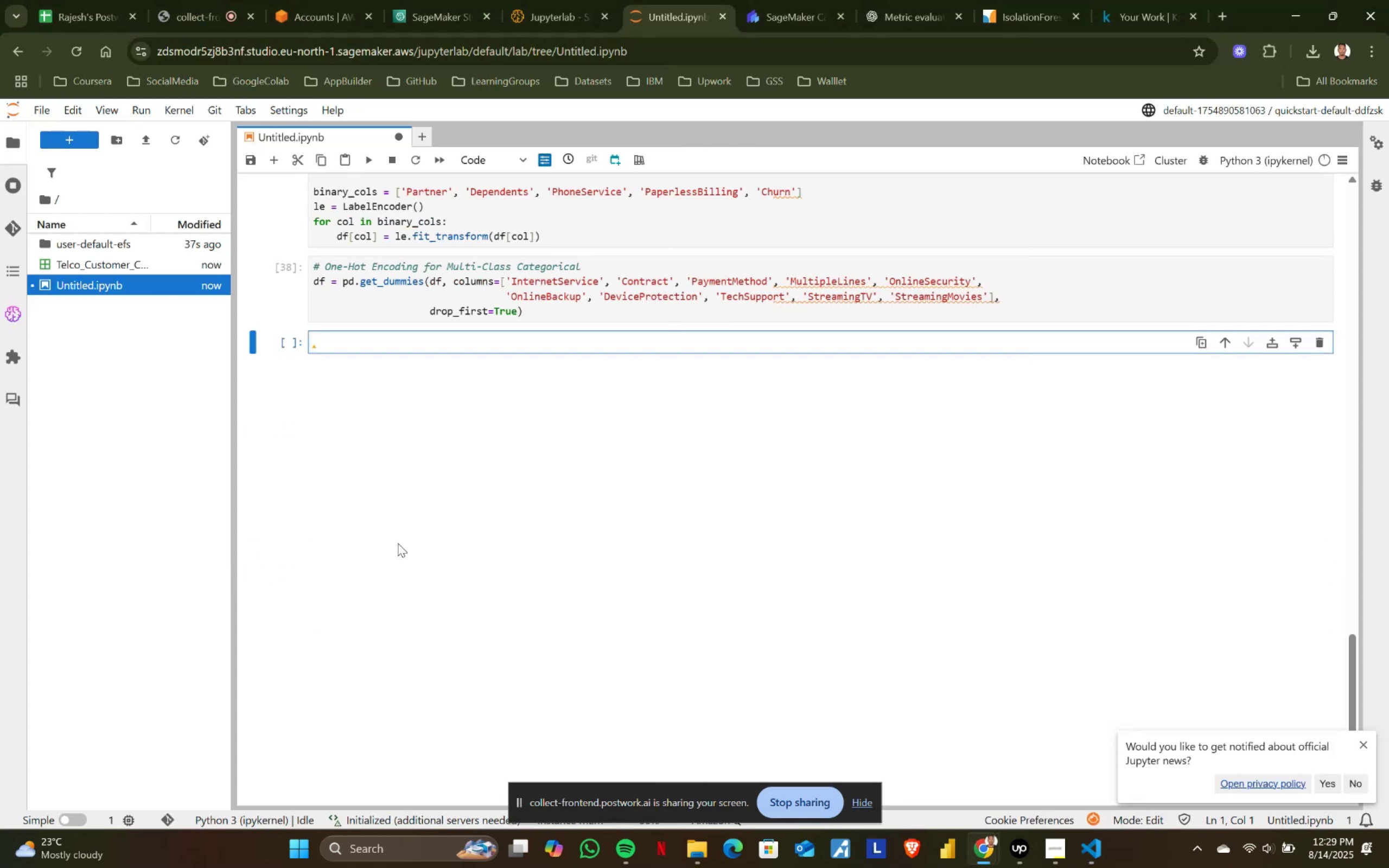 
key(Alt+AltLeft)
 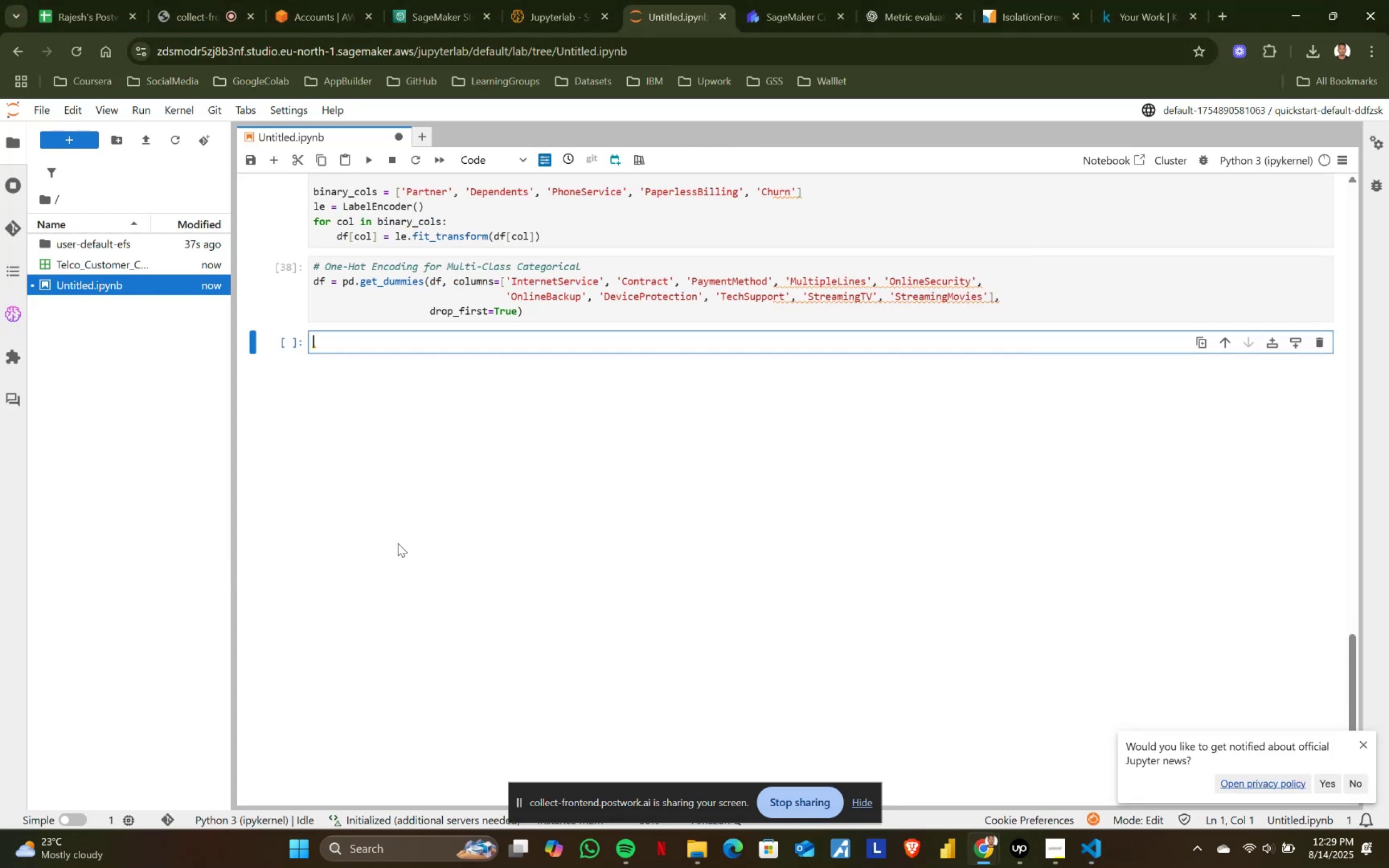 
key(Alt+Tab)
 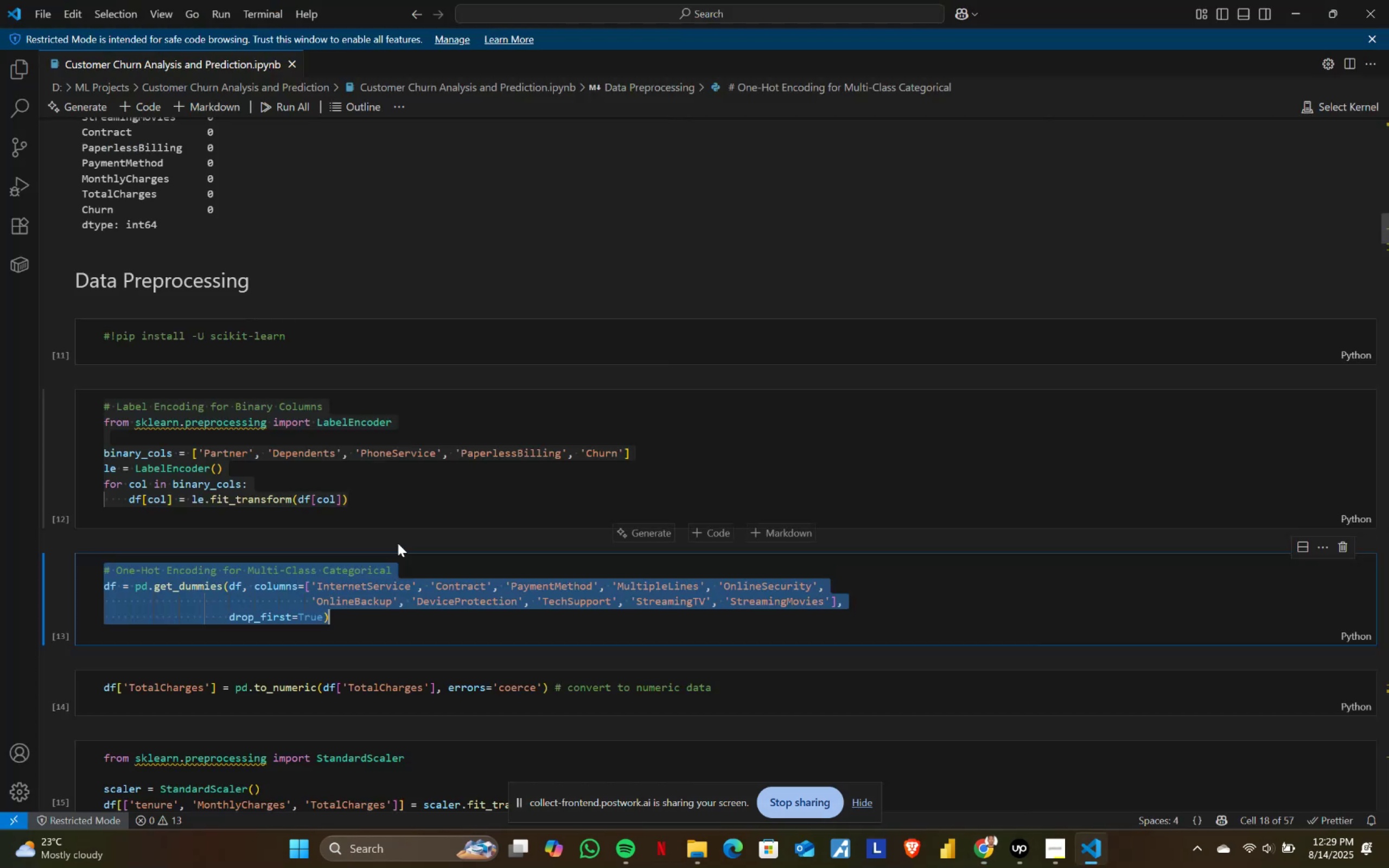 
scroll: coordinate [360, 547], scroll_direction: down, amount: 3.0
 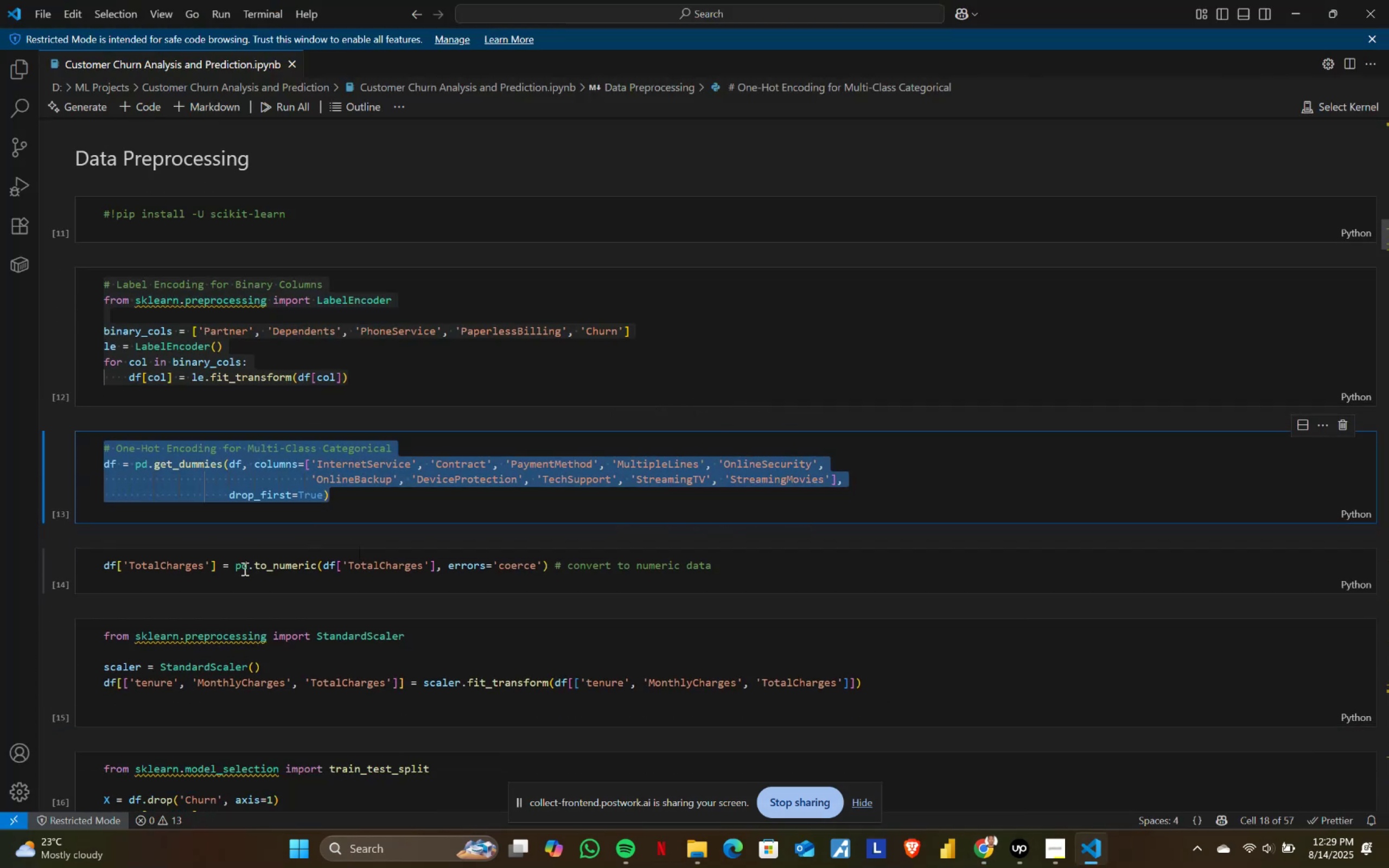 
left_click([243, 569])
 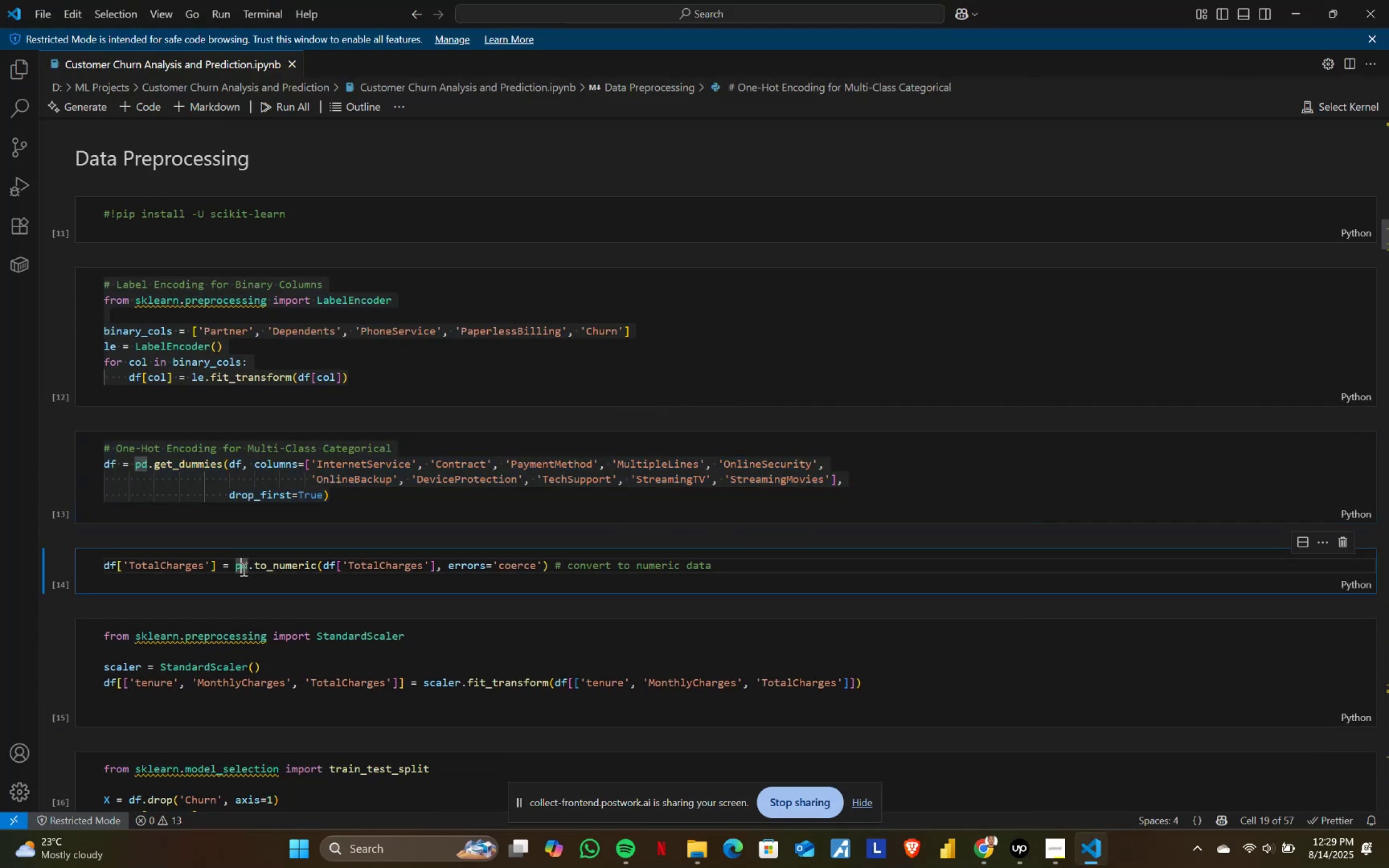 
key(Control+ControlLeft)
 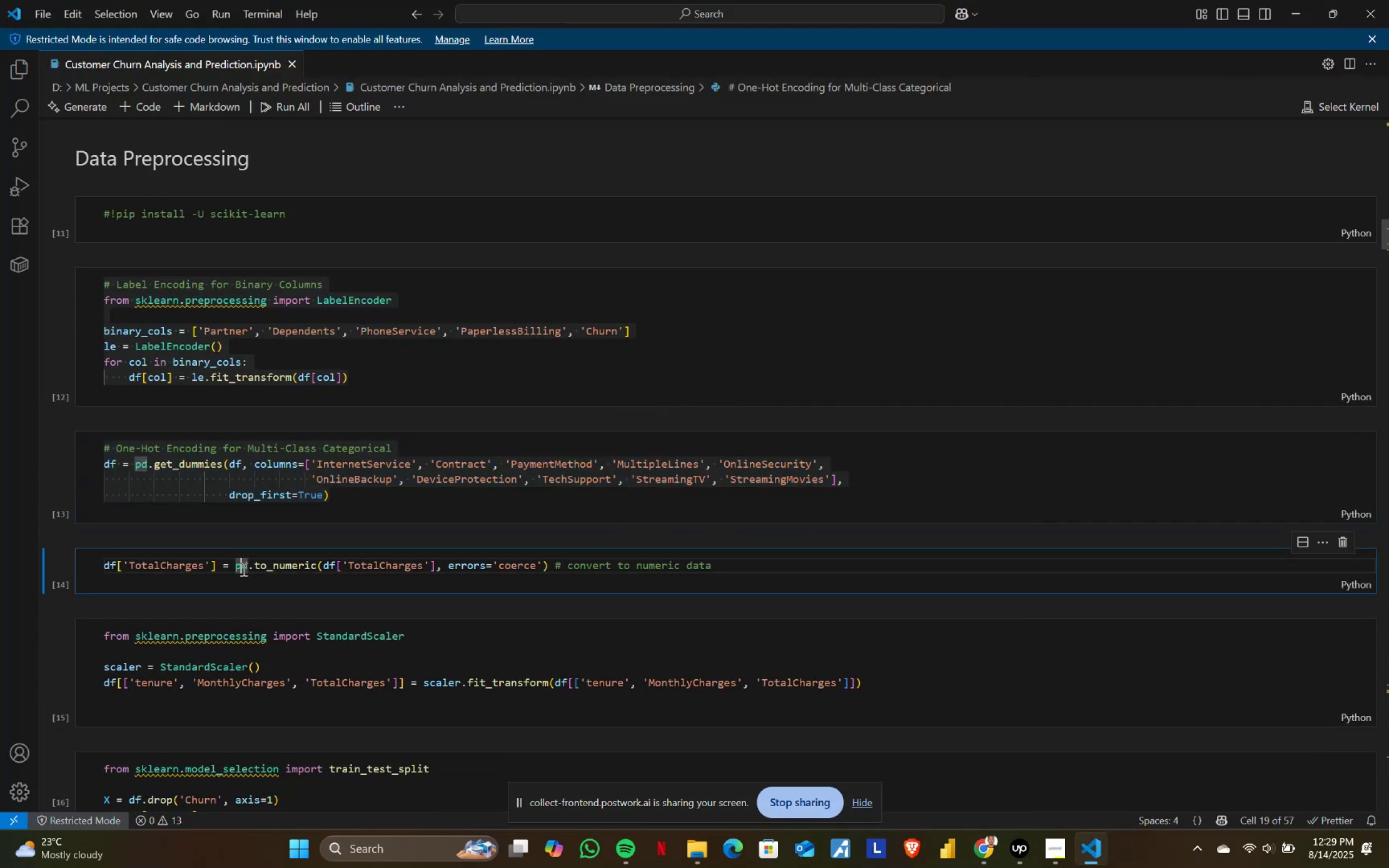 
key(Control+A)
 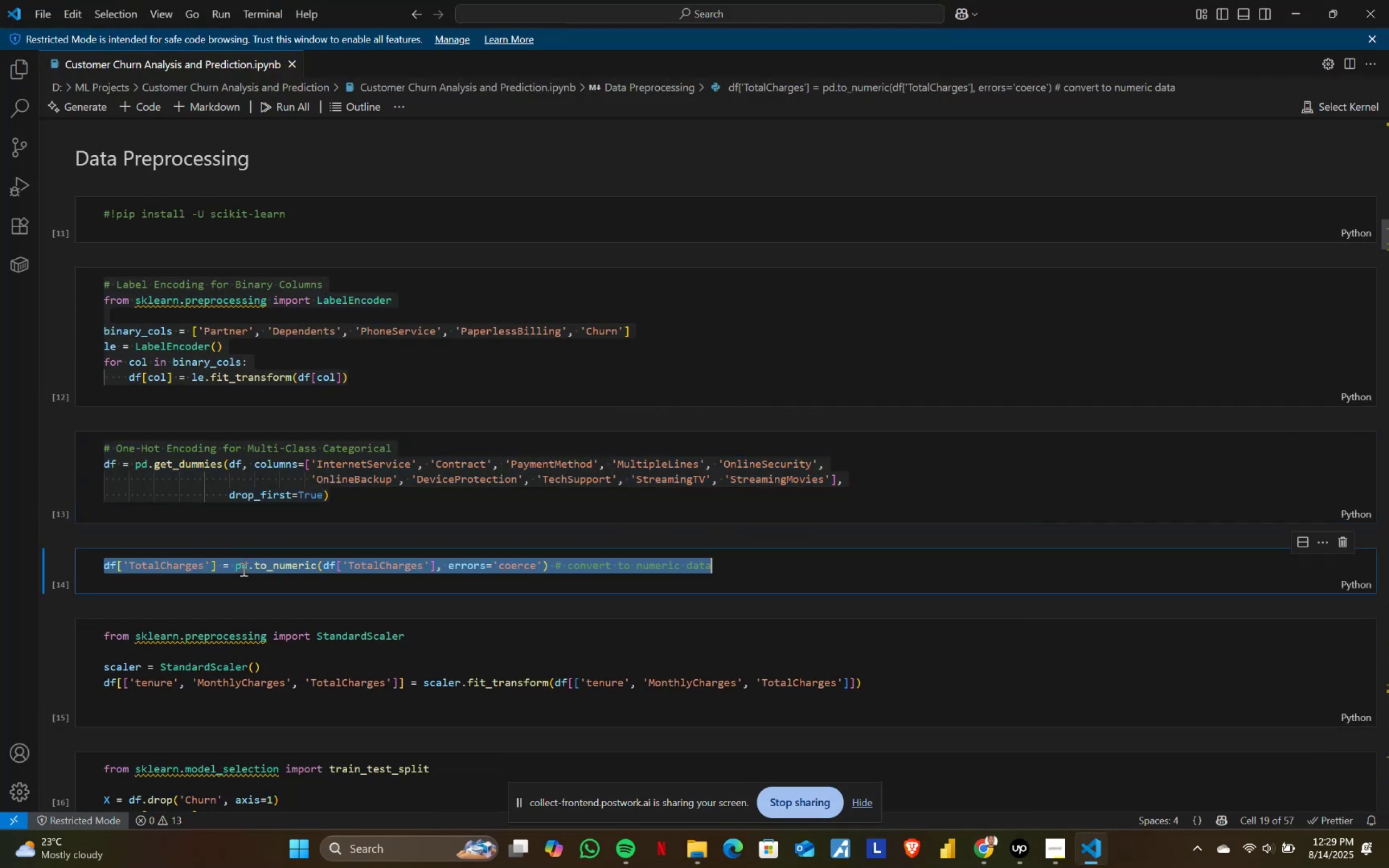 
key(Control+ControlLeft)
 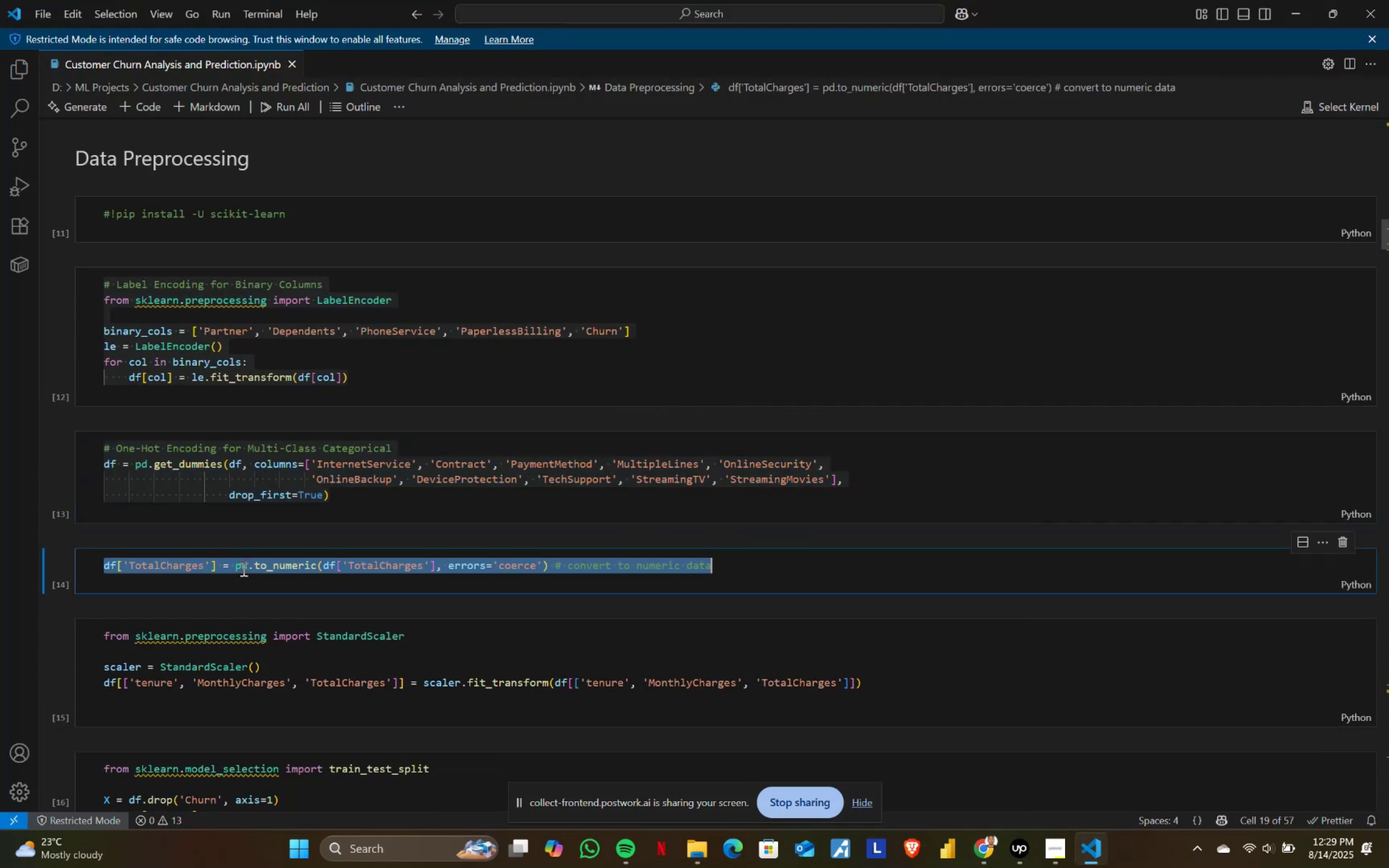 
key(Control+C)
 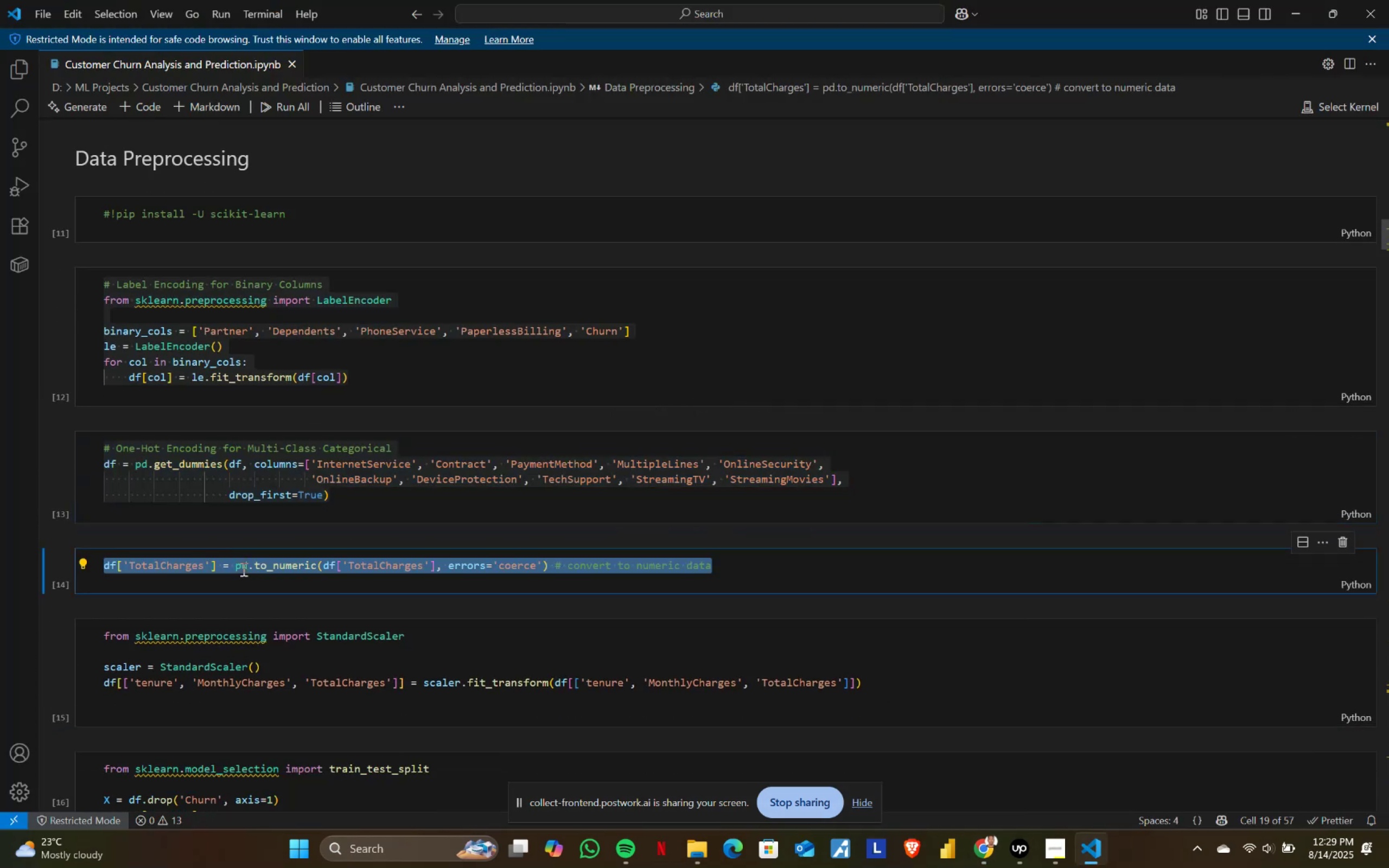 
key(Tab)
 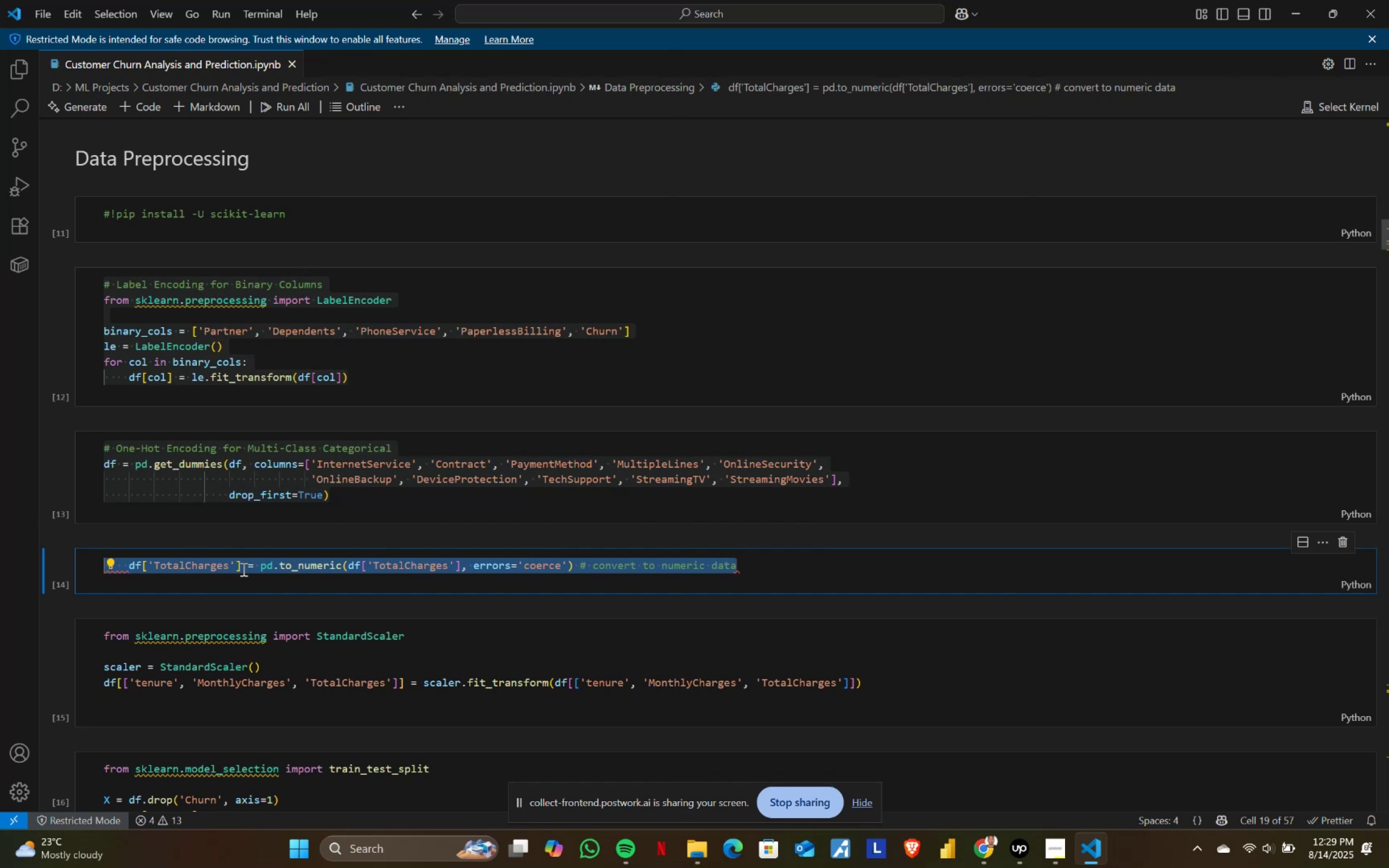 
key(Control+Z)
 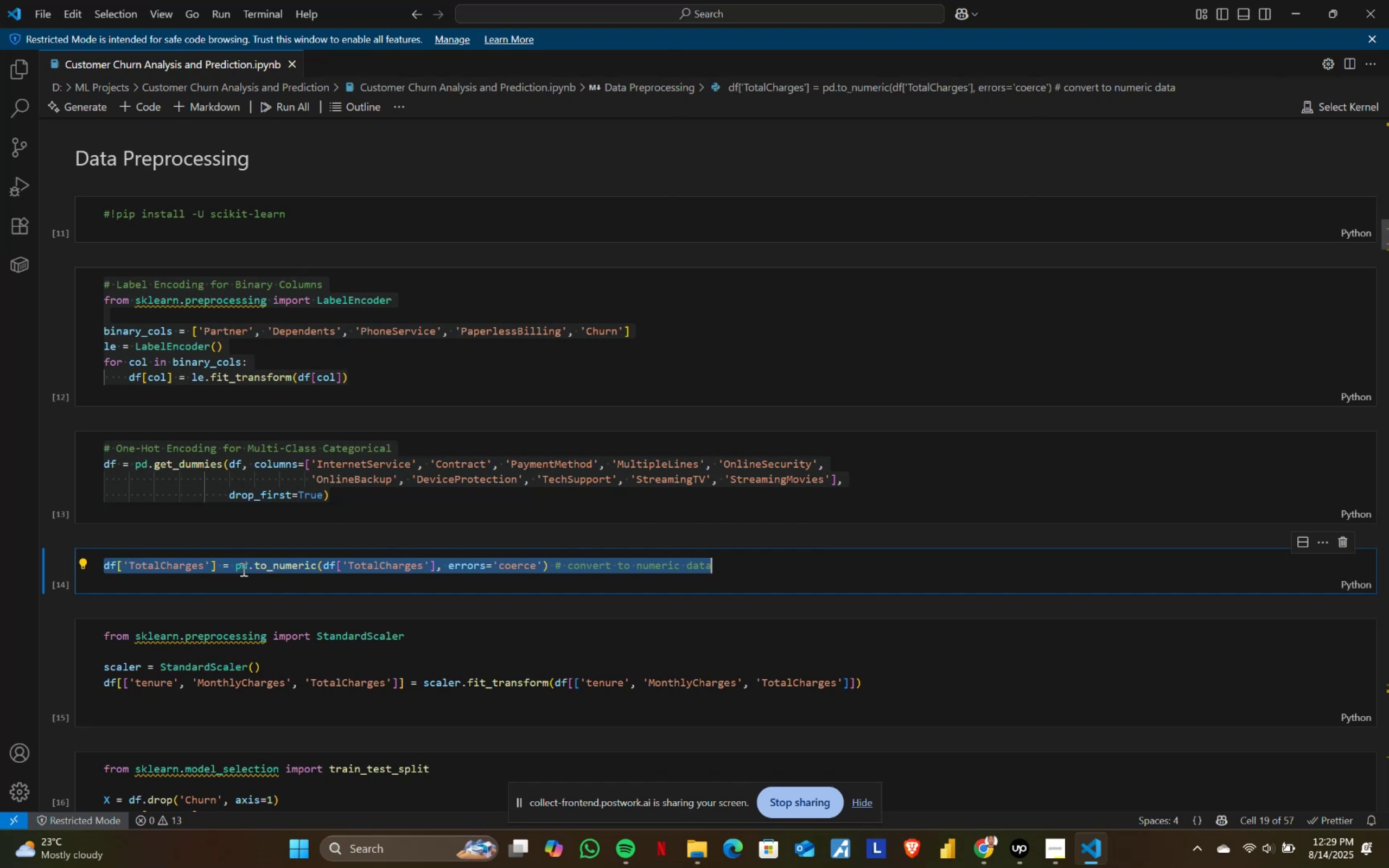 
hold_key(key=ControlLeft, duration=0.34)
 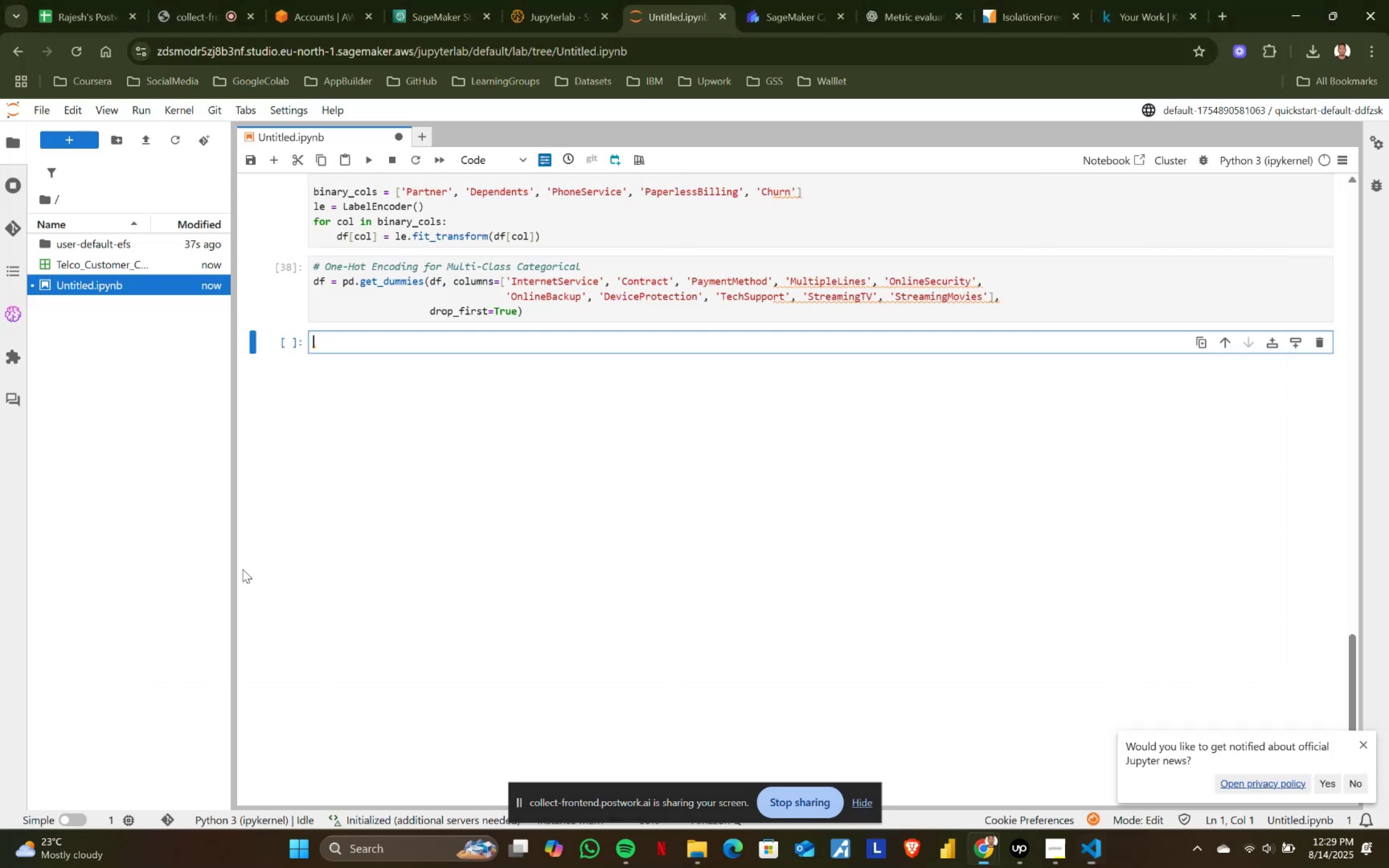 
key(C)
 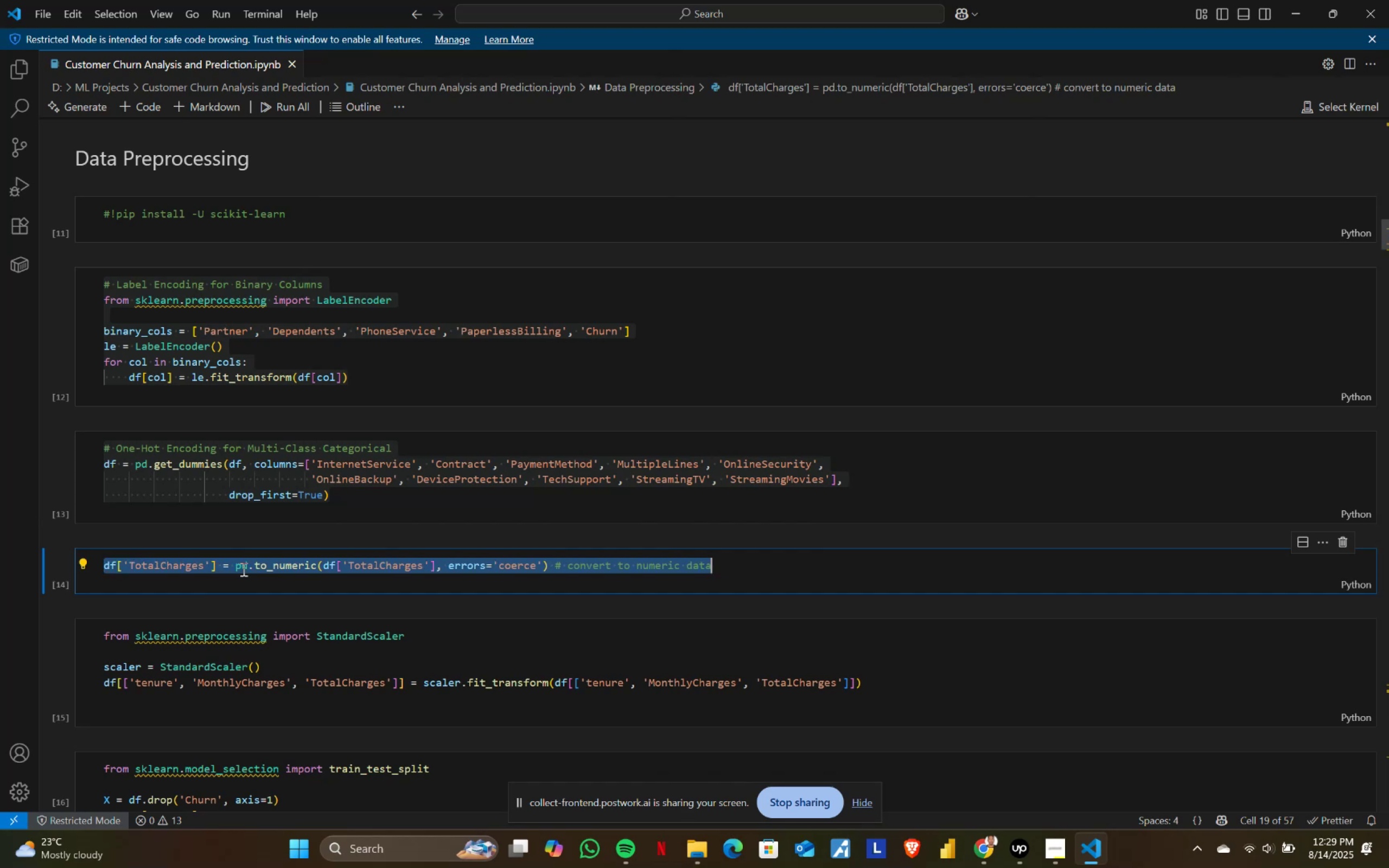 
key(Alt+AltLeft)
 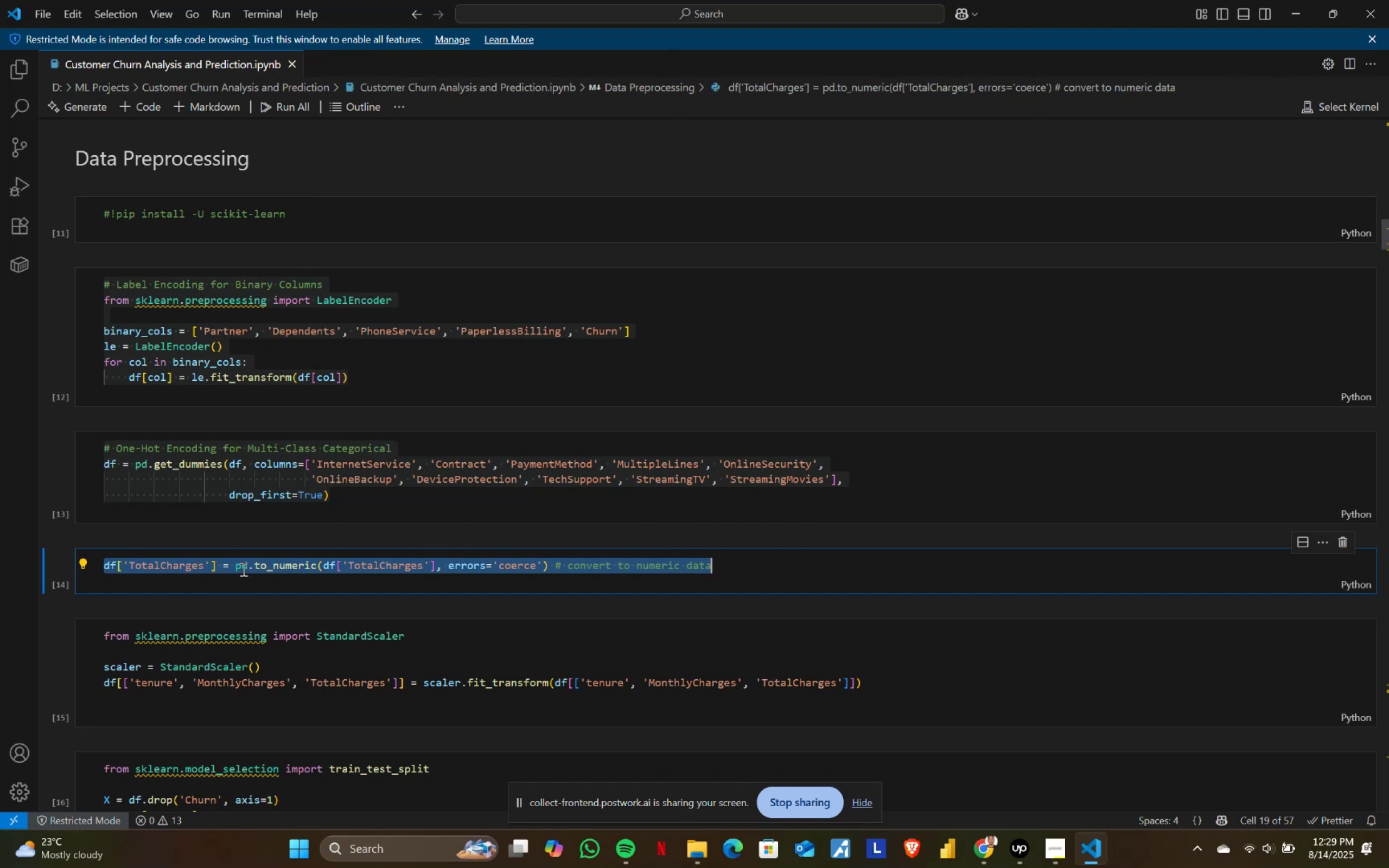 
key(Alt+Tab)
 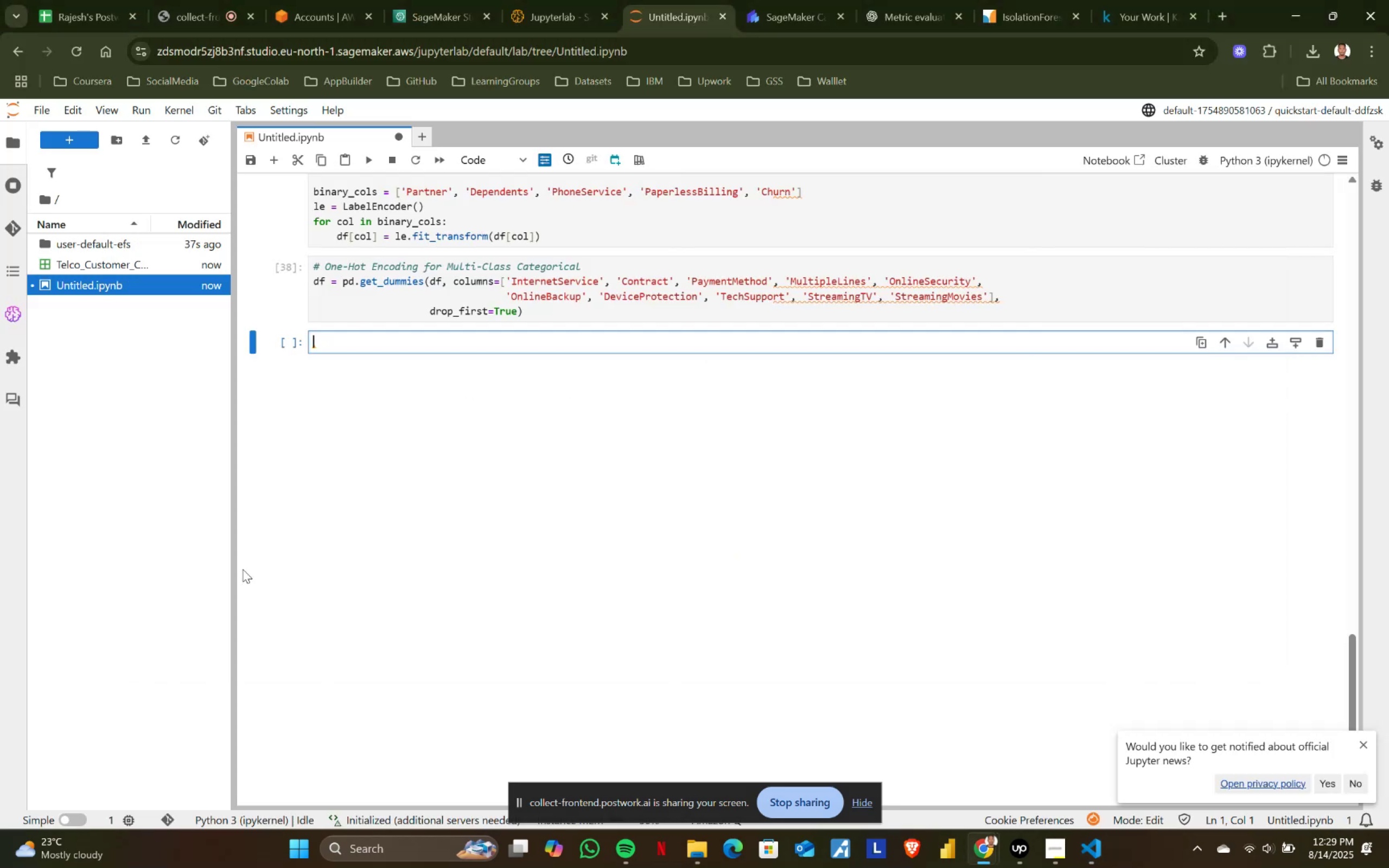 
key(Alt+Control+ControlLeft)
 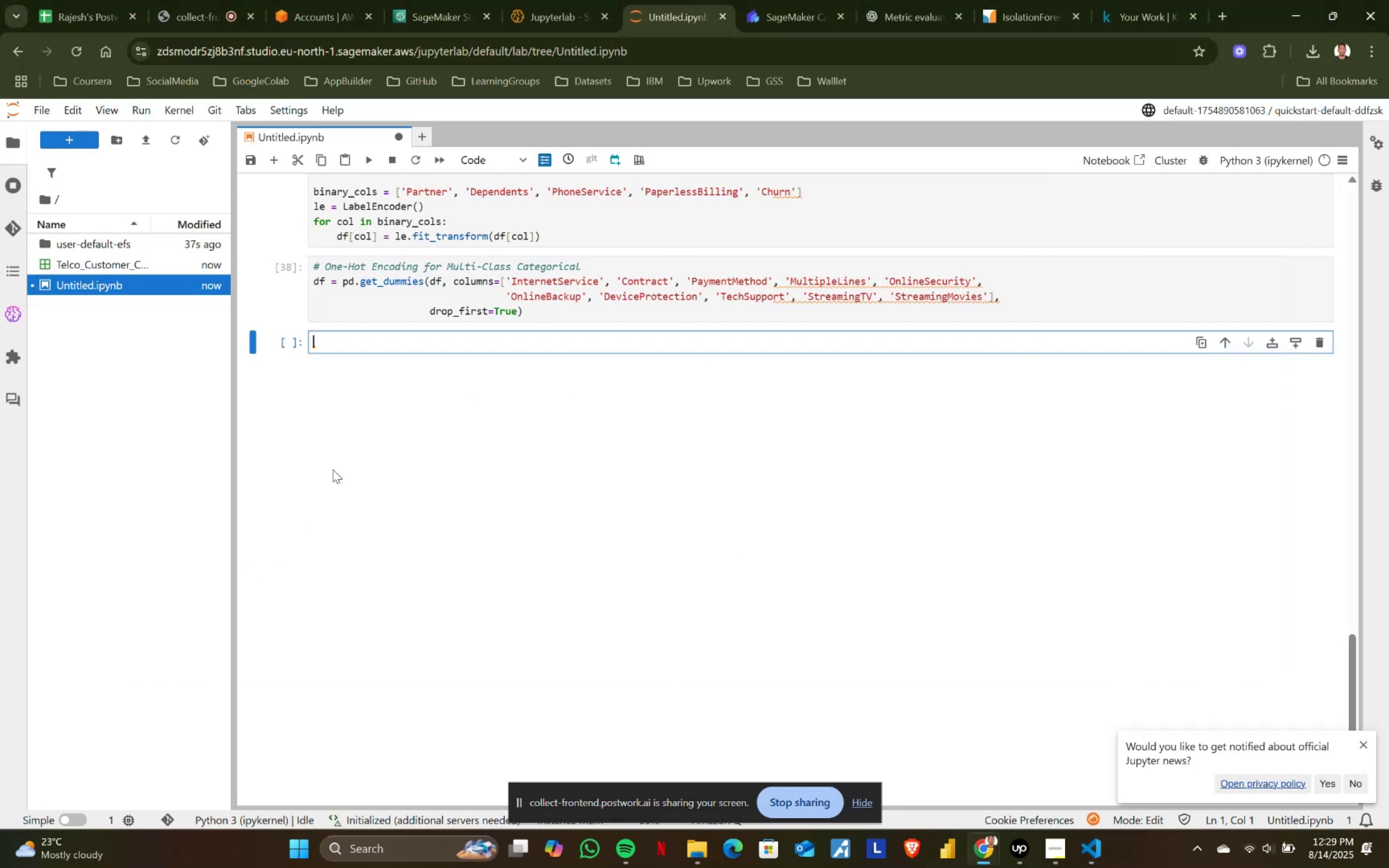 
key(Alt+Control+V)
 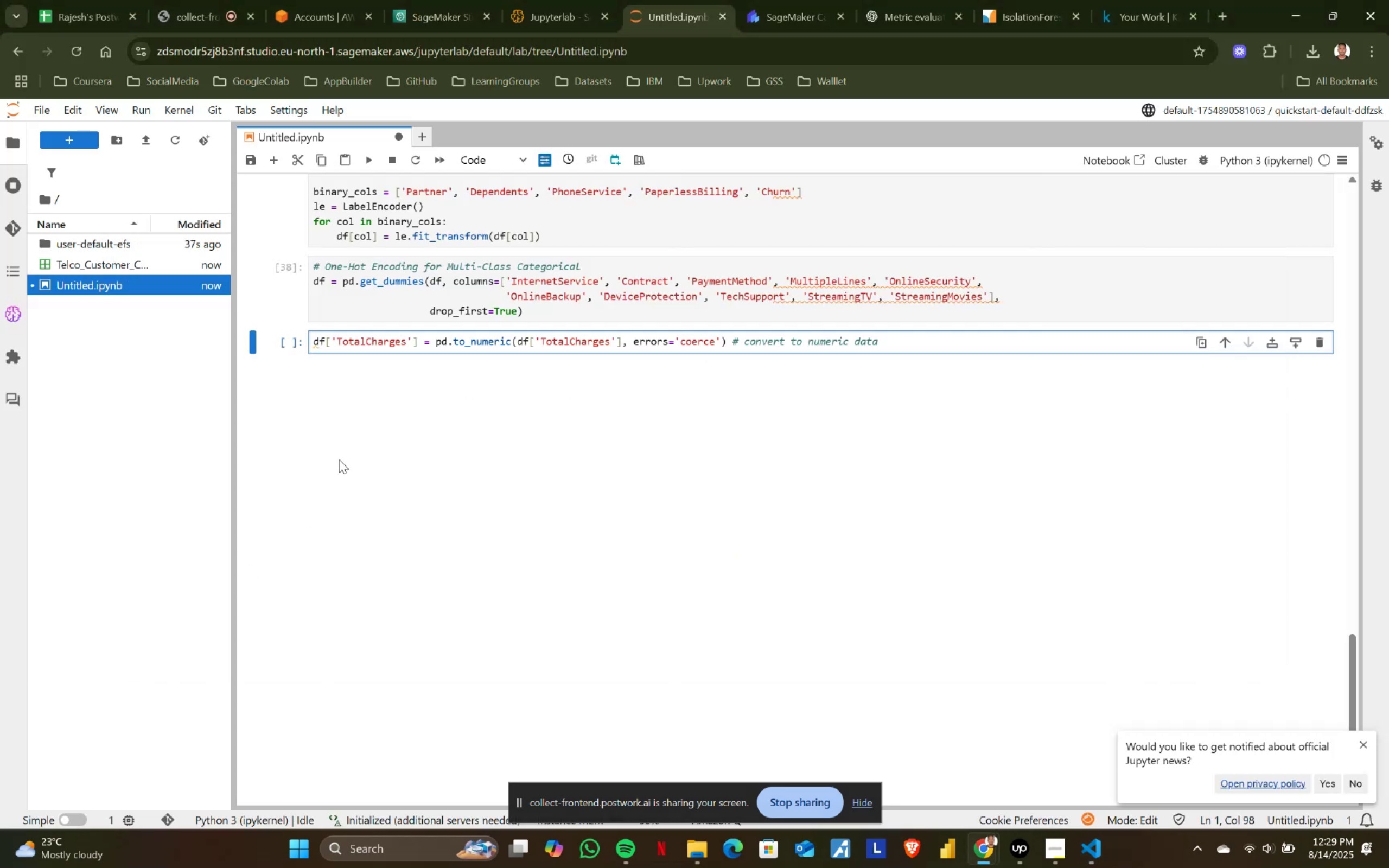 
key(Alt+Shift+ShiftRight)
 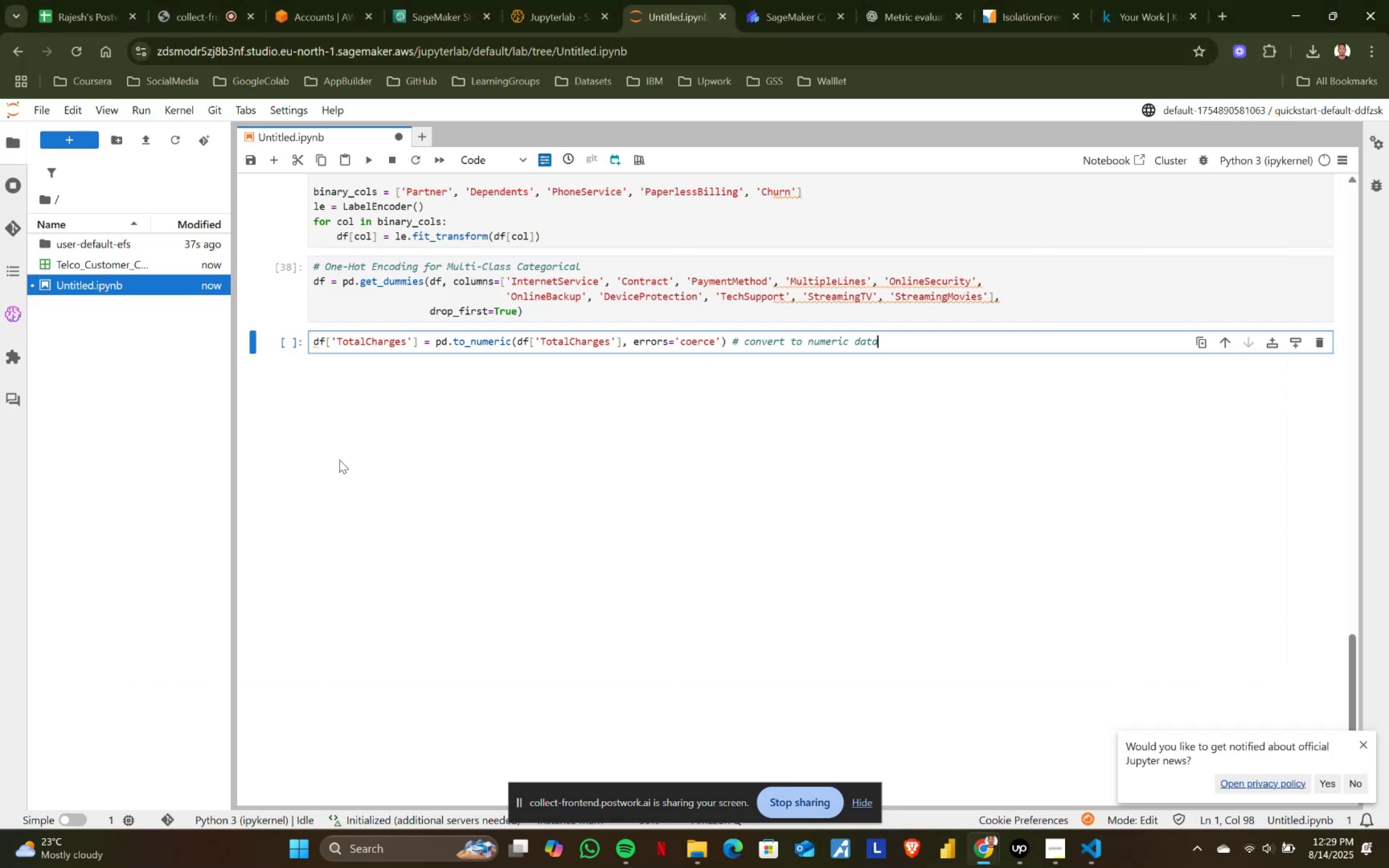 
key(Alt+Shift+Enter)
 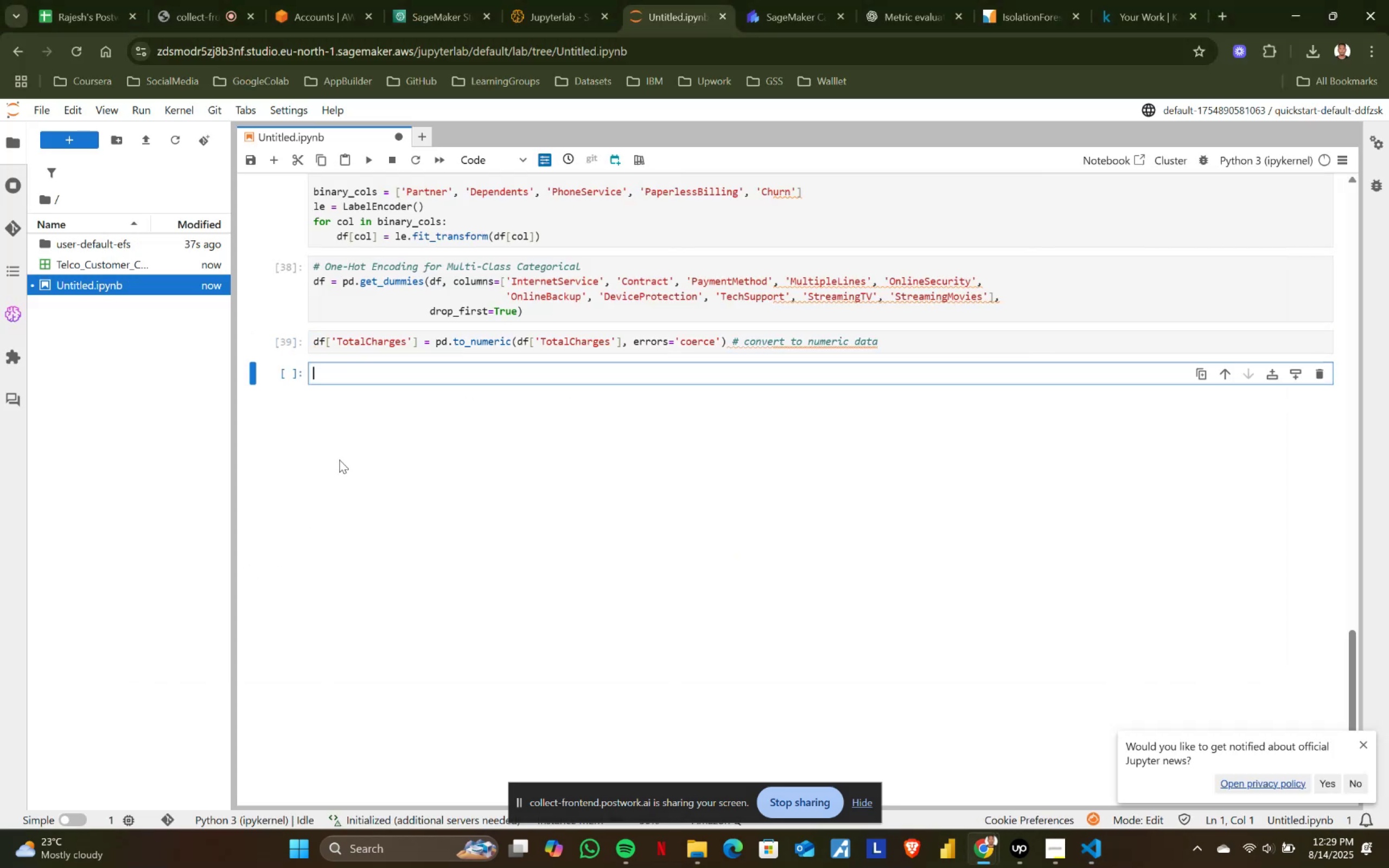 
key(Alt+AltLeft)
 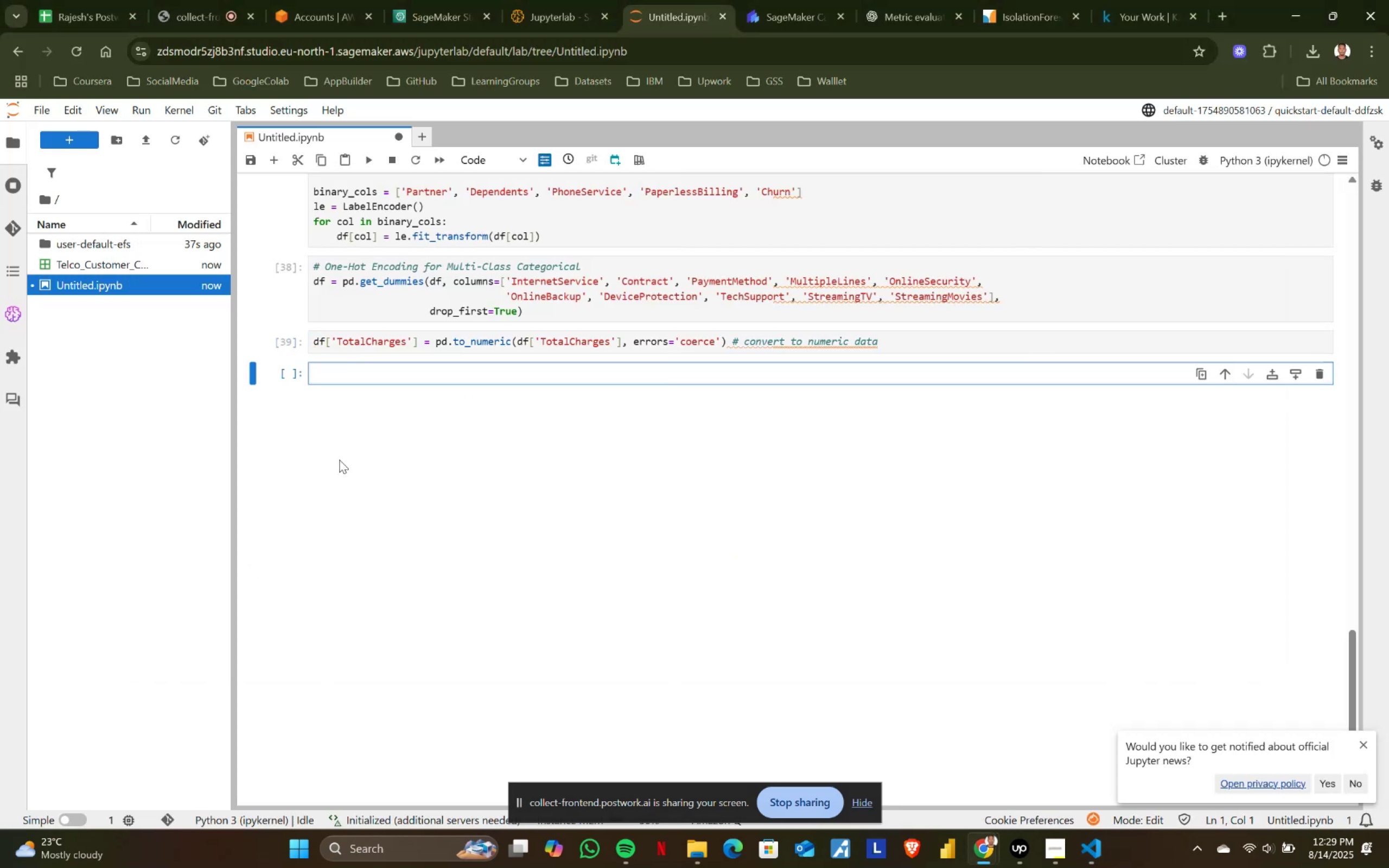 
key(Alt+Tab)
 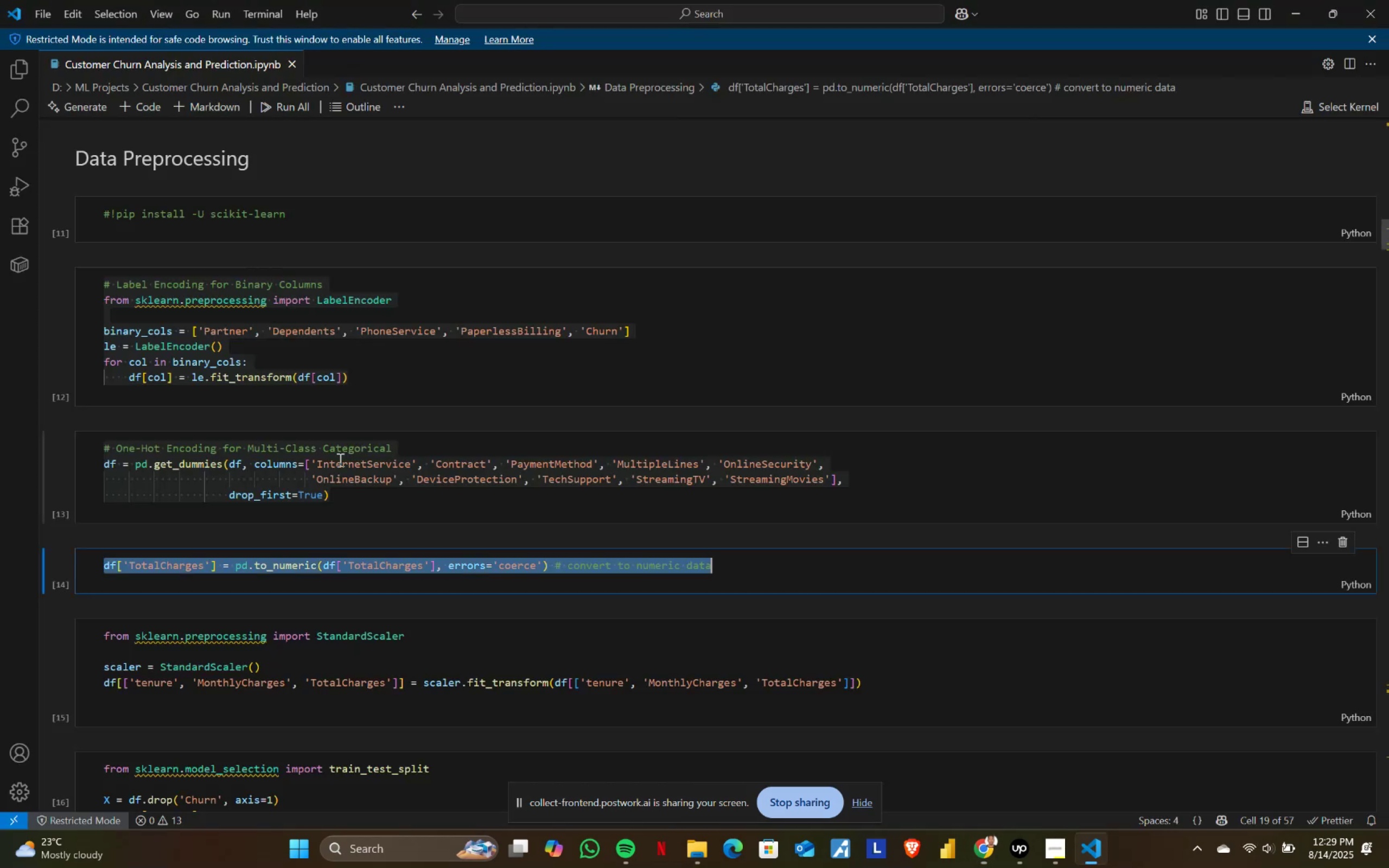 
scroll: coordinate [339, 459], scroll_direction: down, amount: 4.0
 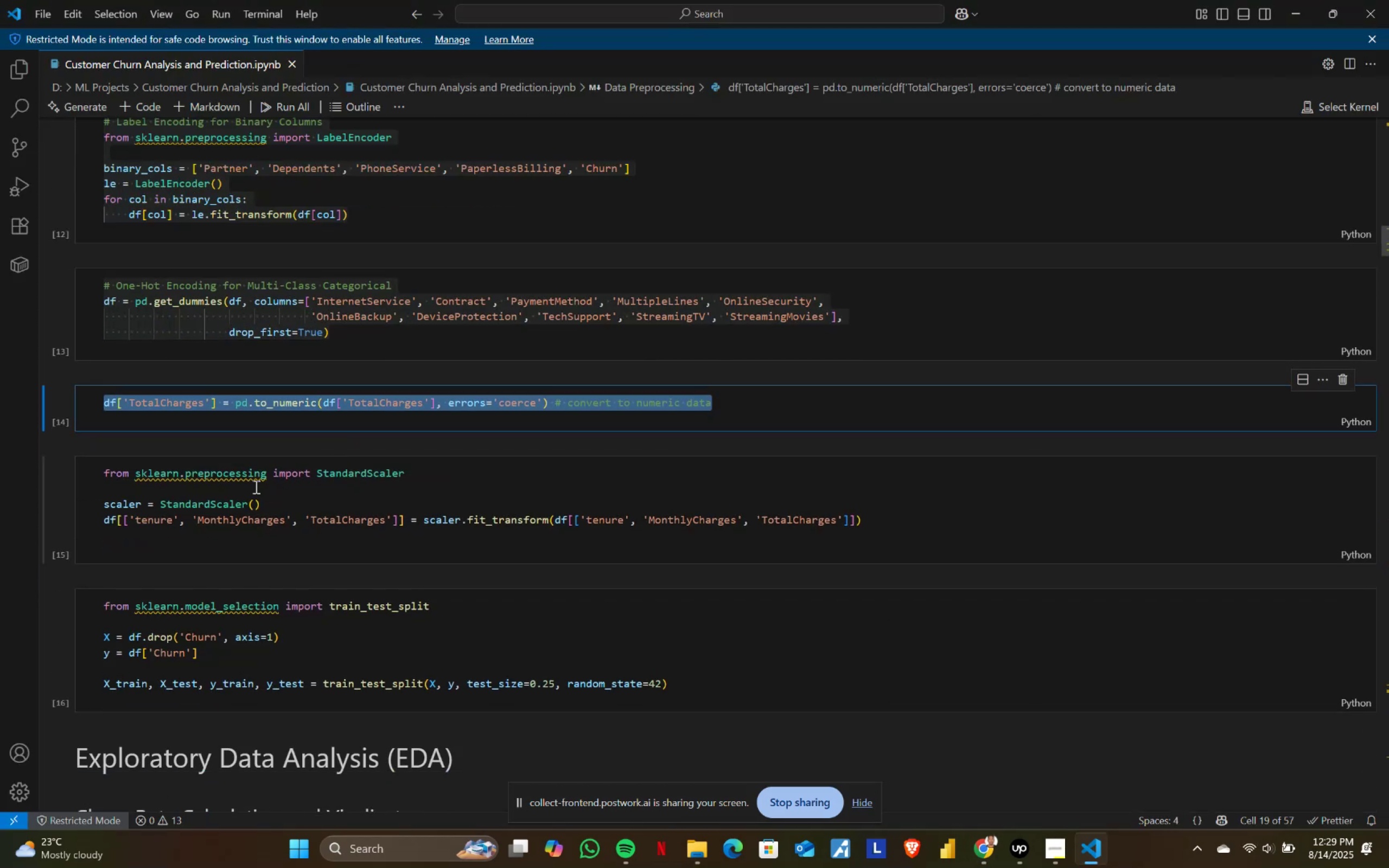 
left_click([255, 487])
 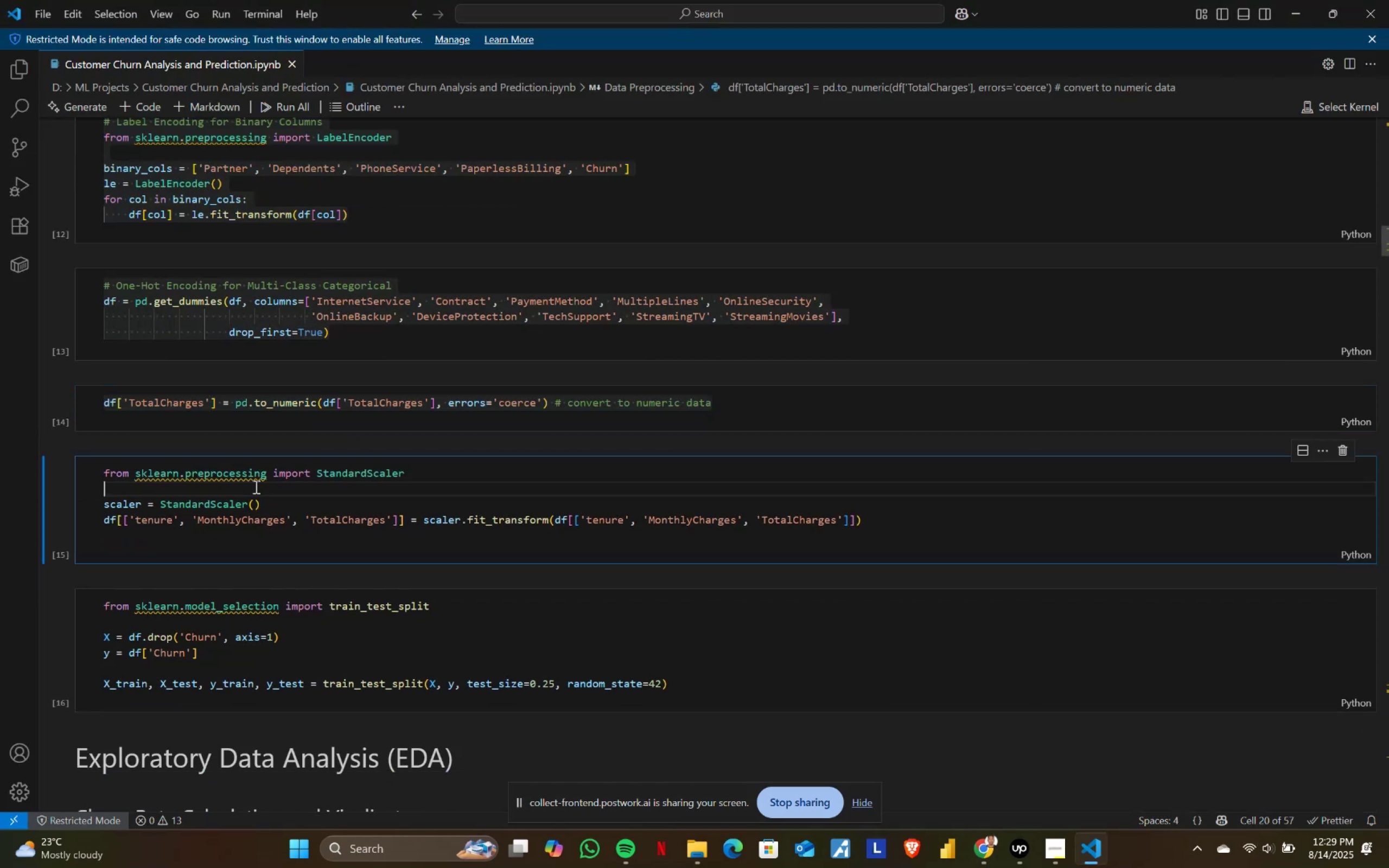 
key(Control+ControlLeft)
 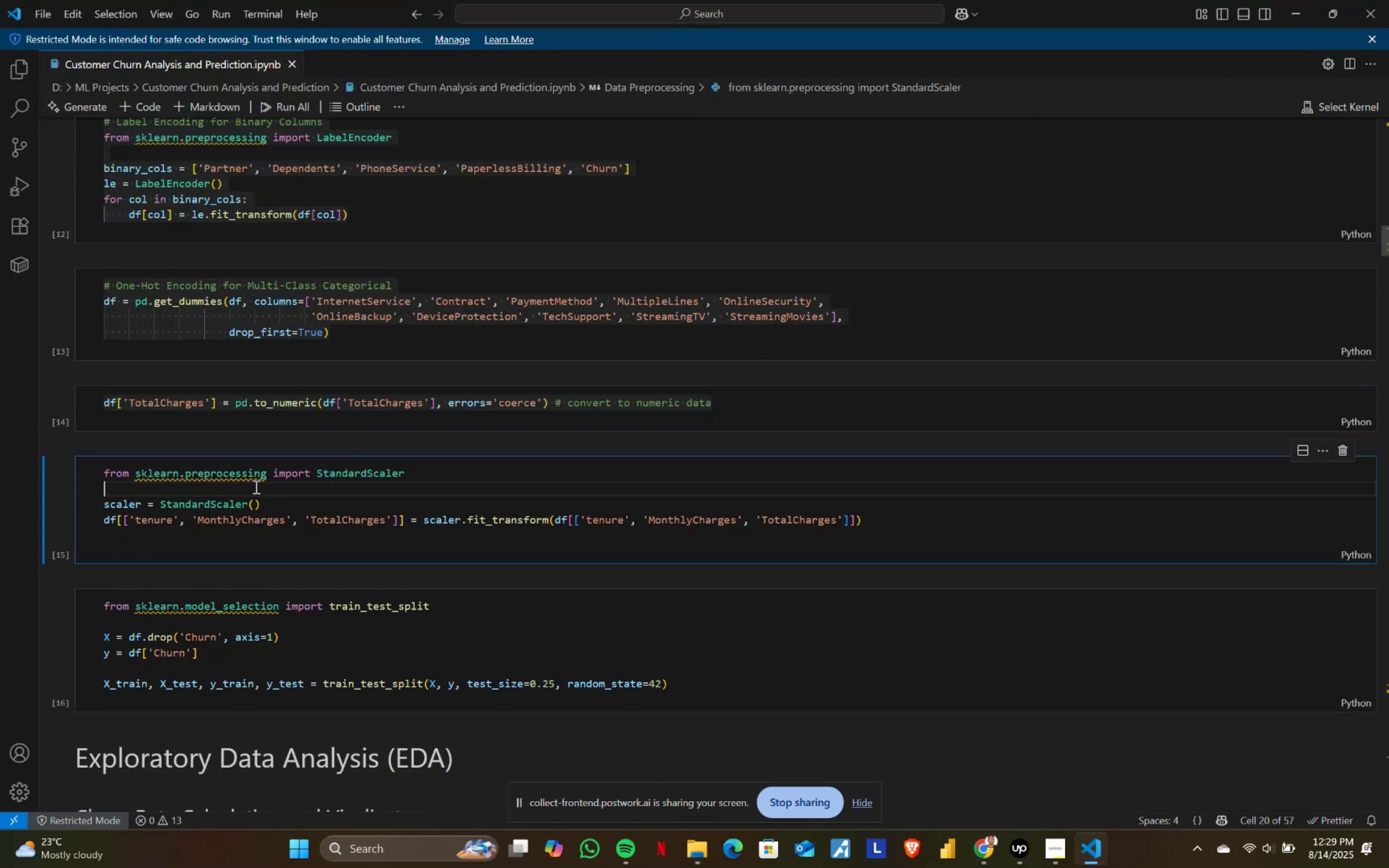 
key(Control+A)
 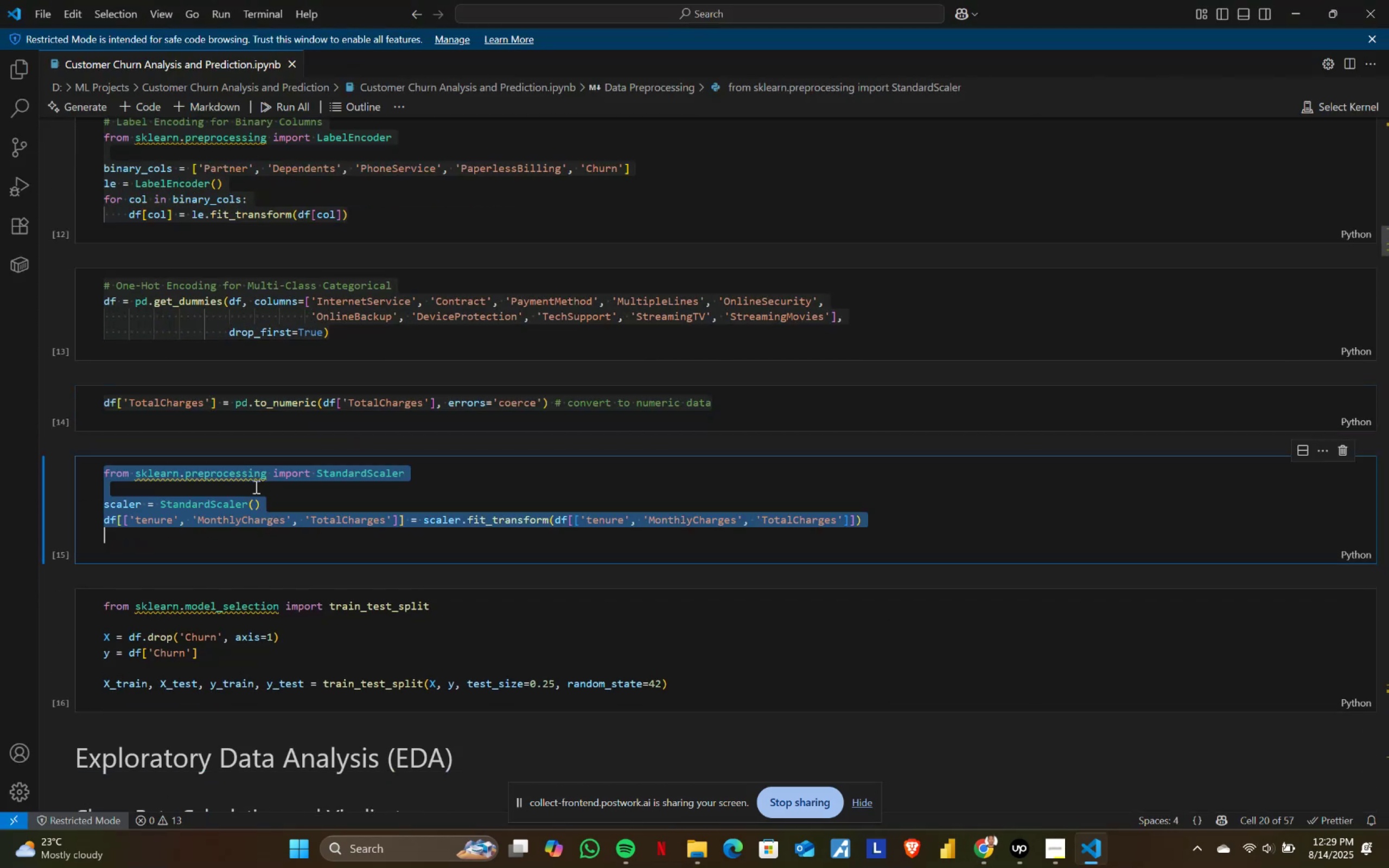 
key(Control+ControlLeft)
 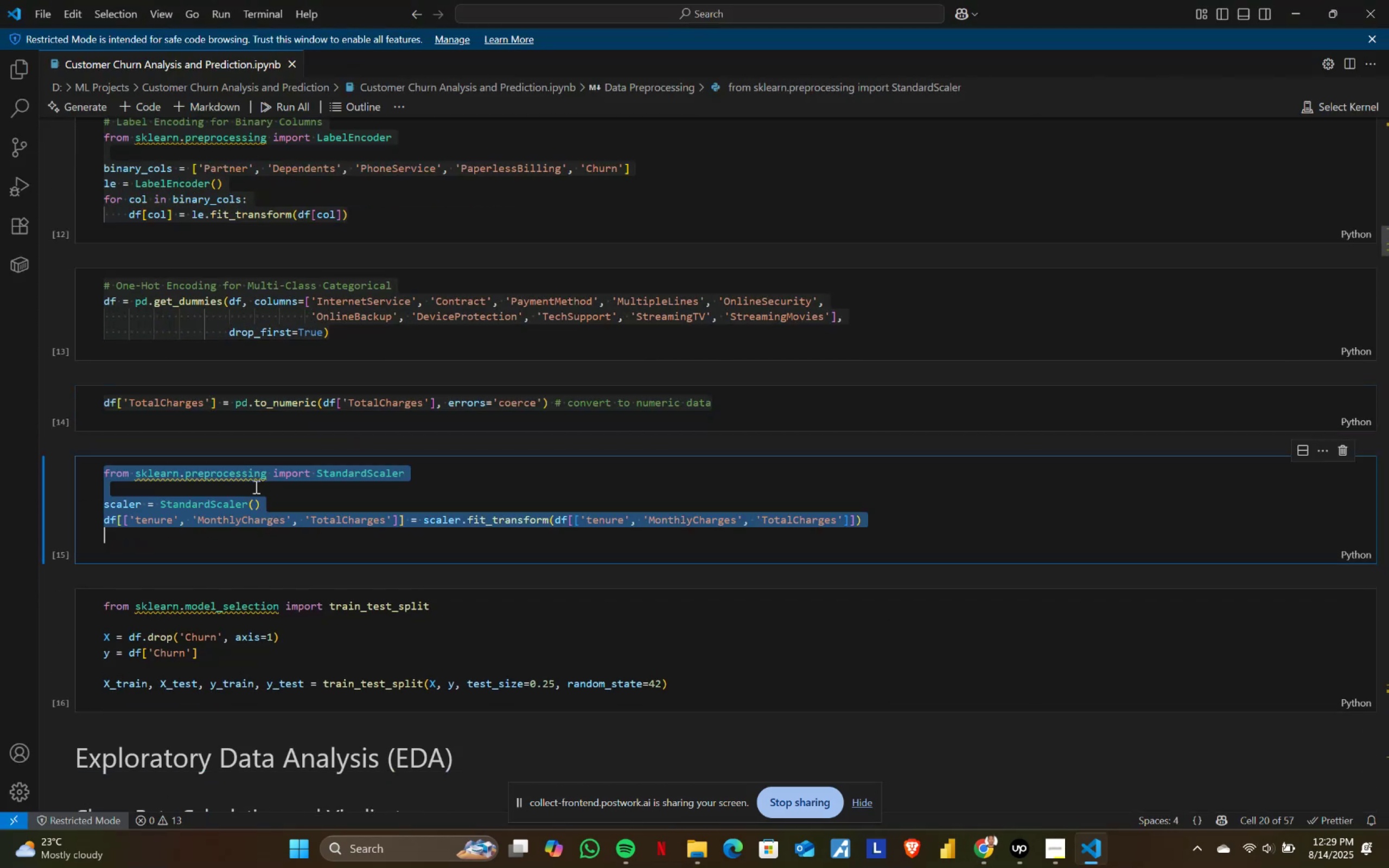 
key(Control+C)
 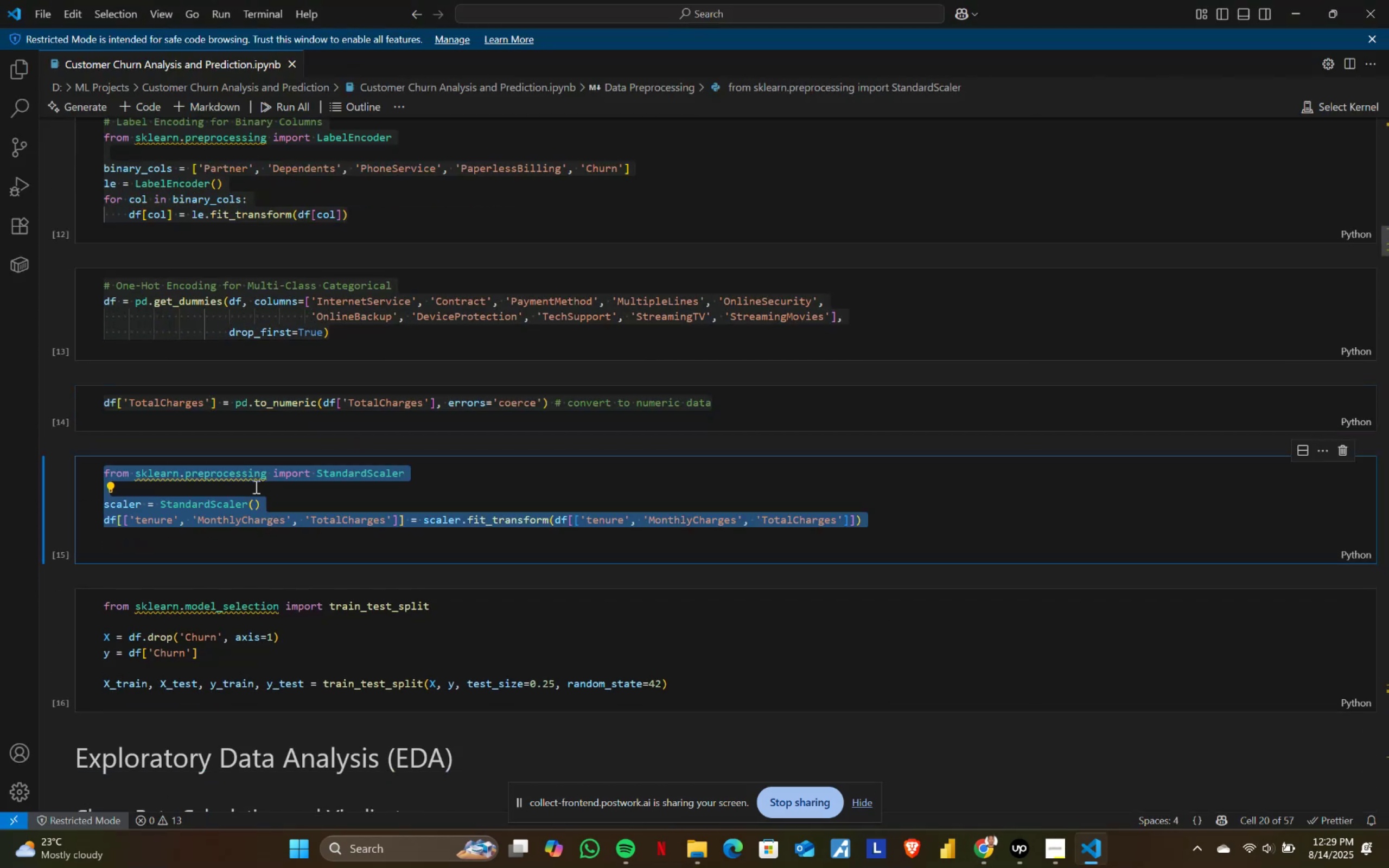 
key(Alt+AltLeft)
 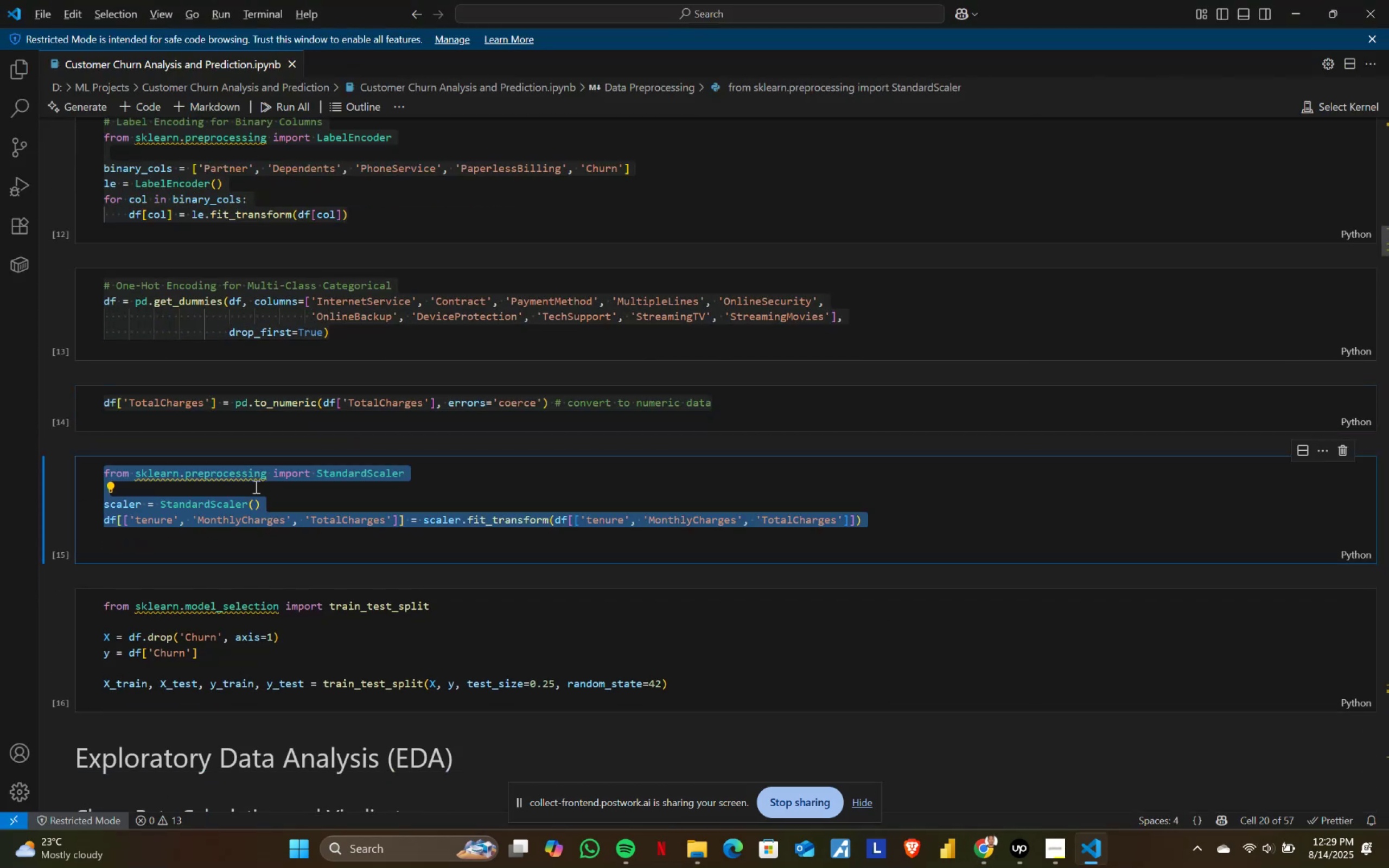 
key(Alt+Tab)
 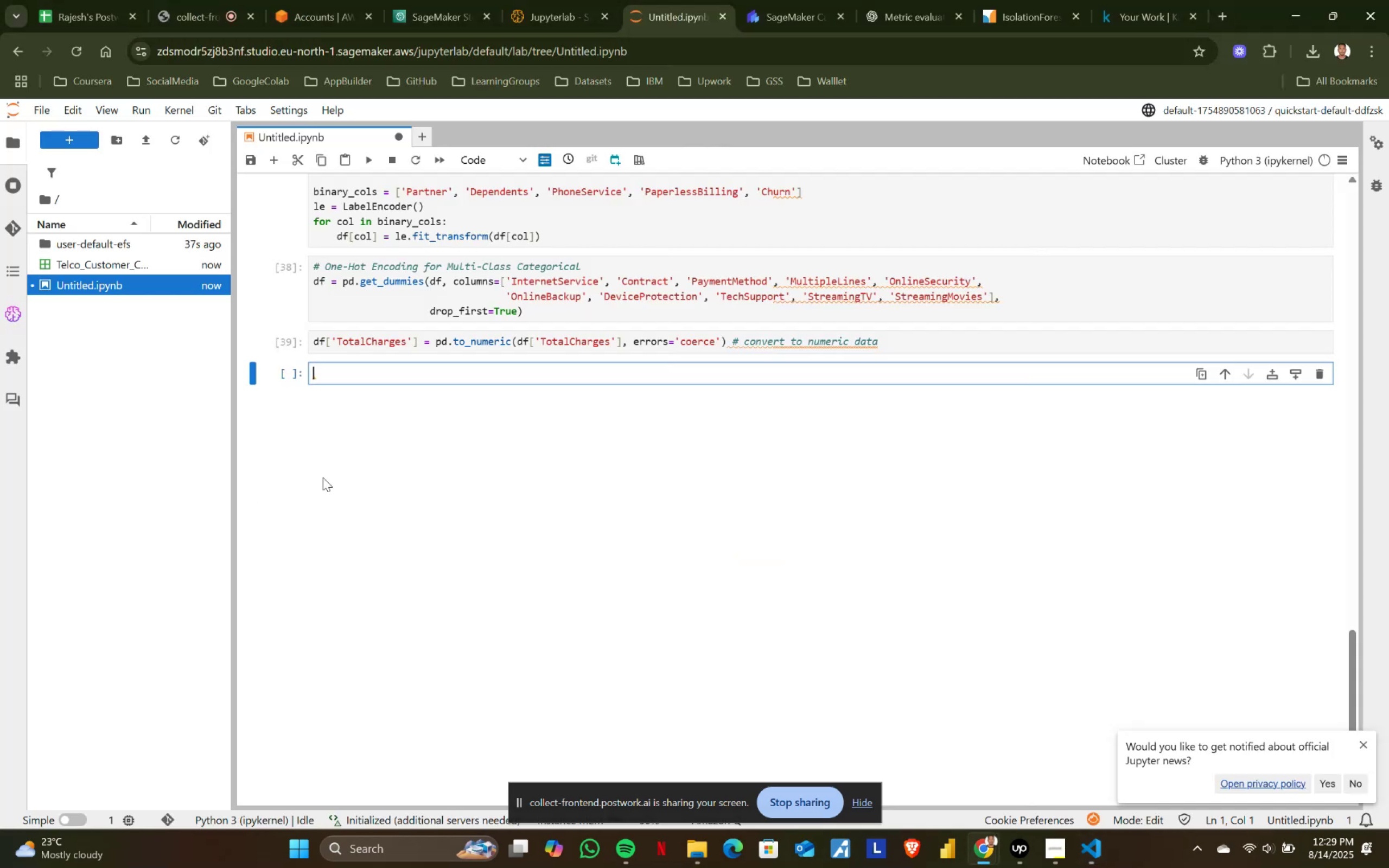 
key(Control+ControlLeft)
 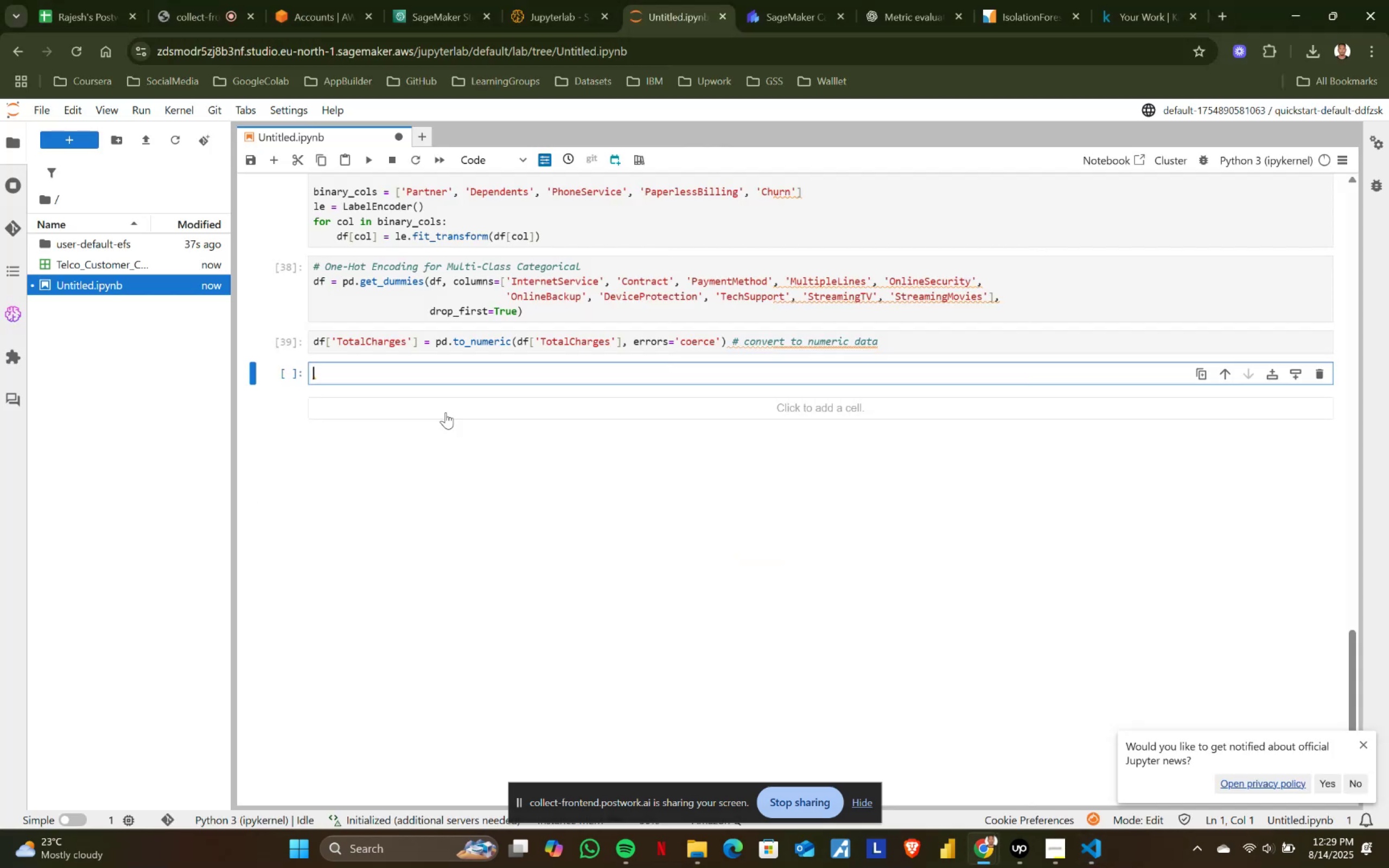 
key(Control+V)
 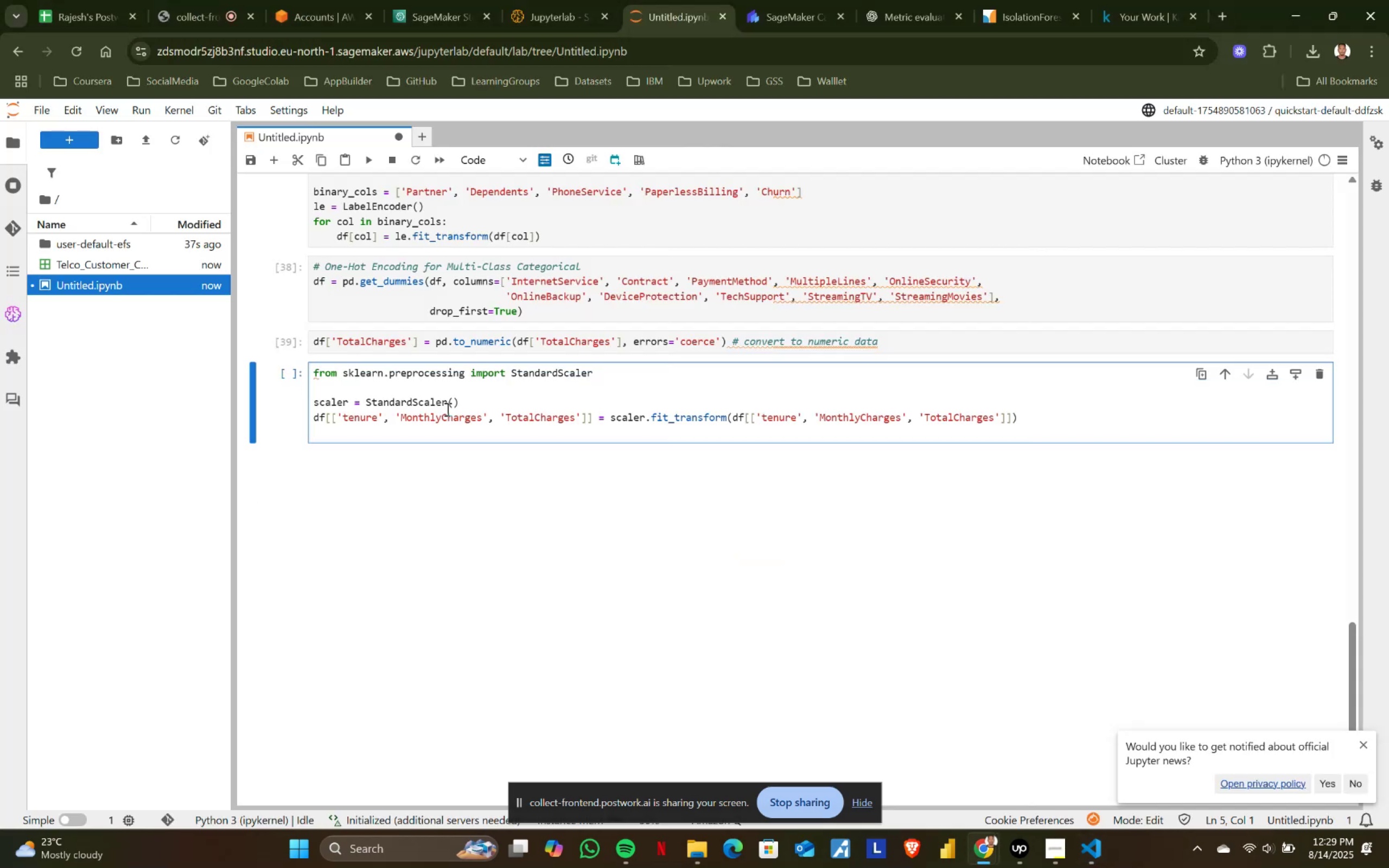 
hold_key(key=ShiftRight, duration=0.47)
 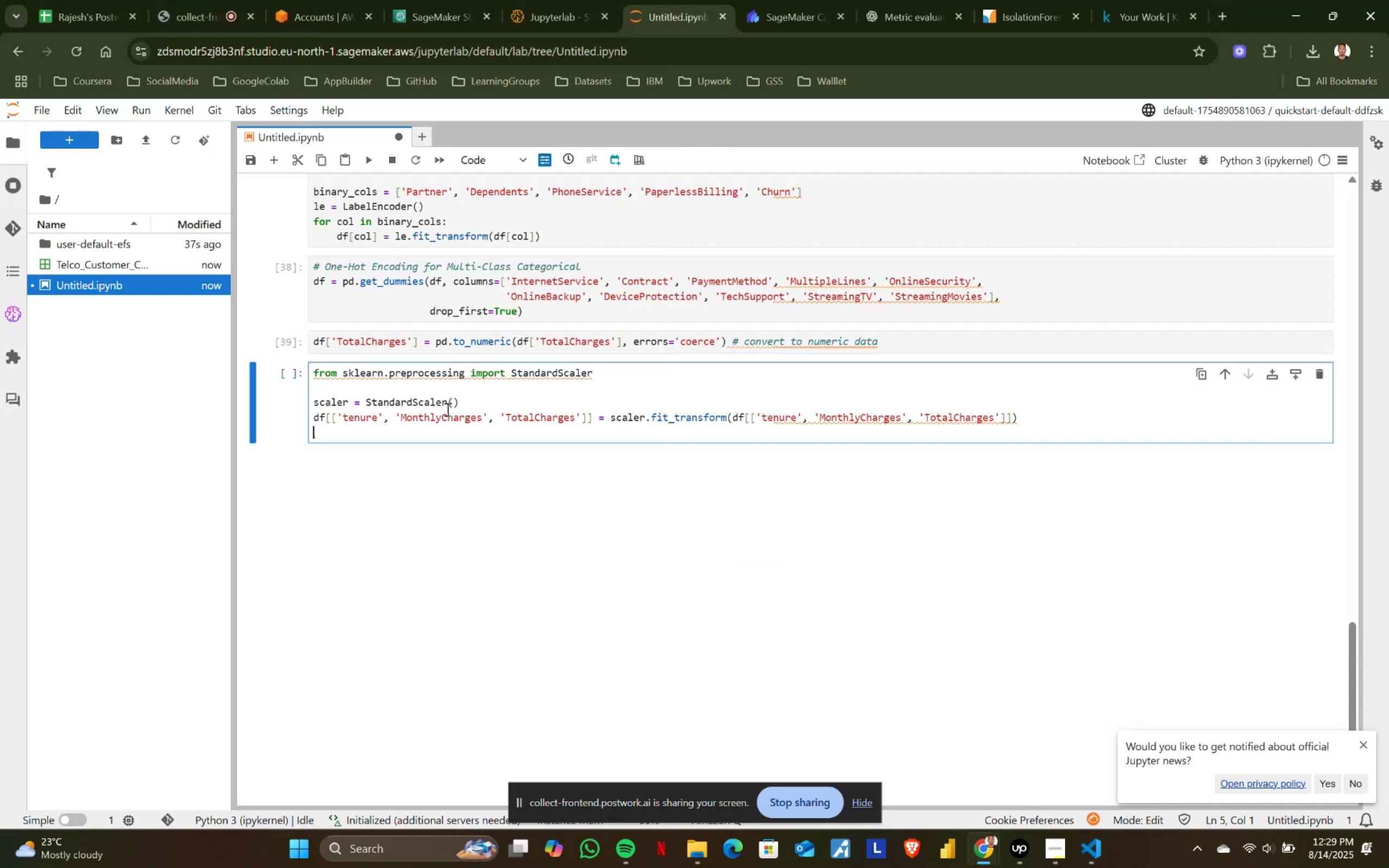 
key(Backspace)
 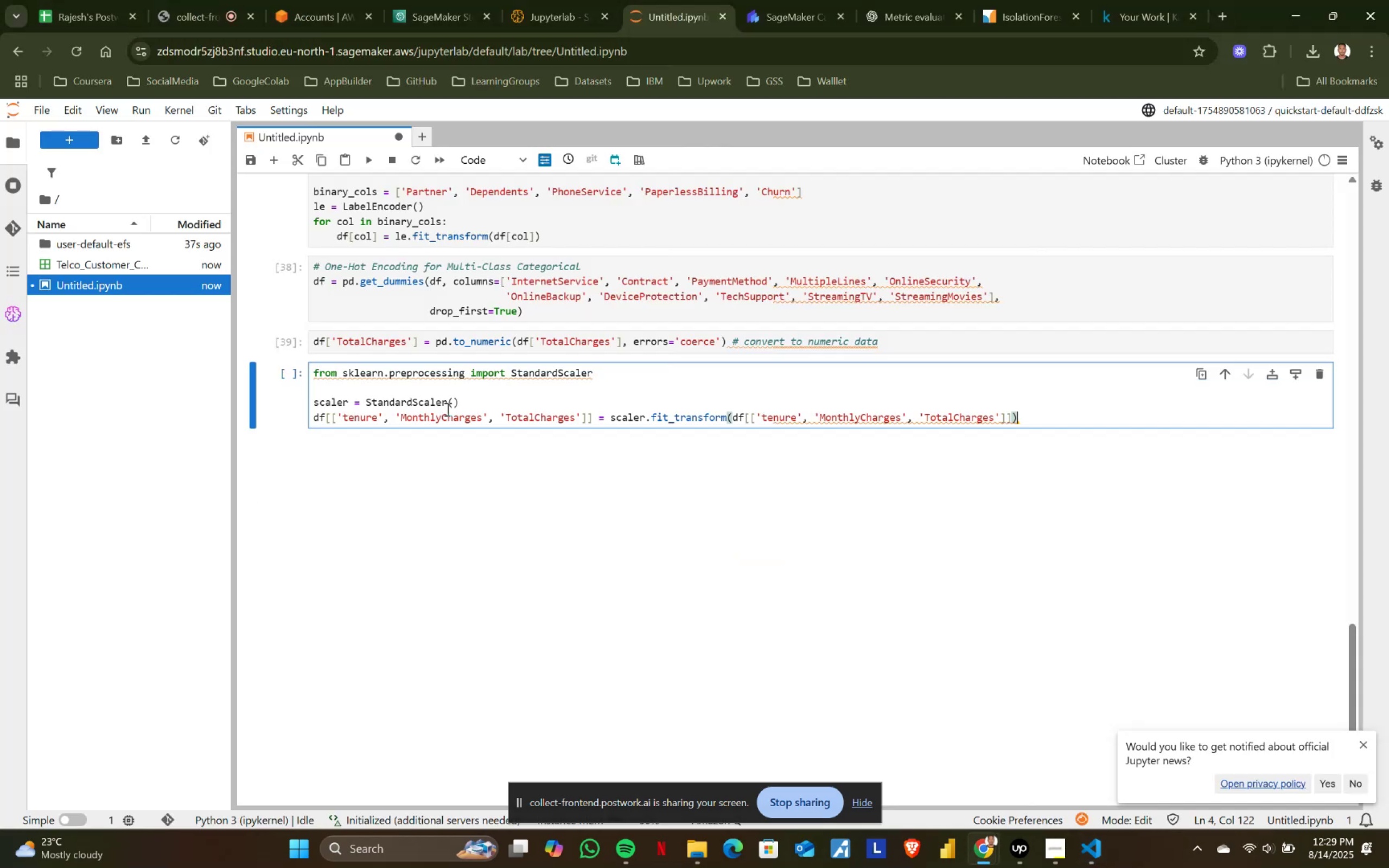 
key(Shift+ShiftRight)
 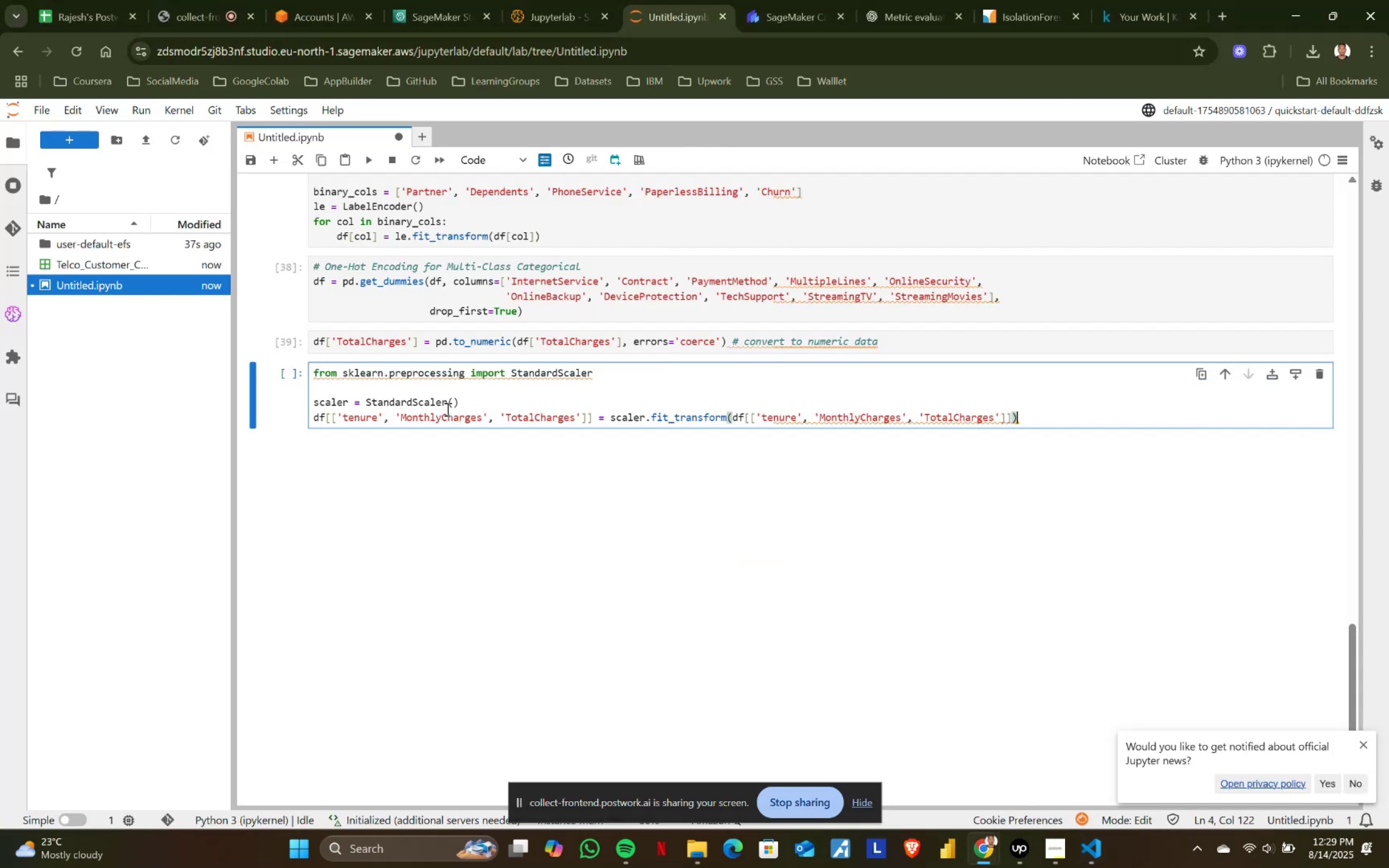 
key(Shift+Enter)
 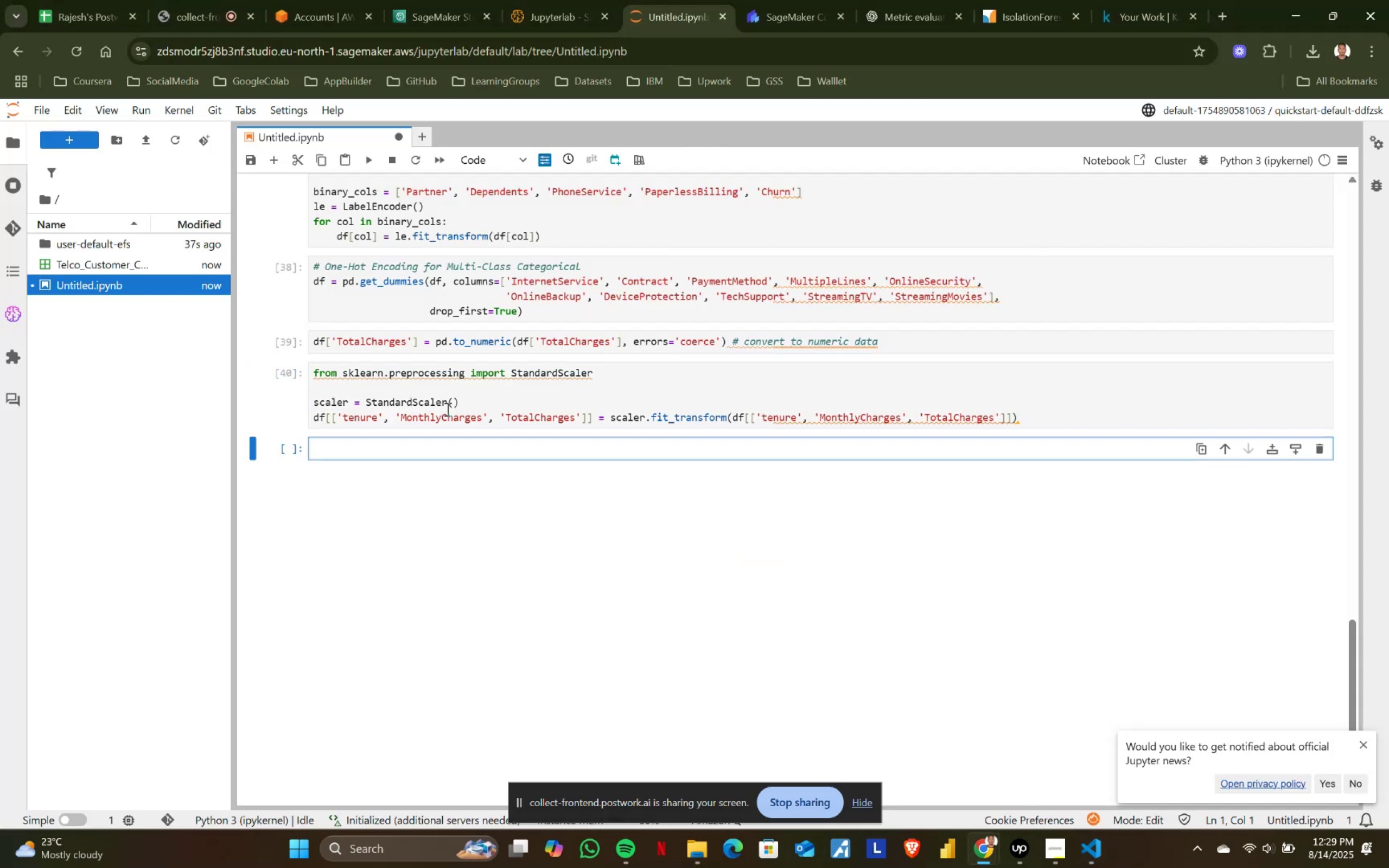 
key(Alt+AltLeft)
 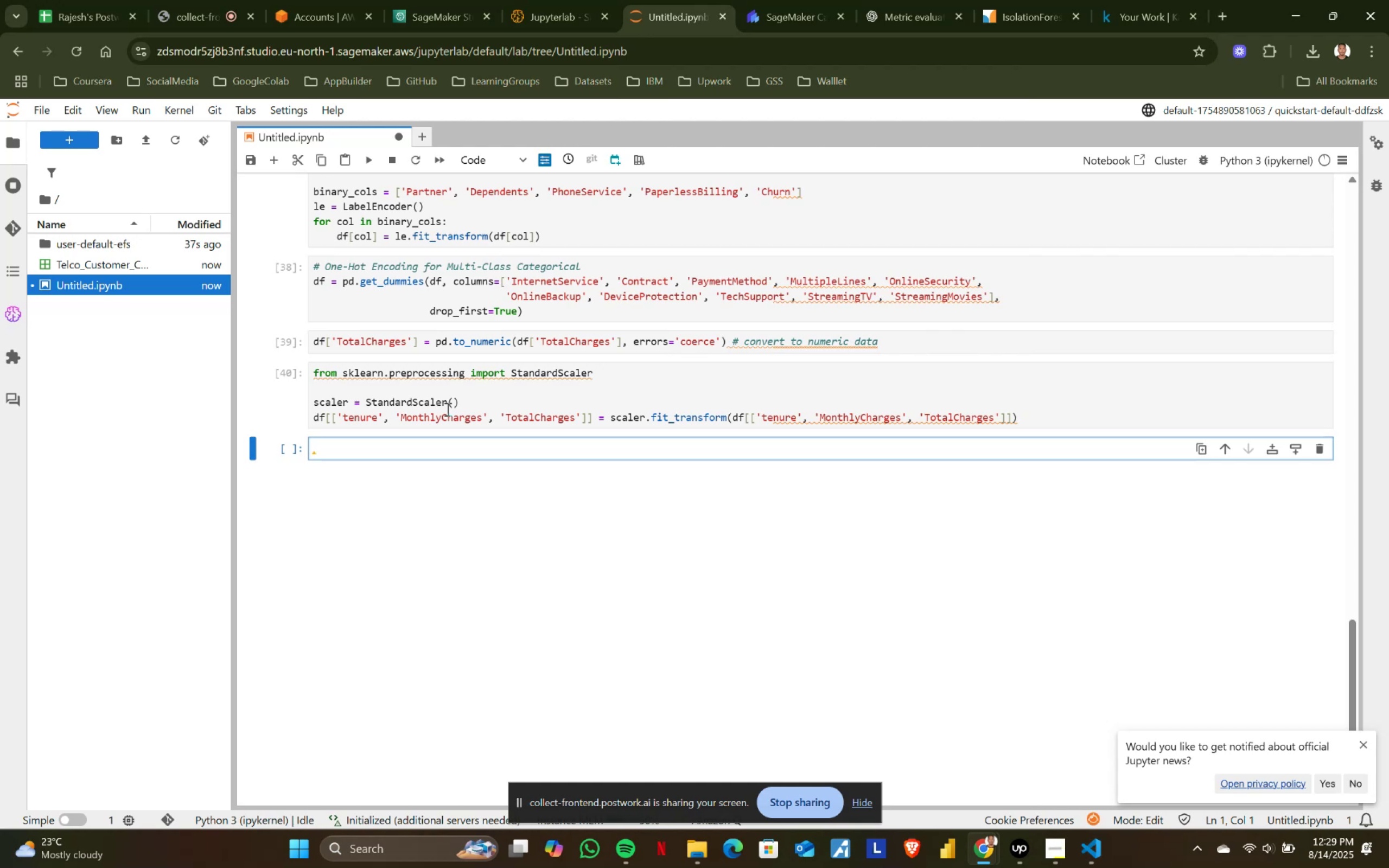 
key(Alt+Tab)
 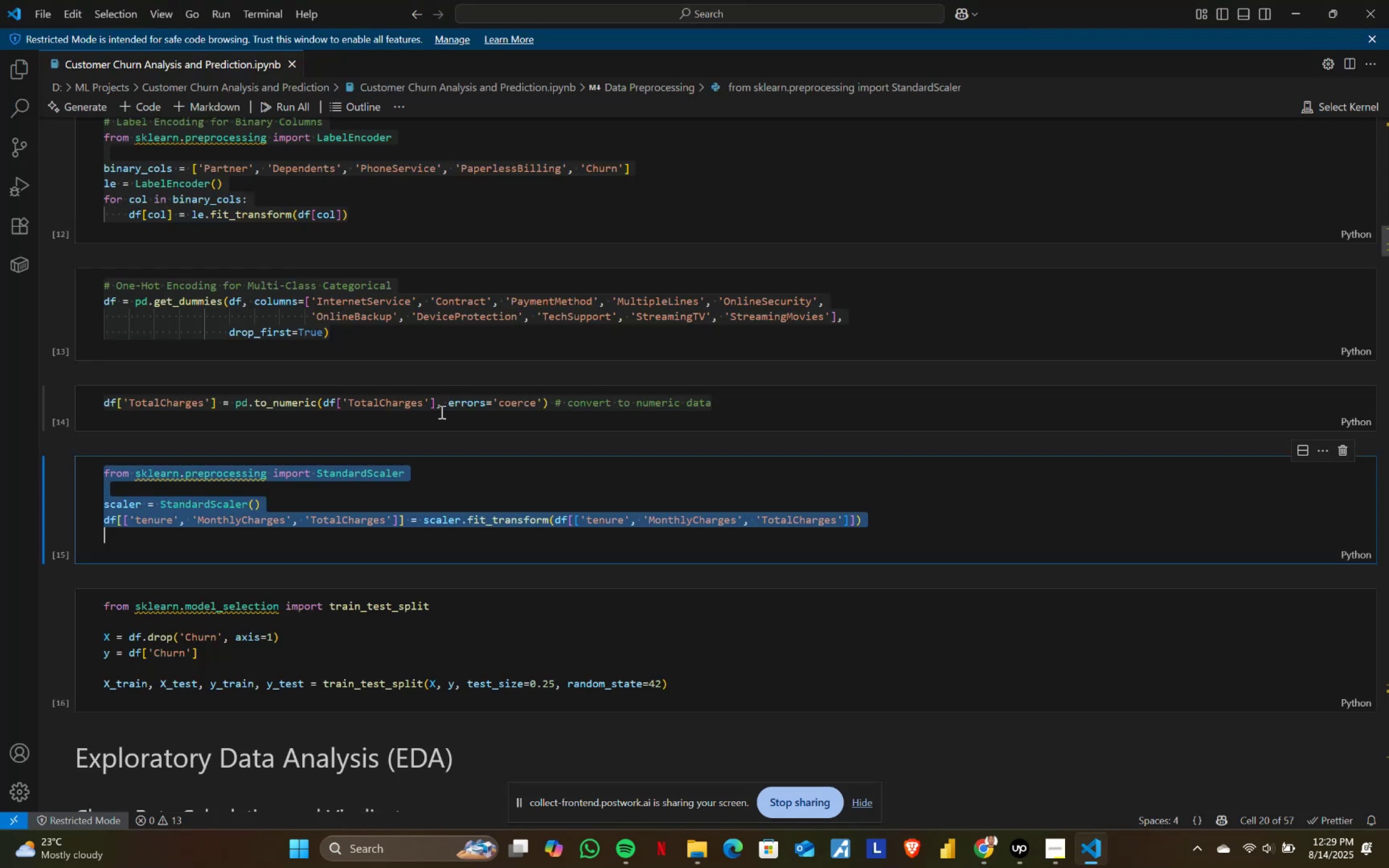 
scroll: coordinate [334, 505], scroll_direction: down, amount: 3.0
 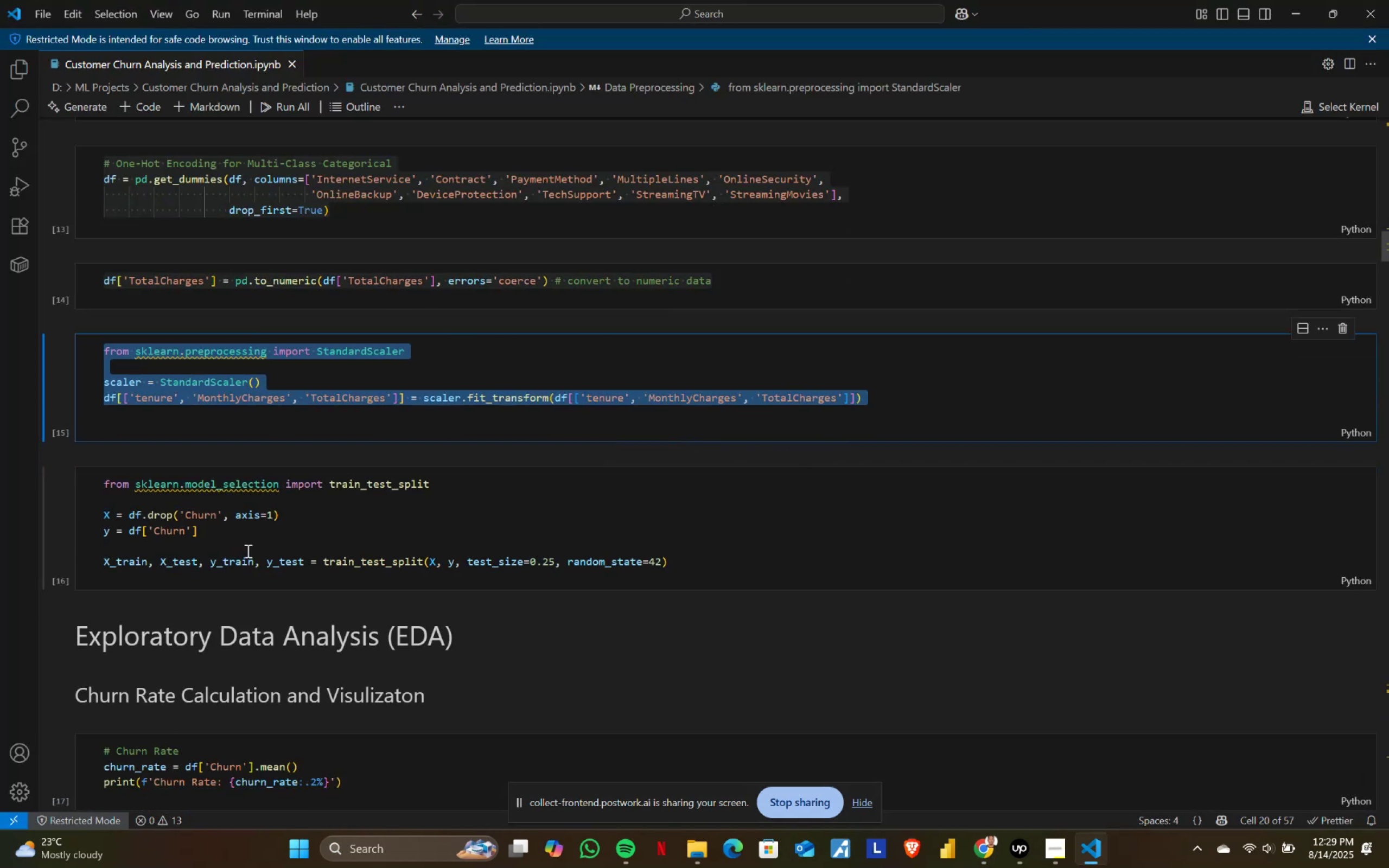 
left_click([247, 551])
 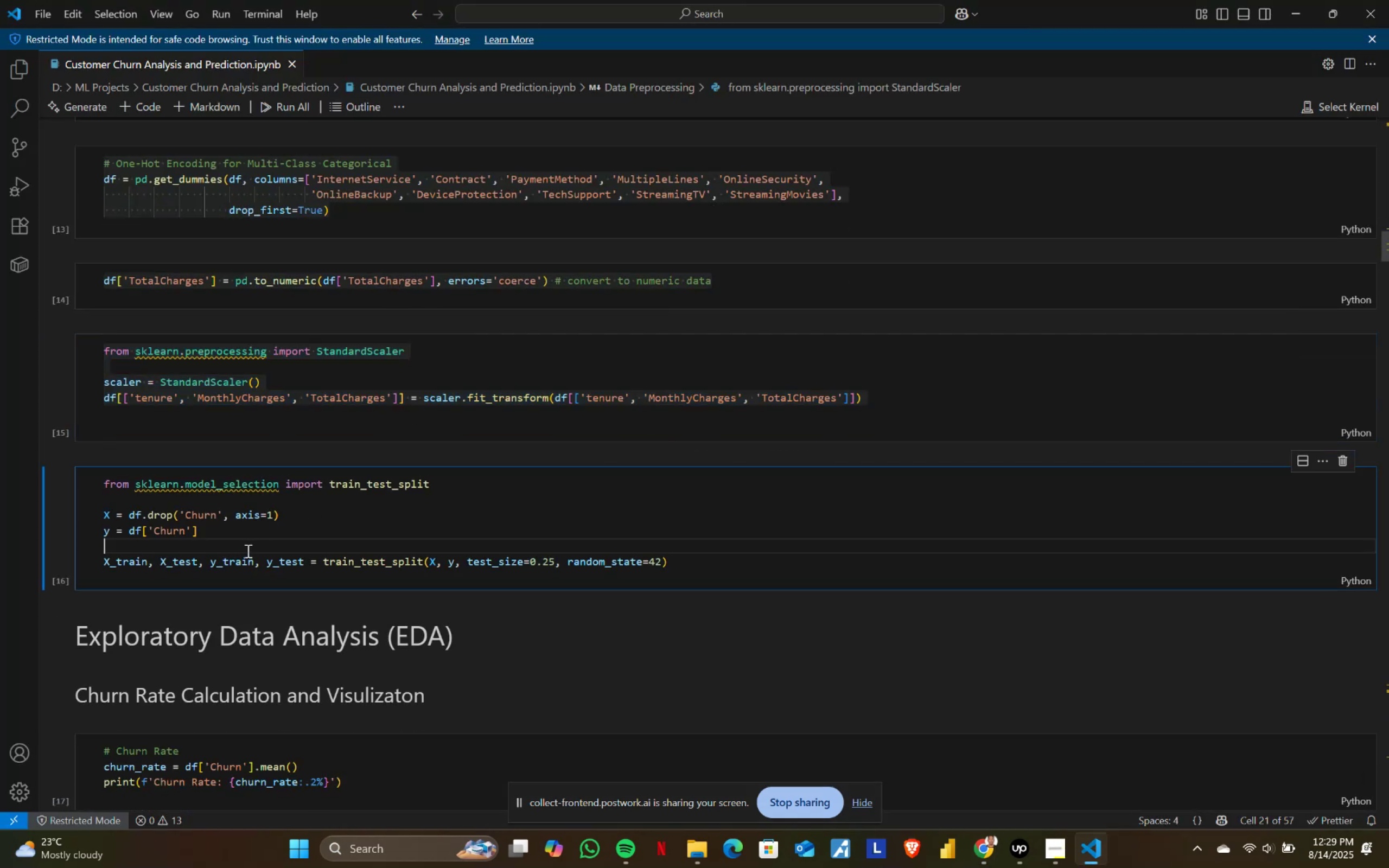 
key(Control+ControlLeft)
 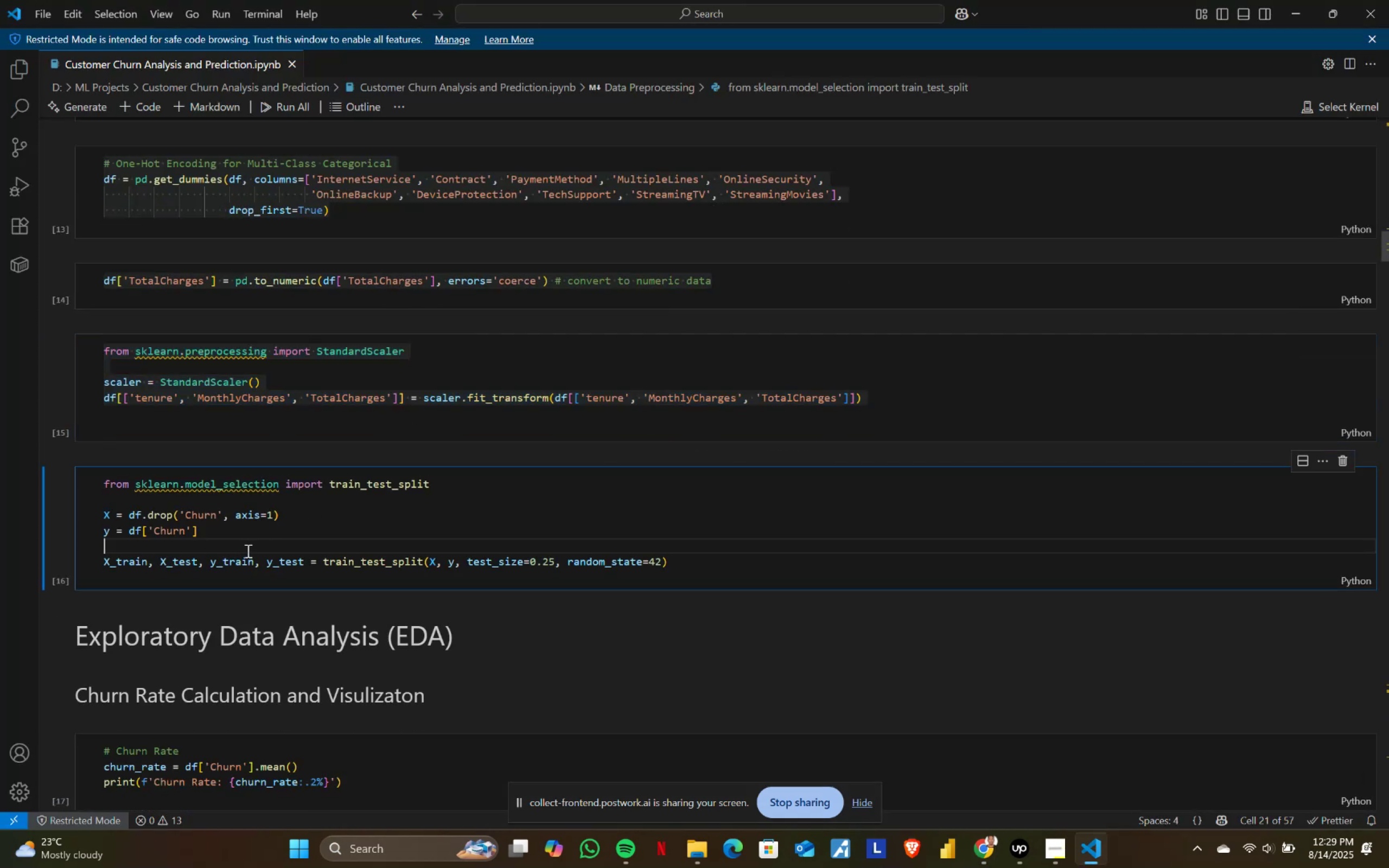 
key(Control+A)
 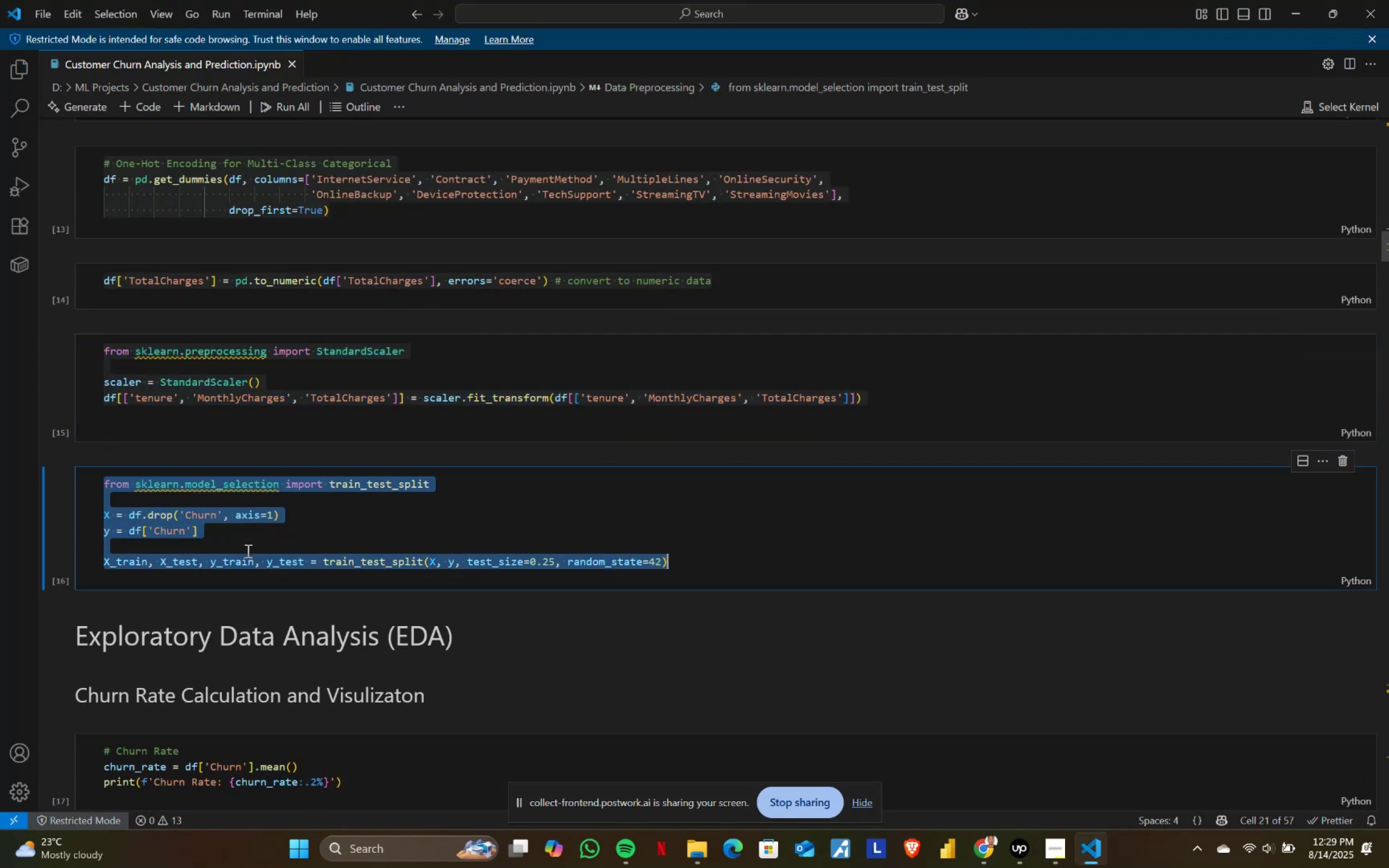 
key(Control+ControlLeft)
 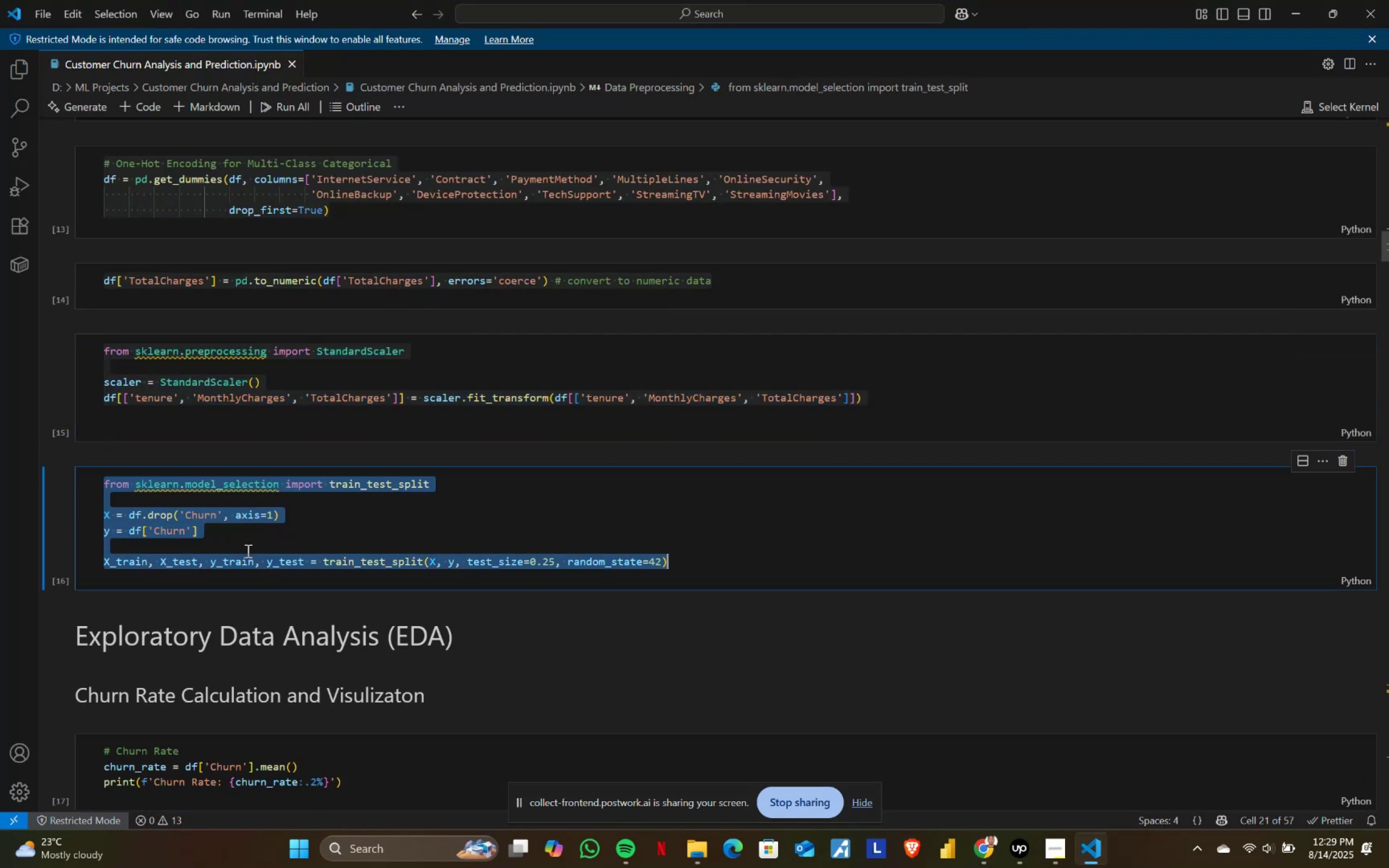 
key(Control+C)
 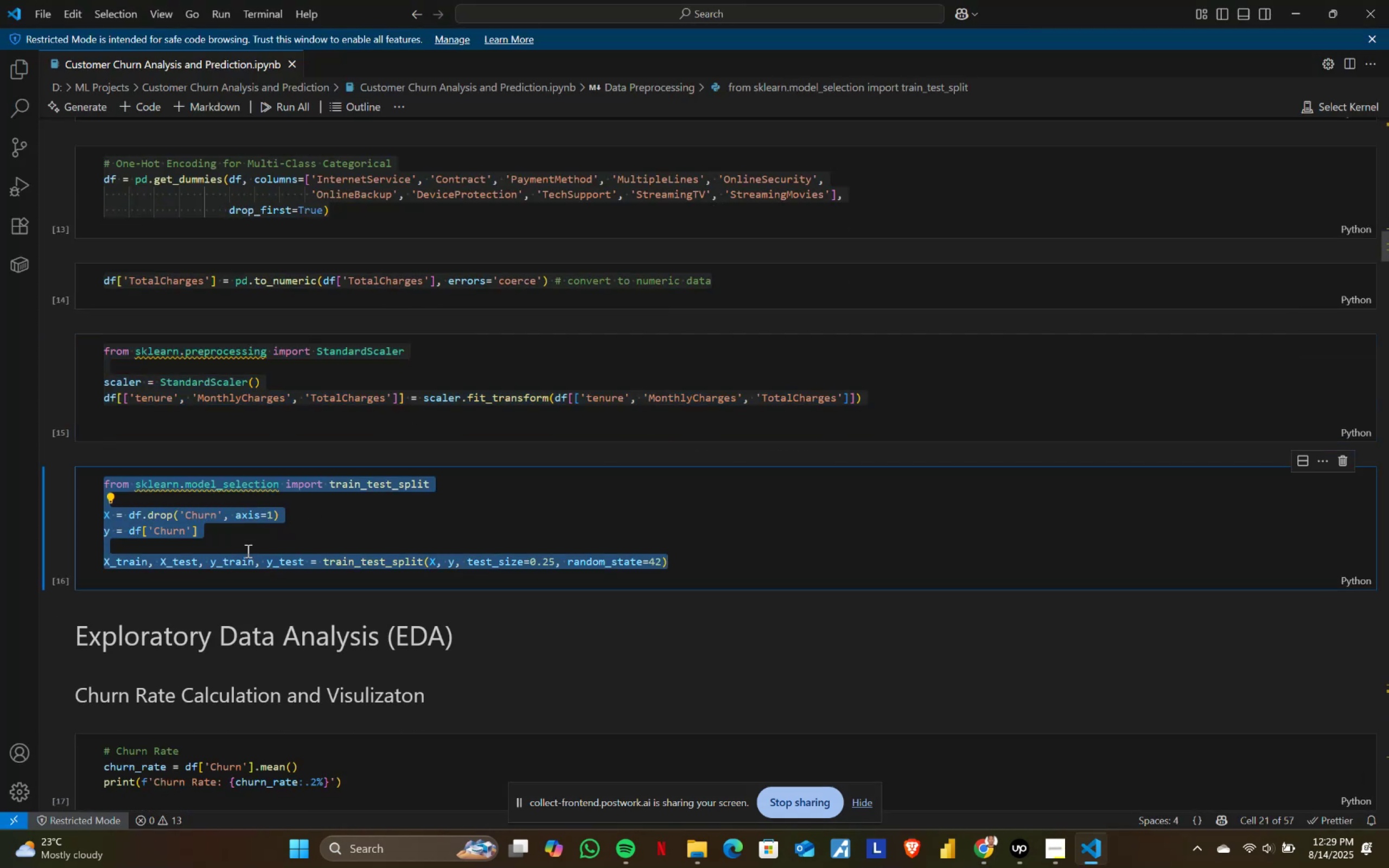 
key(Alt+AltLeft)
 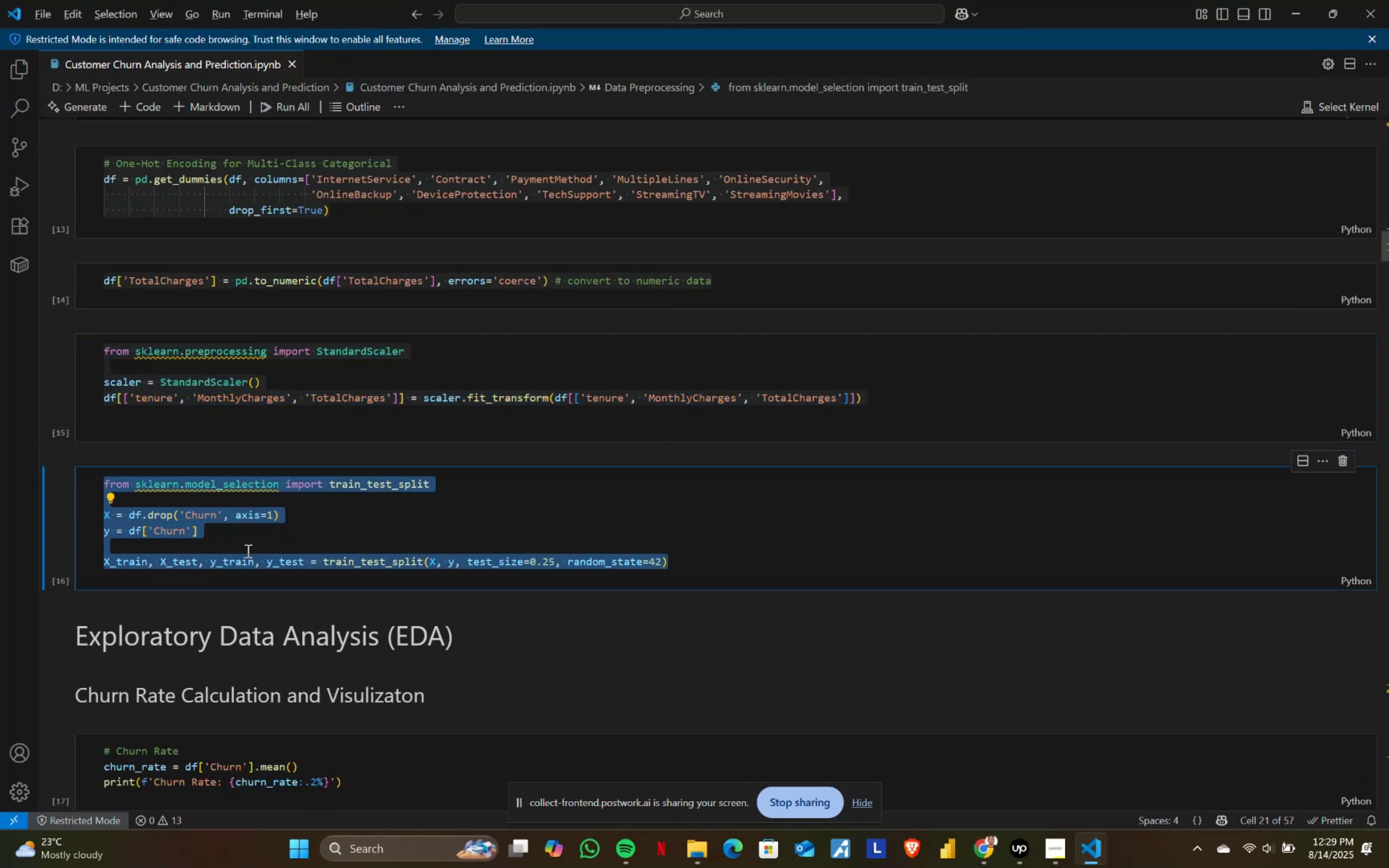 
key(Alt+Tab)
 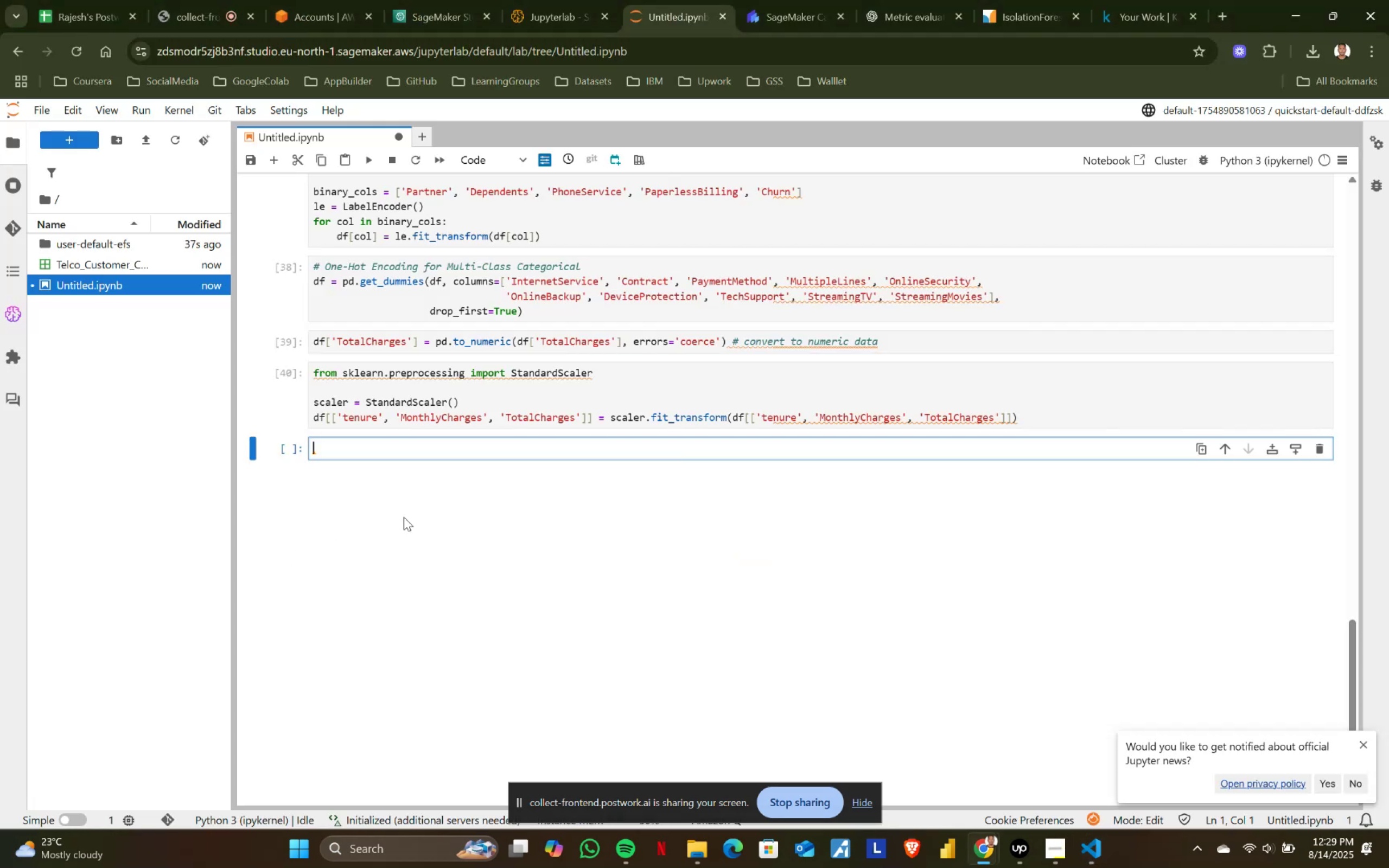 
key(Control+ControlLeft)
 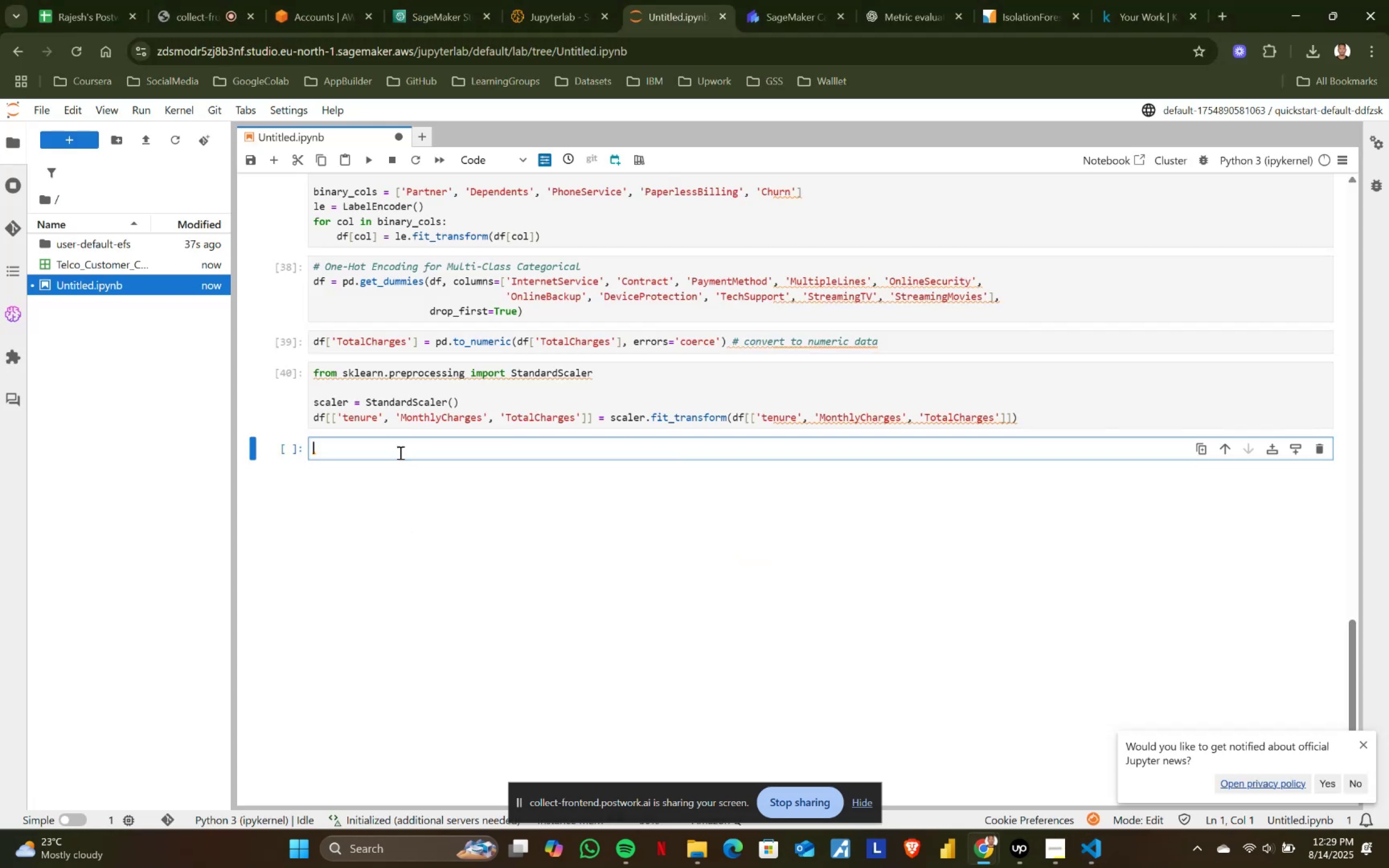 
key(Control+V)
 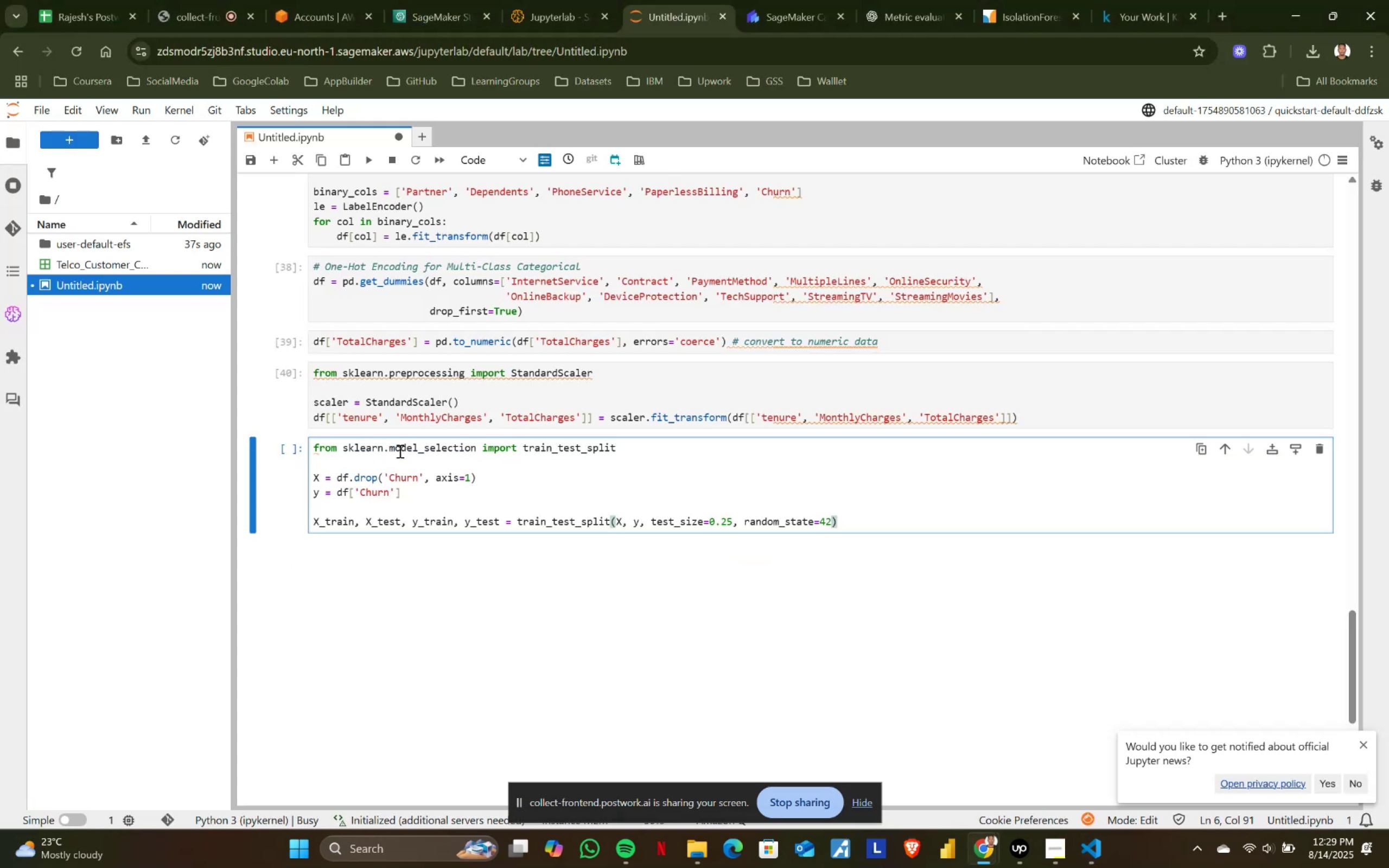 
key(Shift+ShiftRight)
 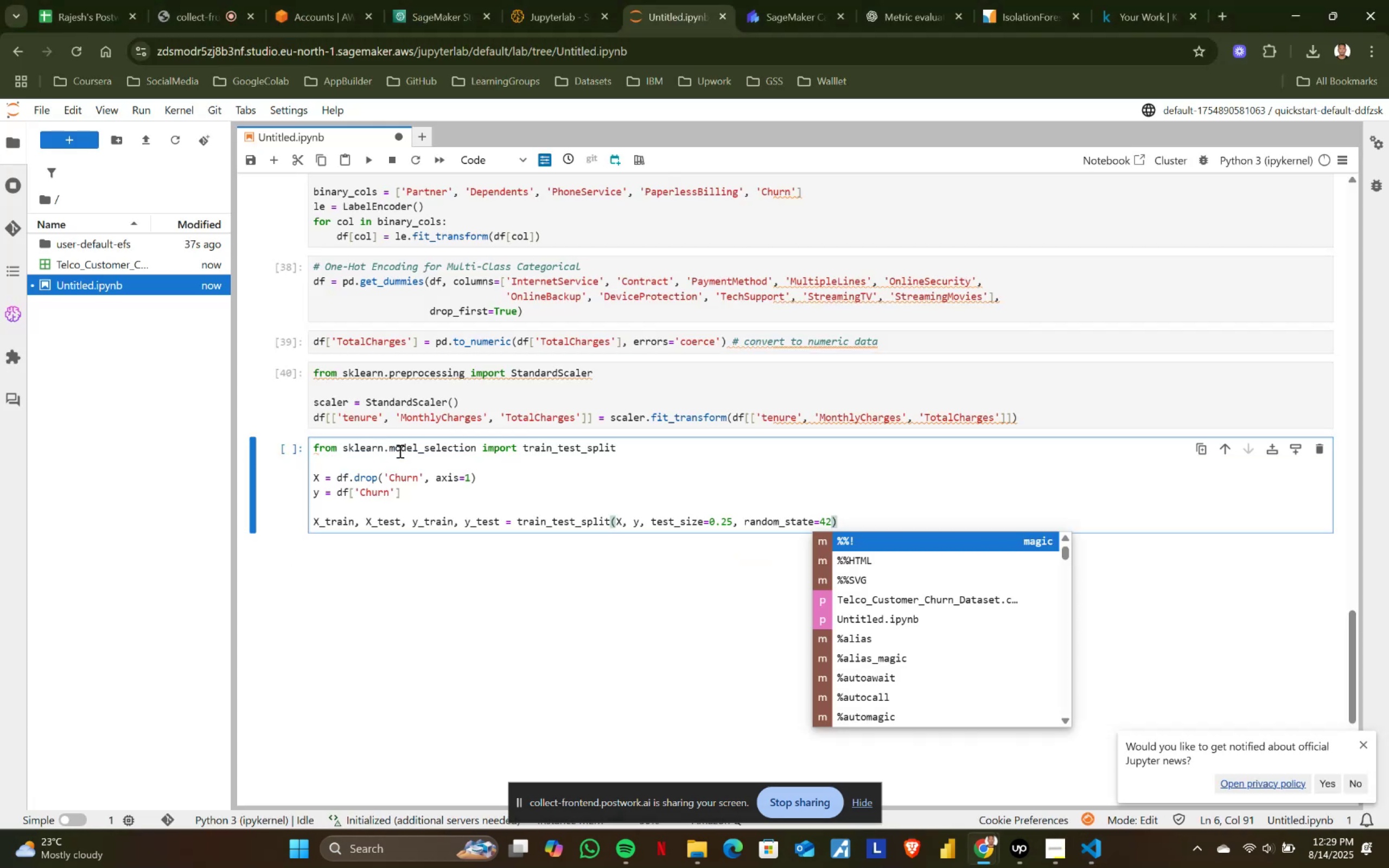 
key(Shift+Enter)
 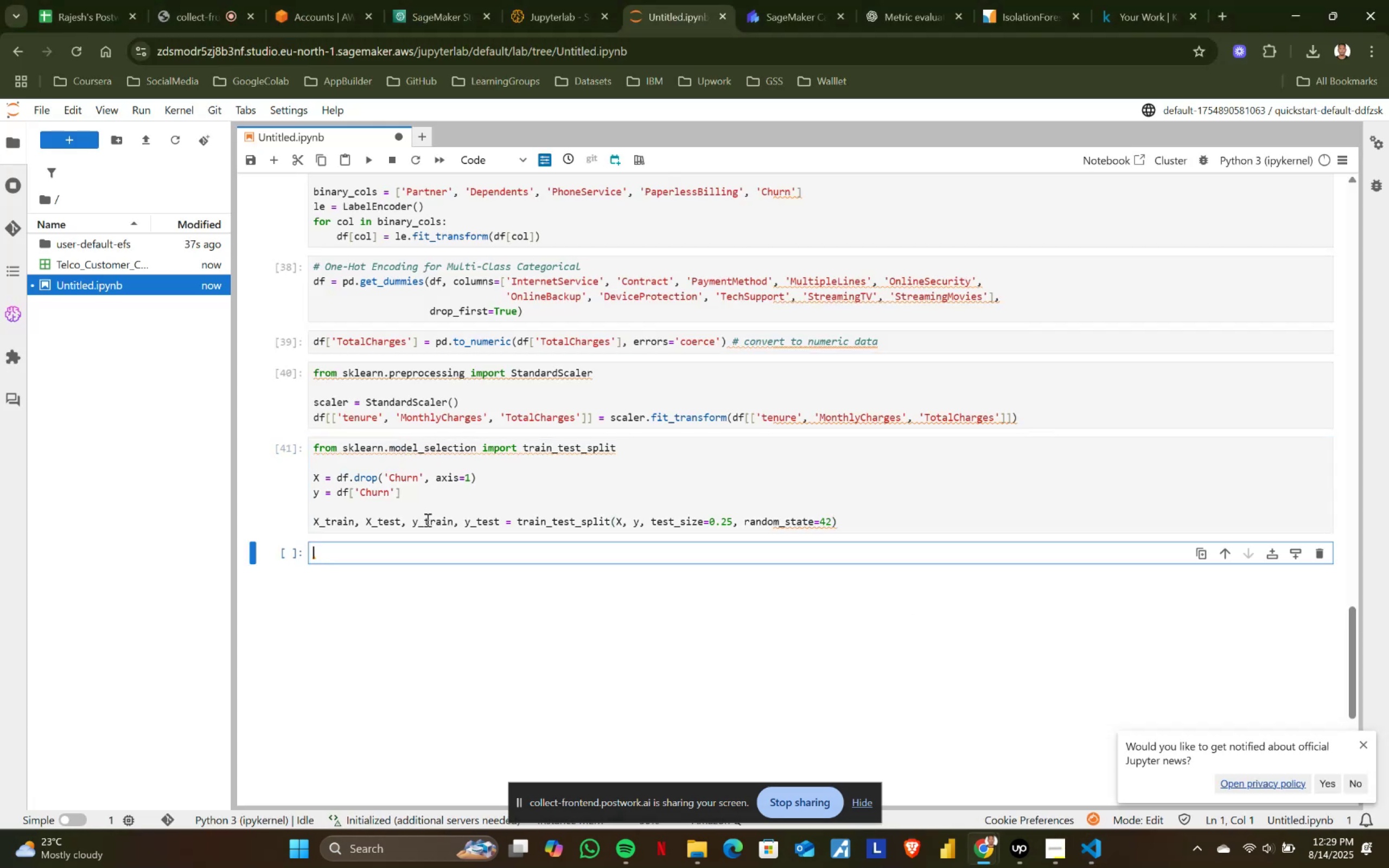 
key(Alt+AltLeft)
 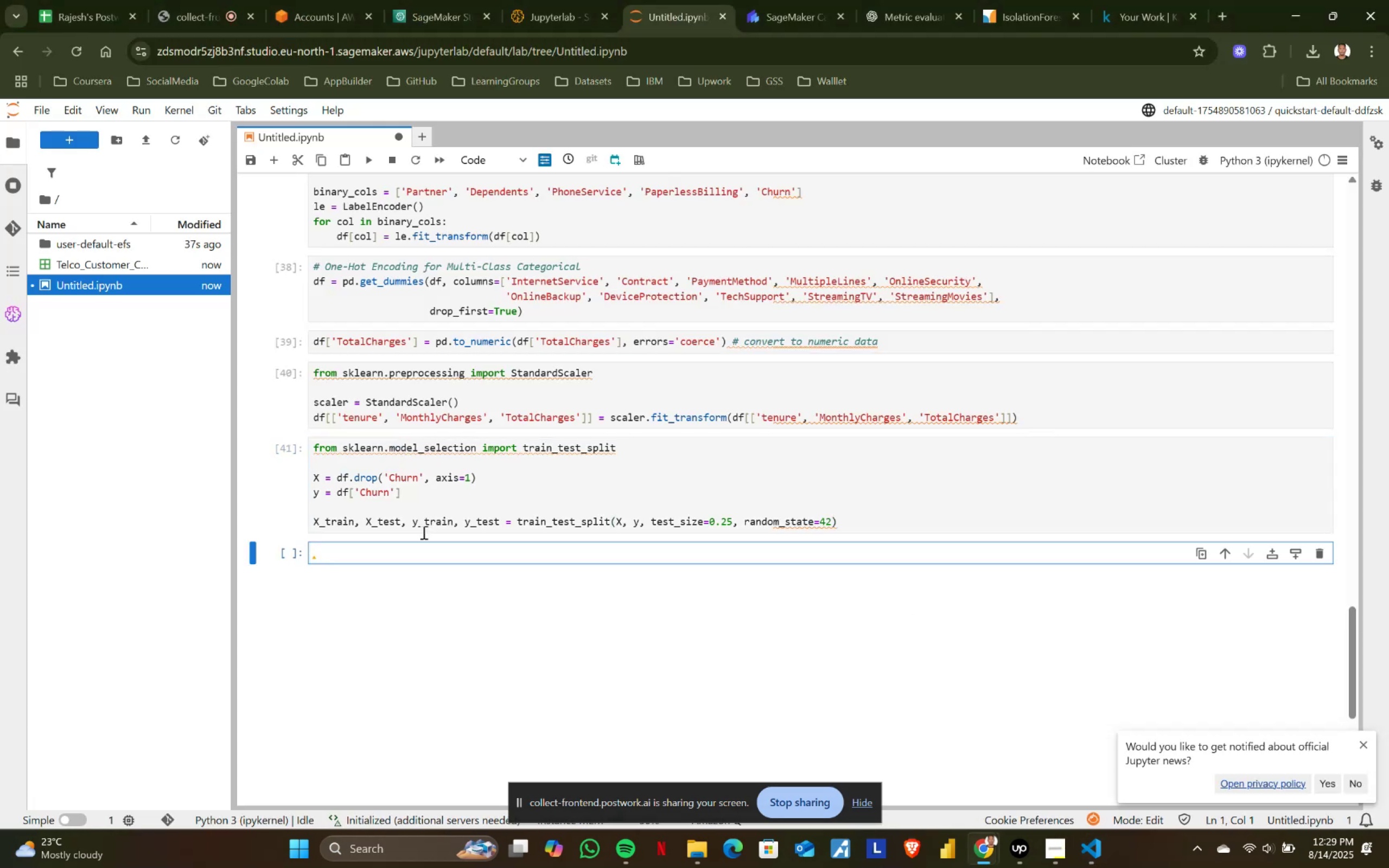 
key(Alt+Tab)
 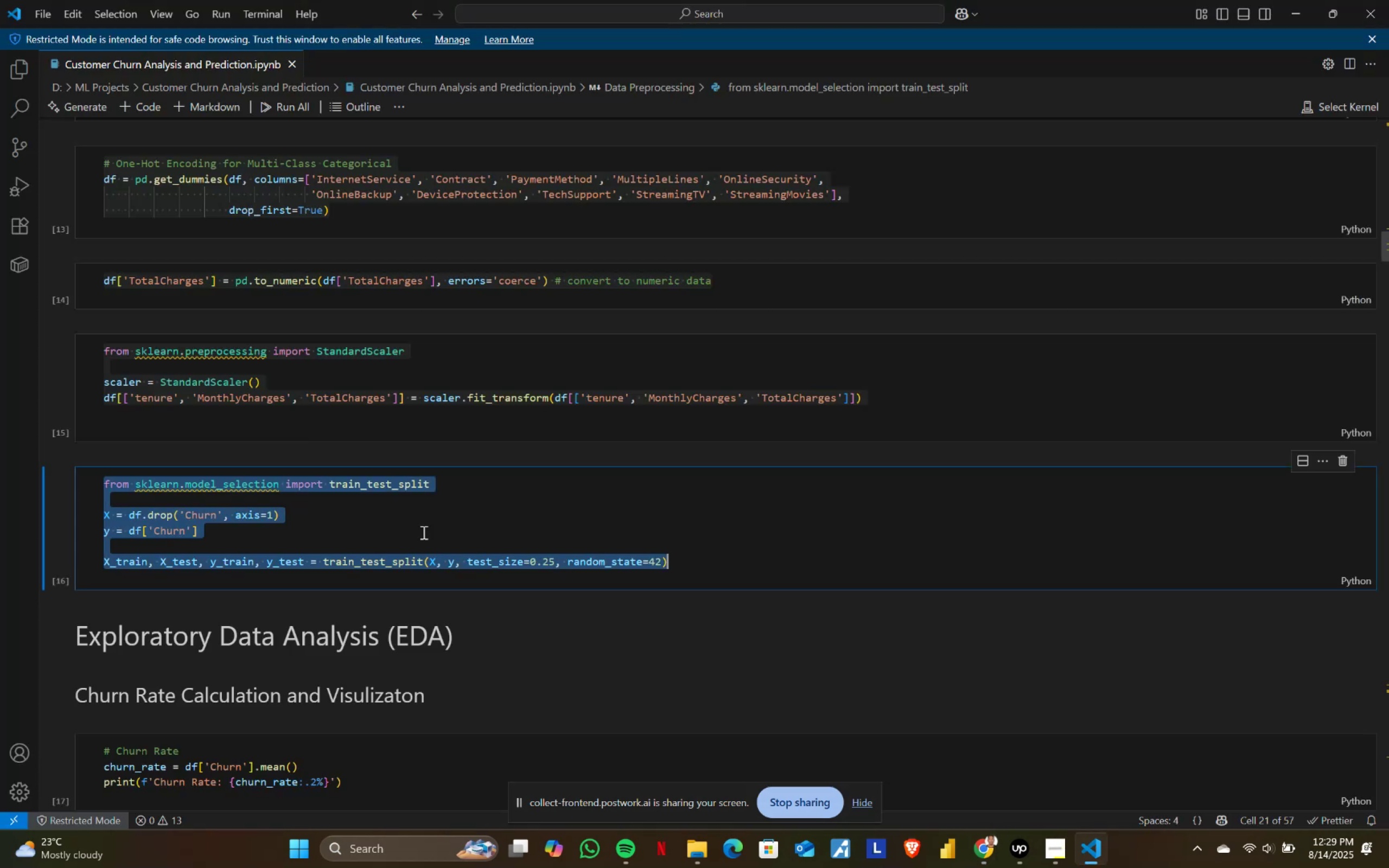 
scroll: coordinate [359, 490], scroll_direction: down, amount: 15.0
 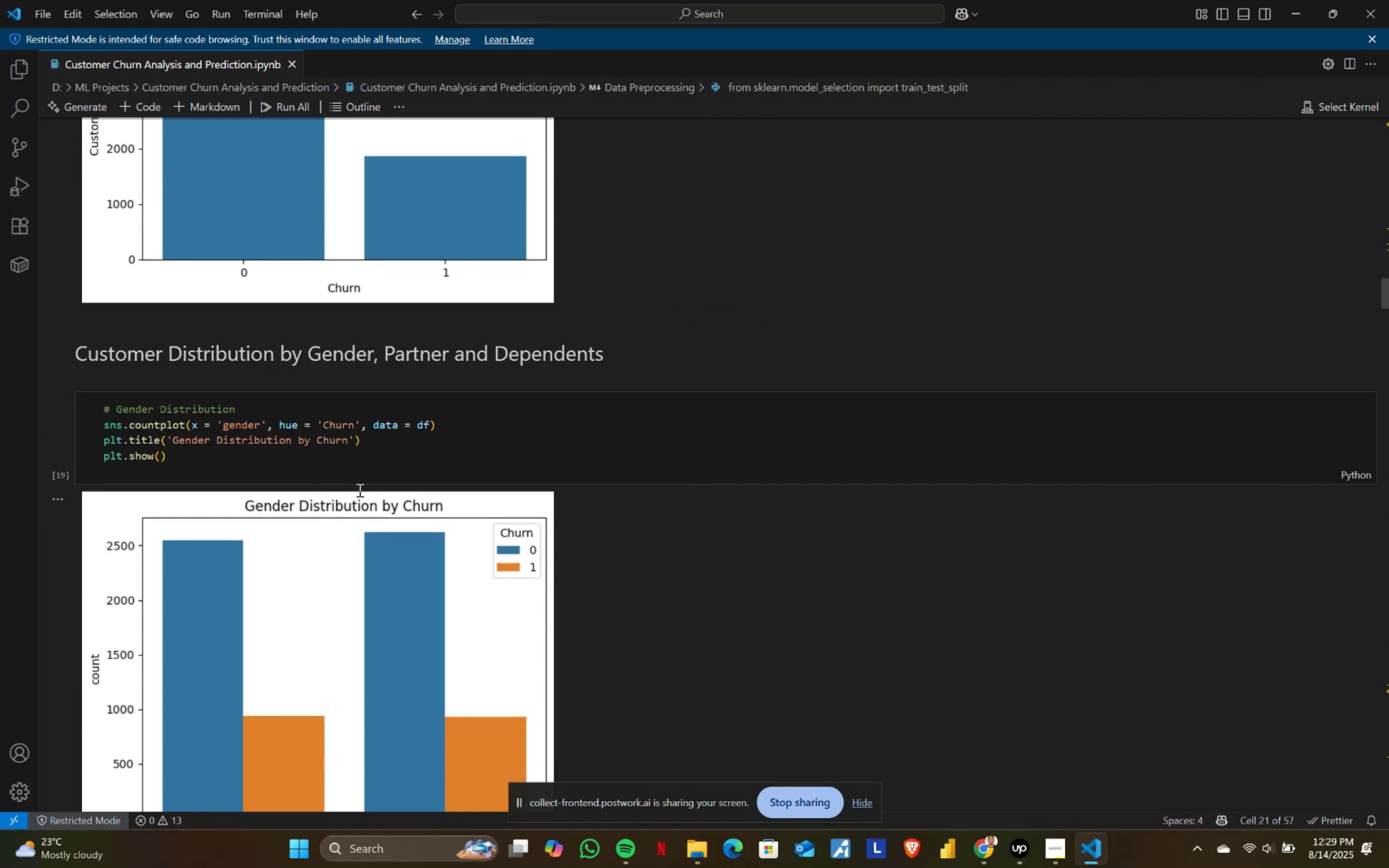 
scroll: coordinate [359, 449], scroll_direction: up, amount: 6.0
 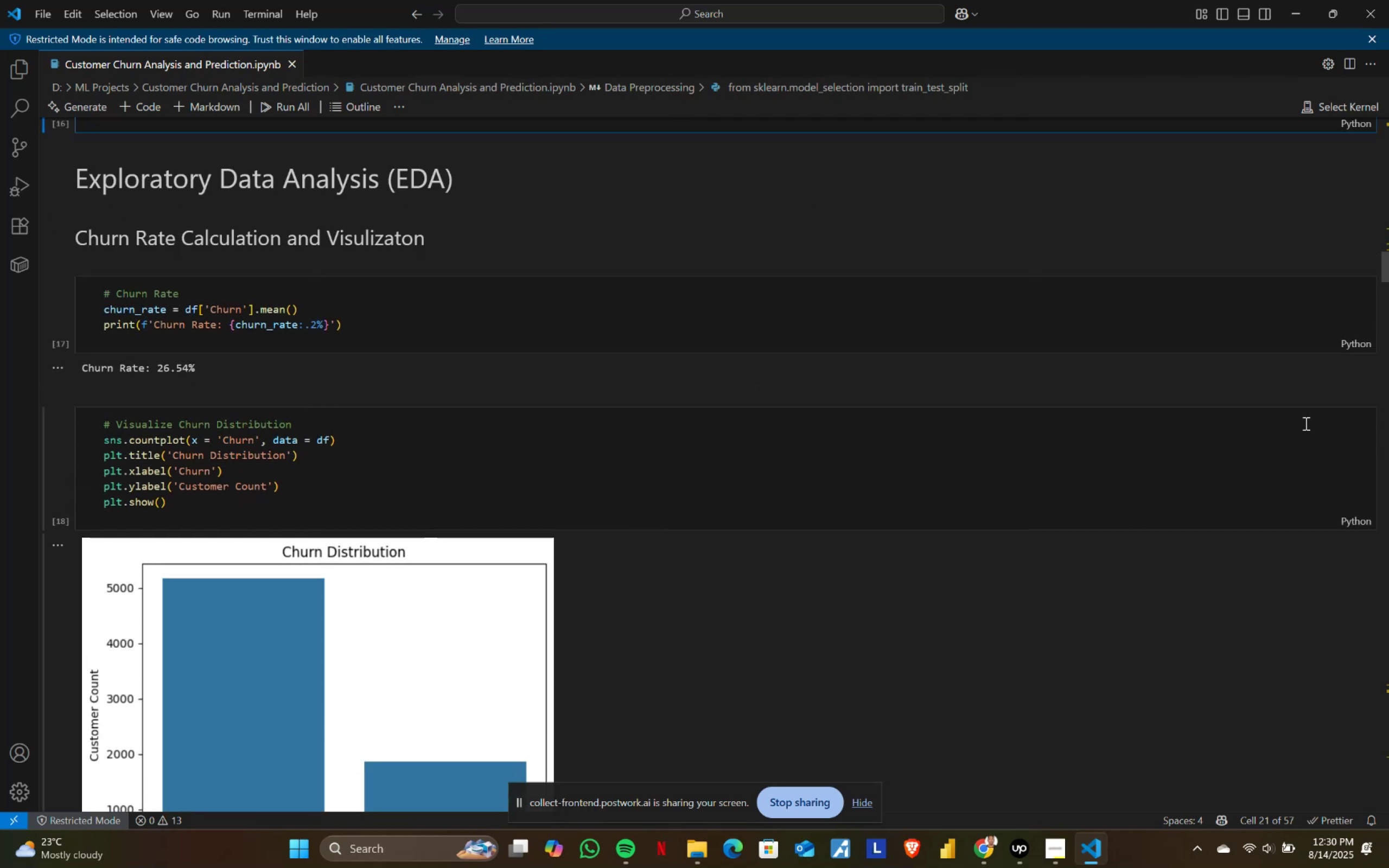 
left_click_drag(start_coordinate=[1388, 259], to_coordinate=[1356, 240])
 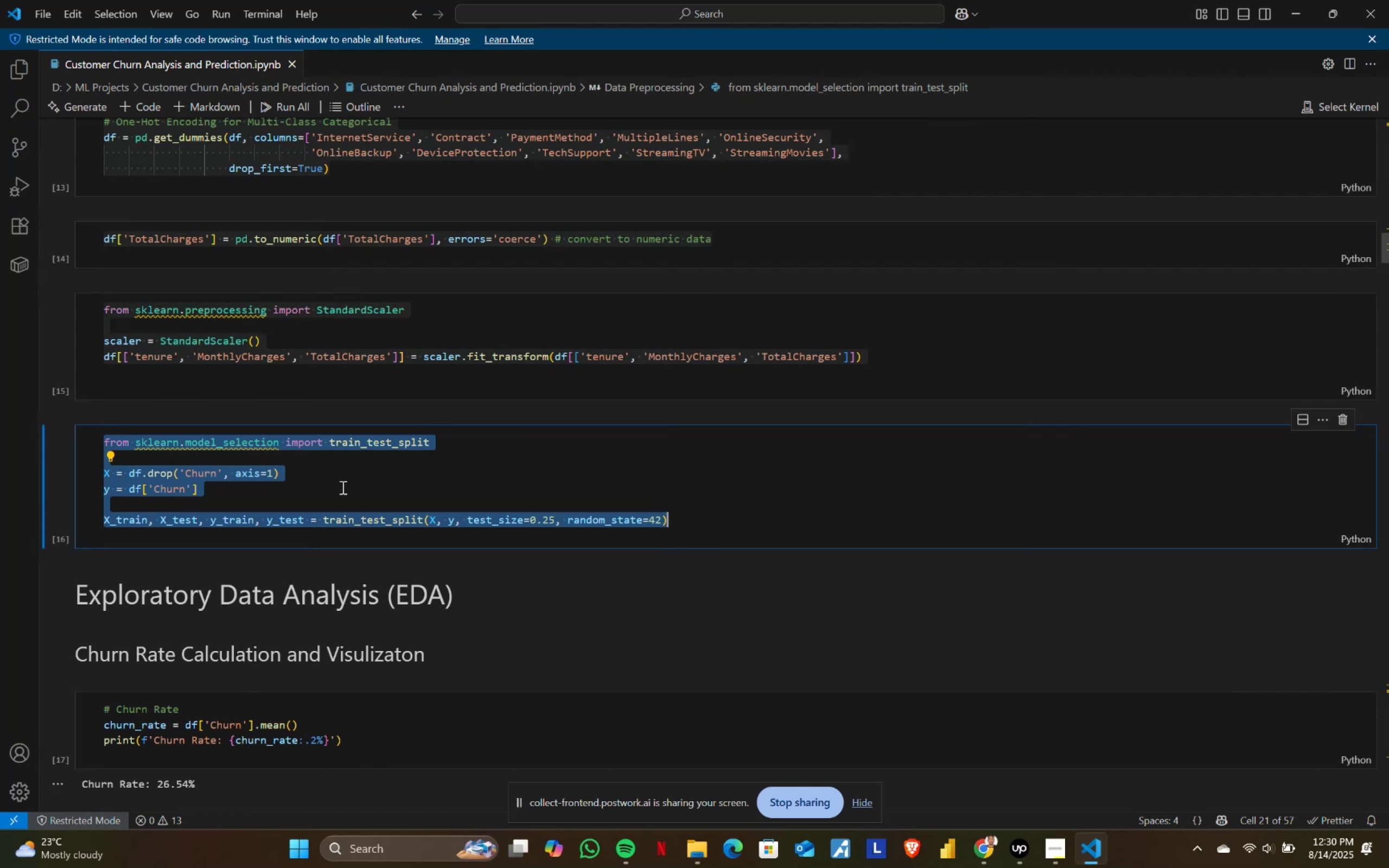 
left_click([342, 482])
 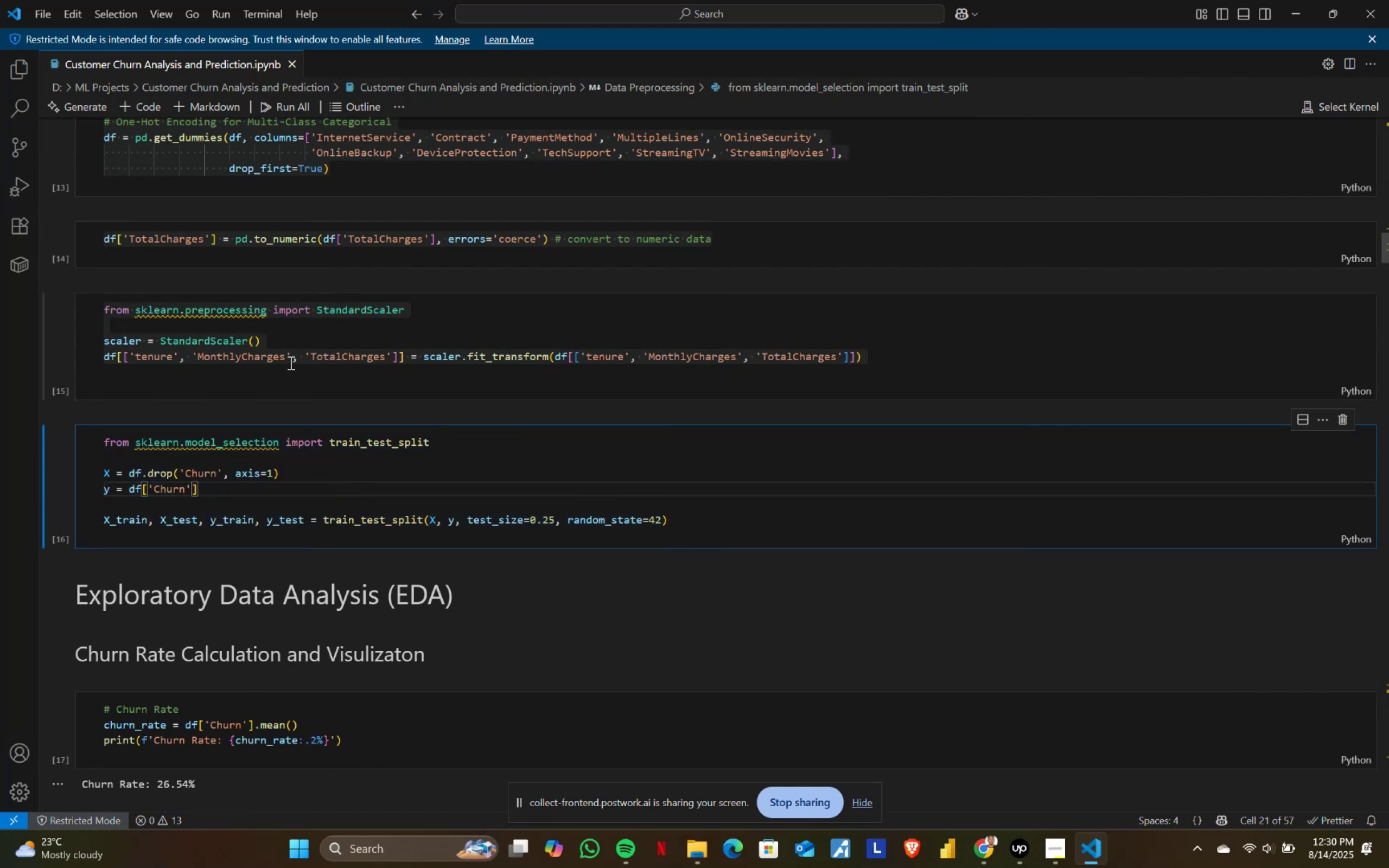 
left_click([291, 356])
 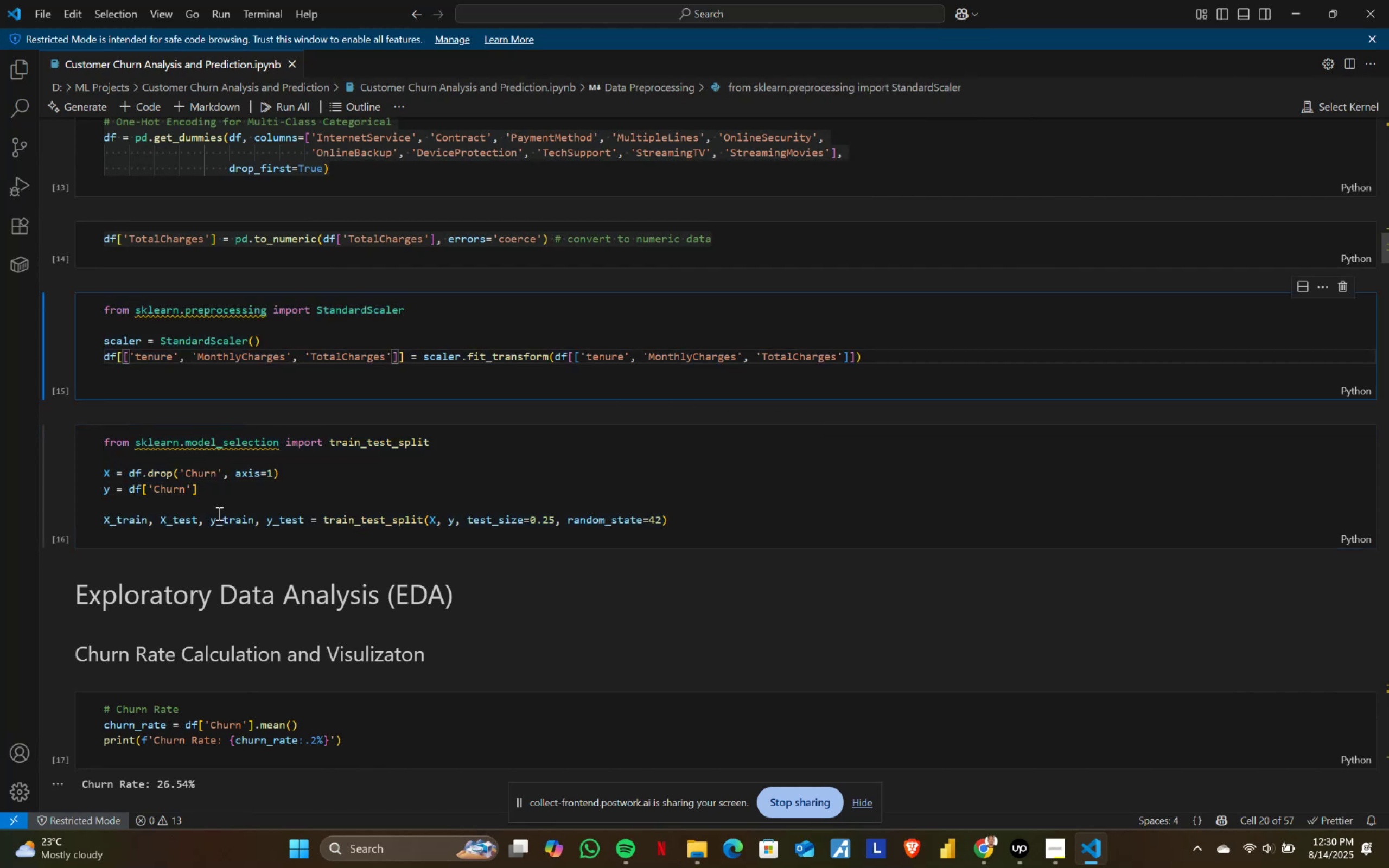 
scroll: coordinate [310, 689], scroll_direction: down, amount: 4.0
 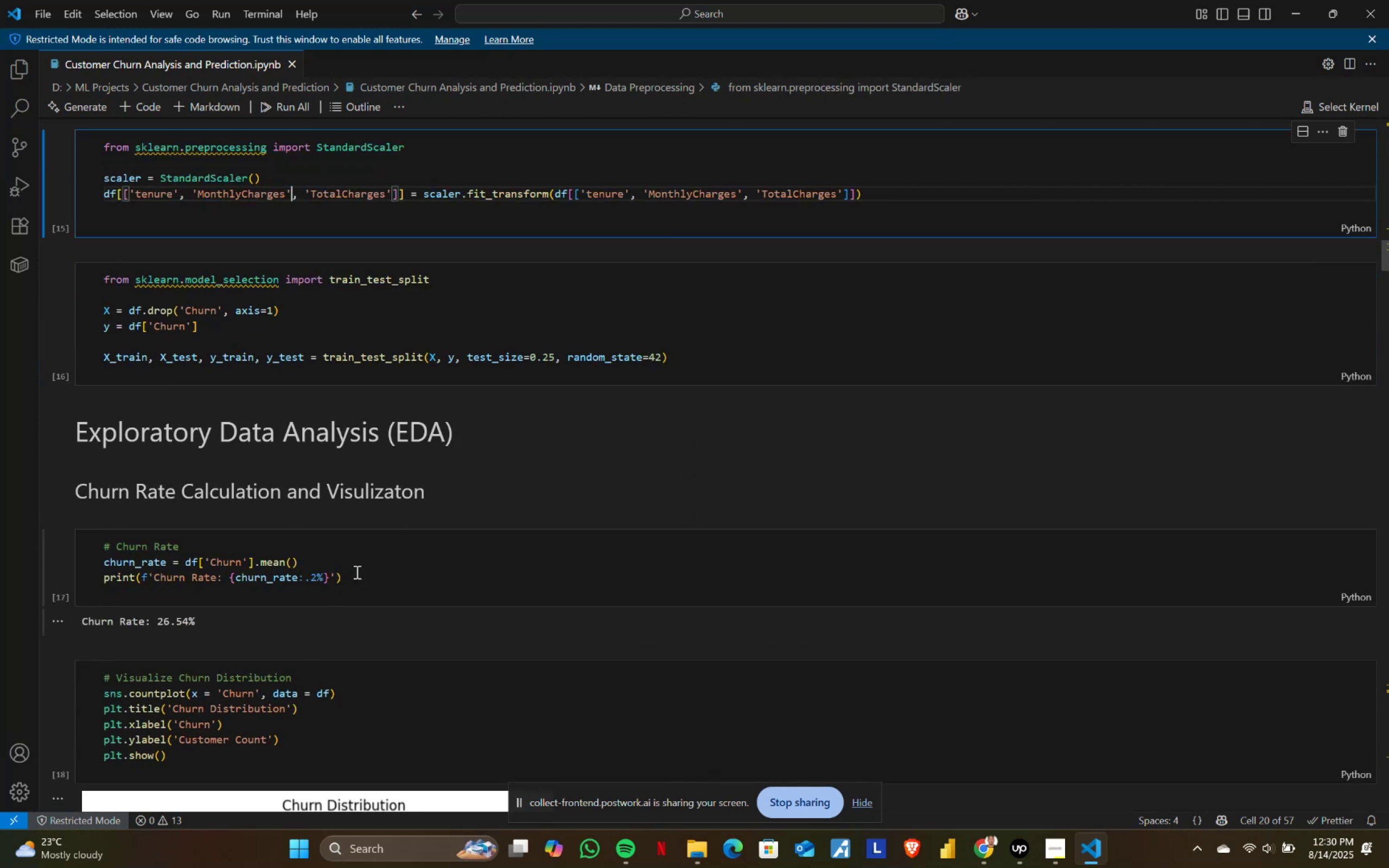 
left_click([358, 571])
 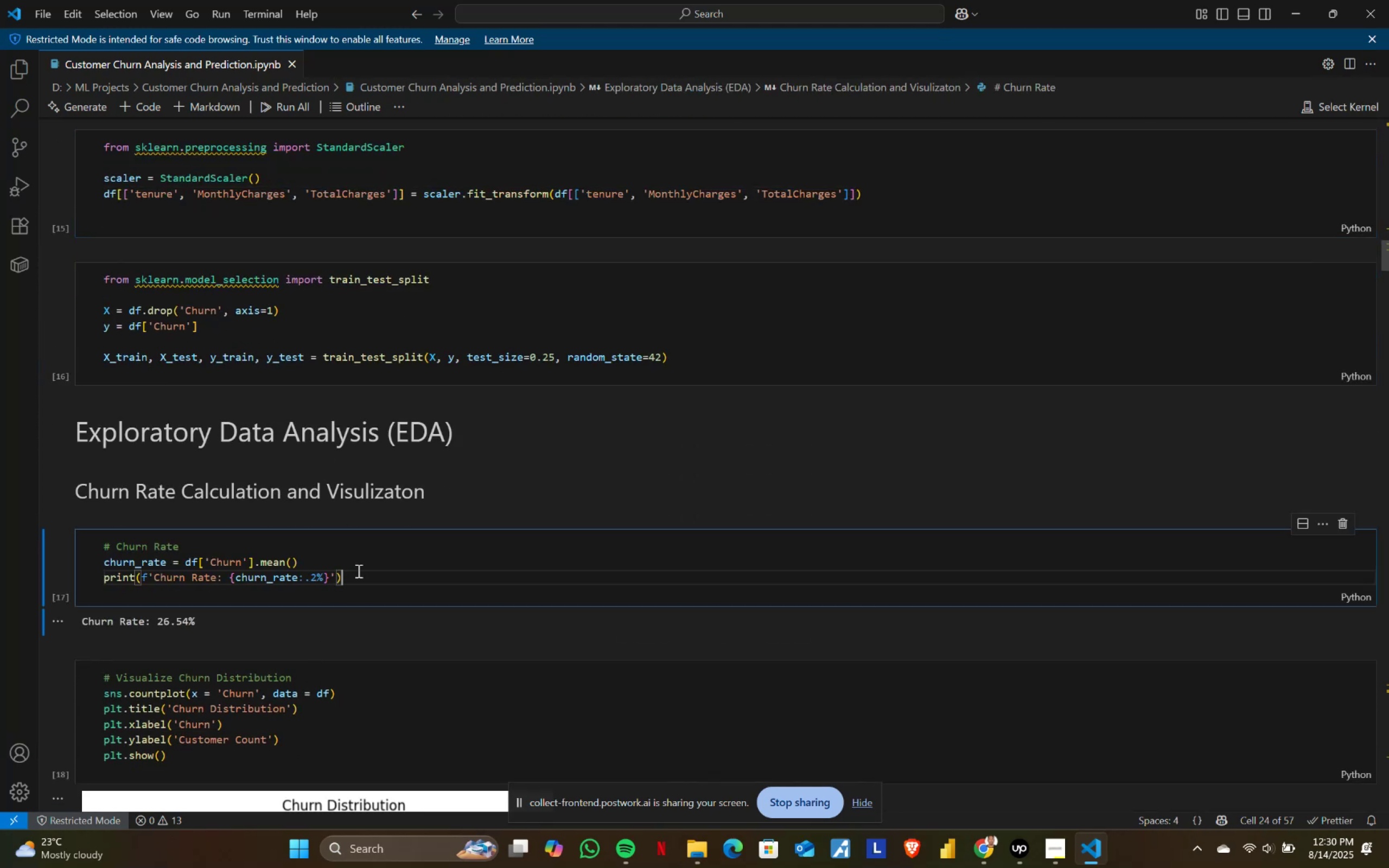 
key(Control+ControlLeft)
 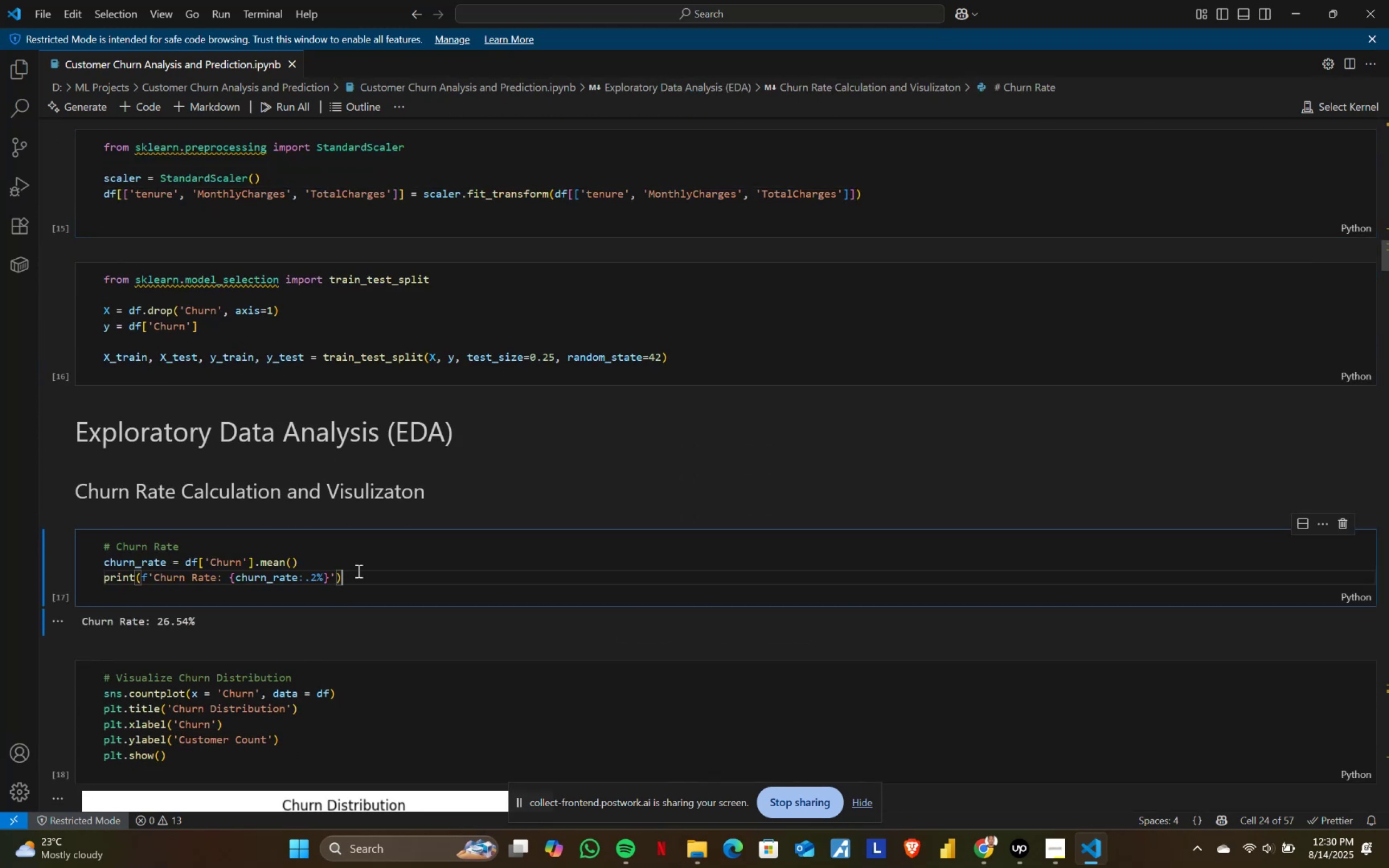 
key(Control+A)
 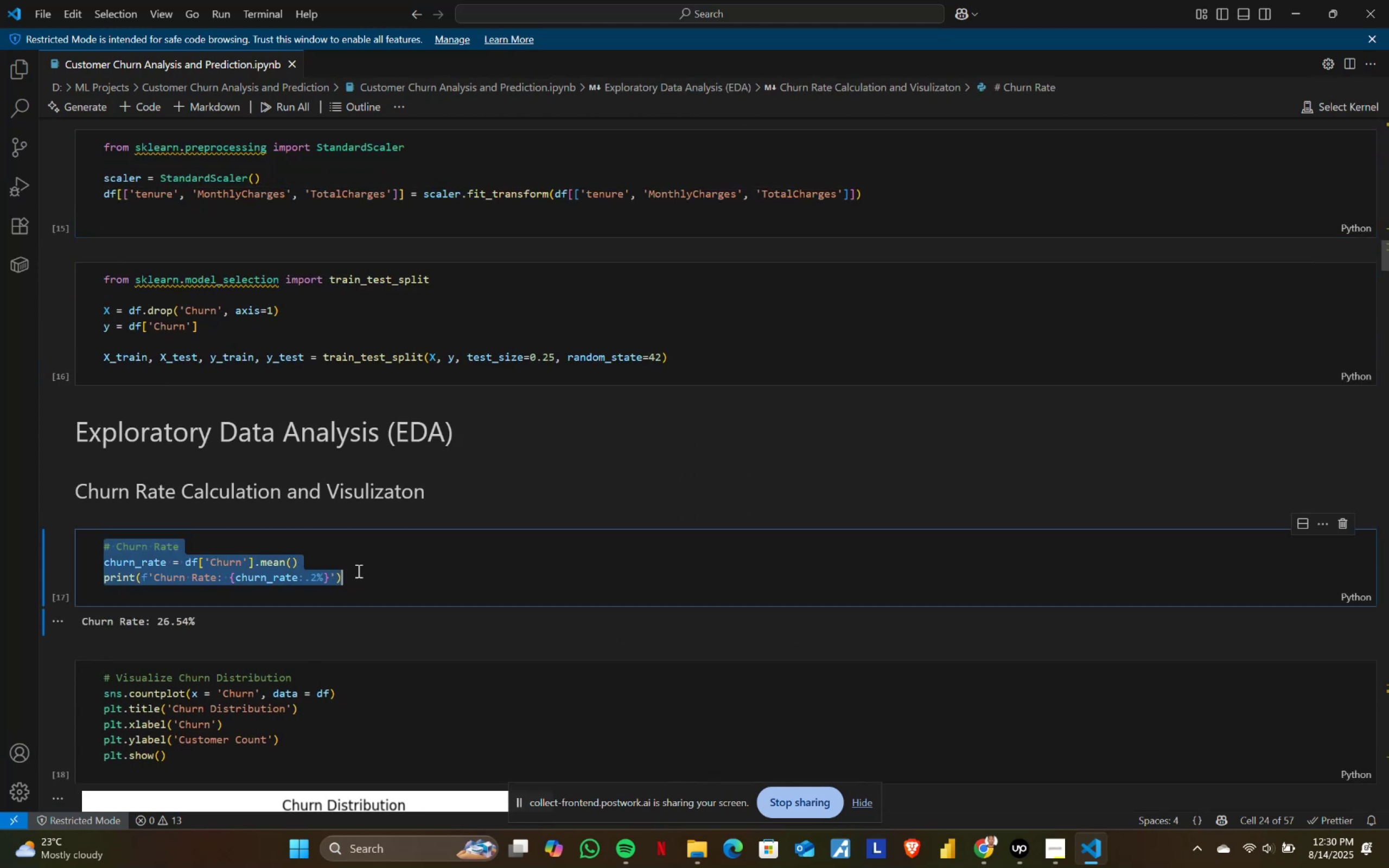 
key(Control+ControlLeft)
 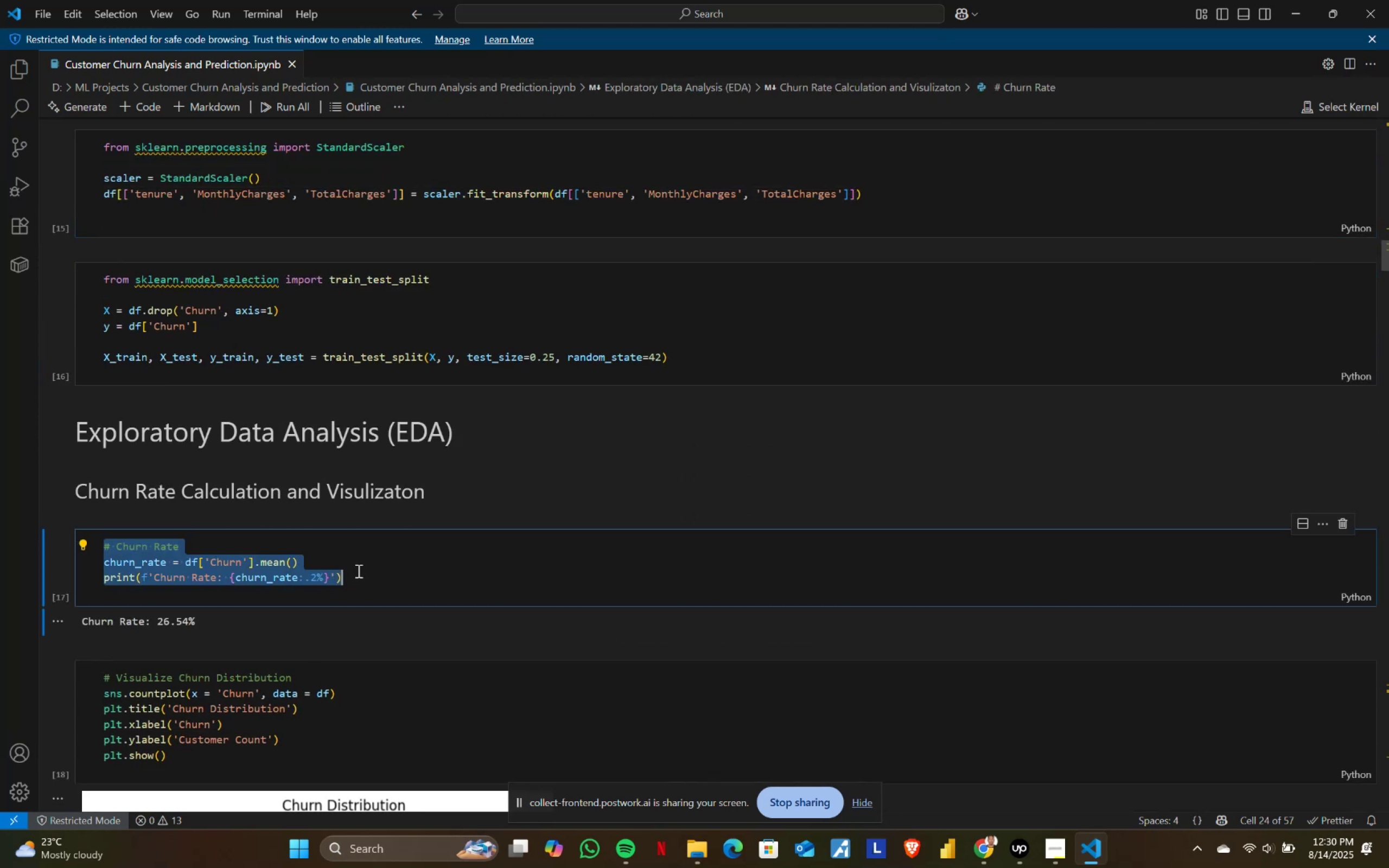 
key(Control+C)
 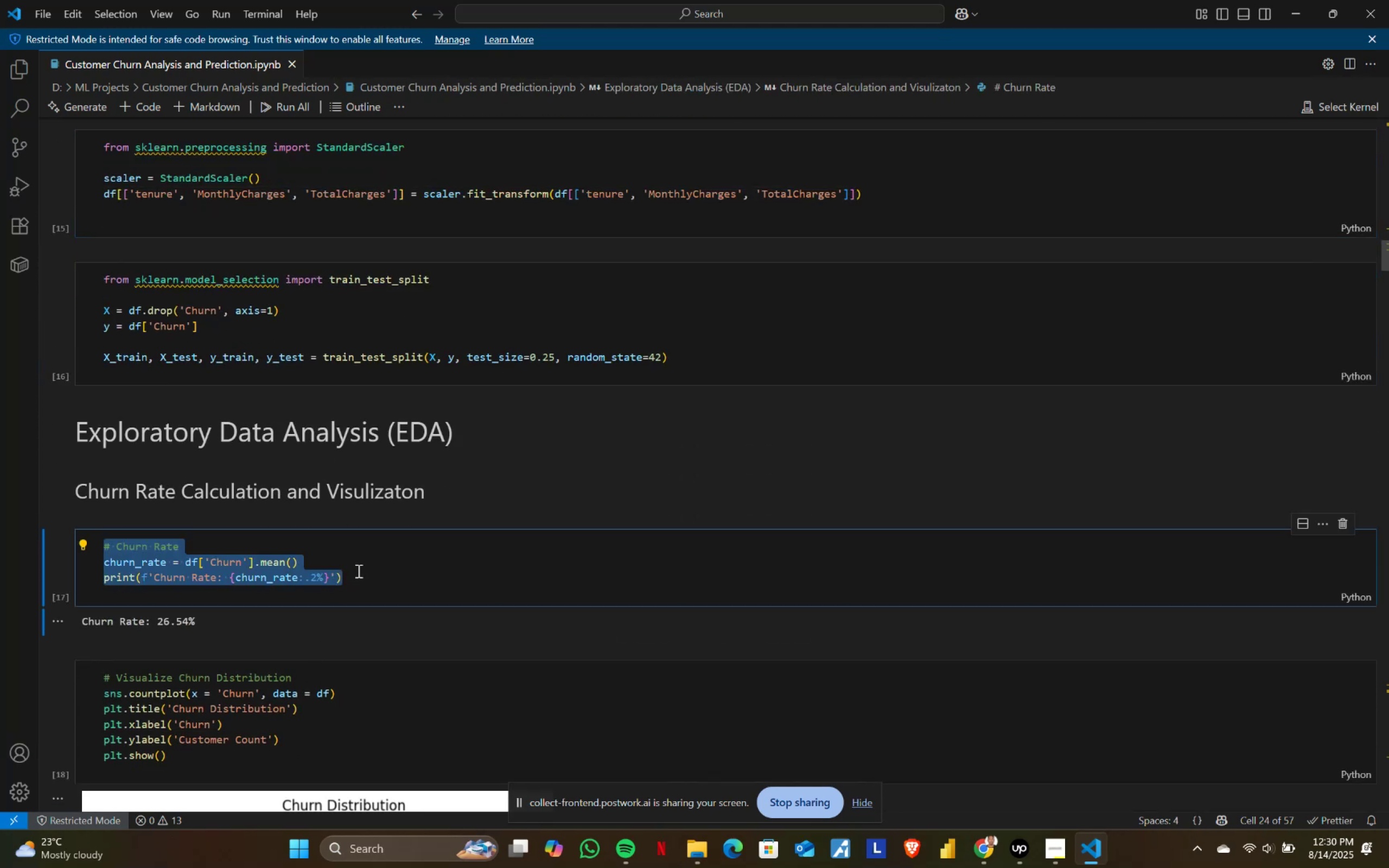 
scroll: coordinate [358, 571], scroll_direction: down, amount: 2.0
 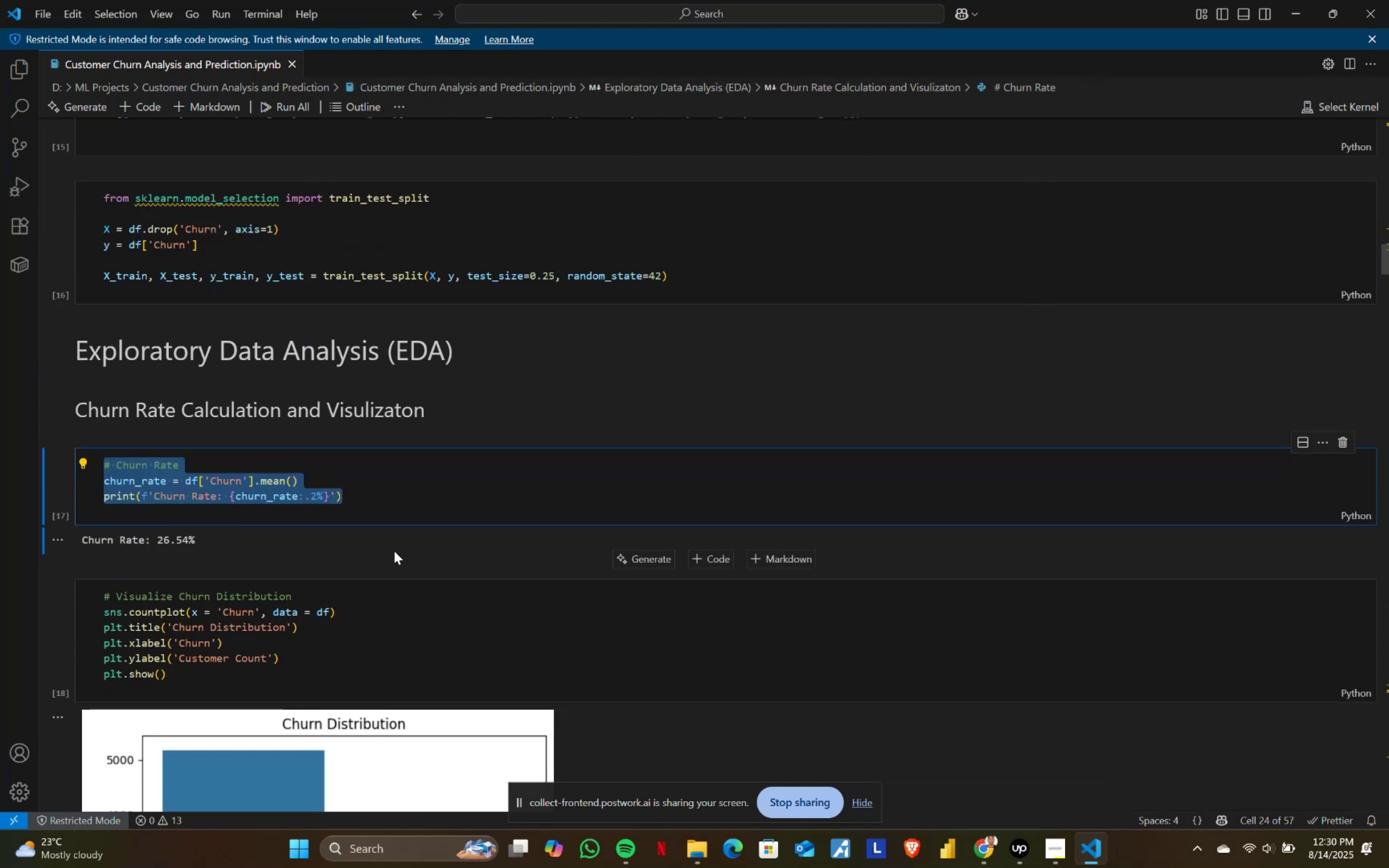 
key(Alt+AltLeft)
 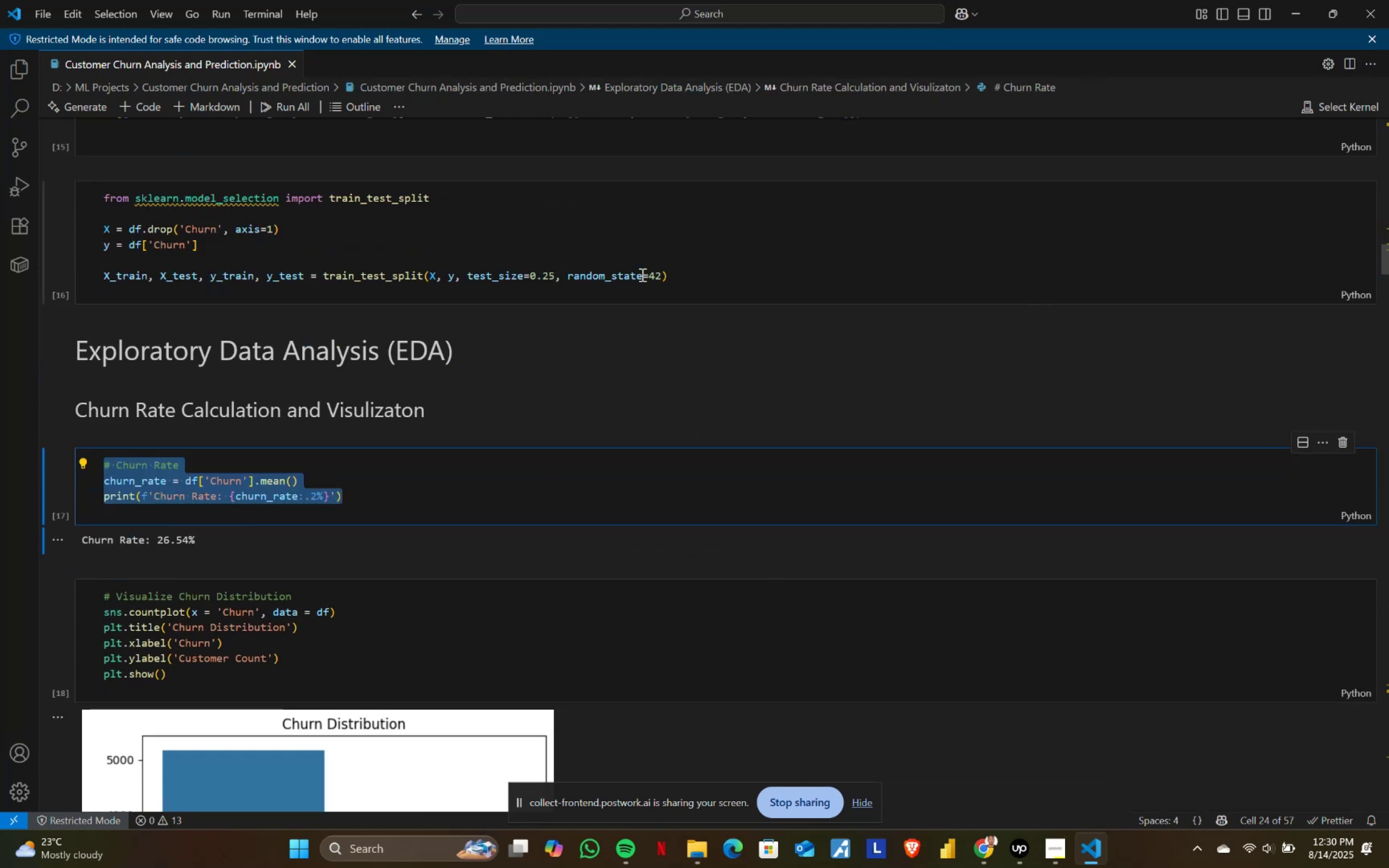 
key(Alt+Tab)
 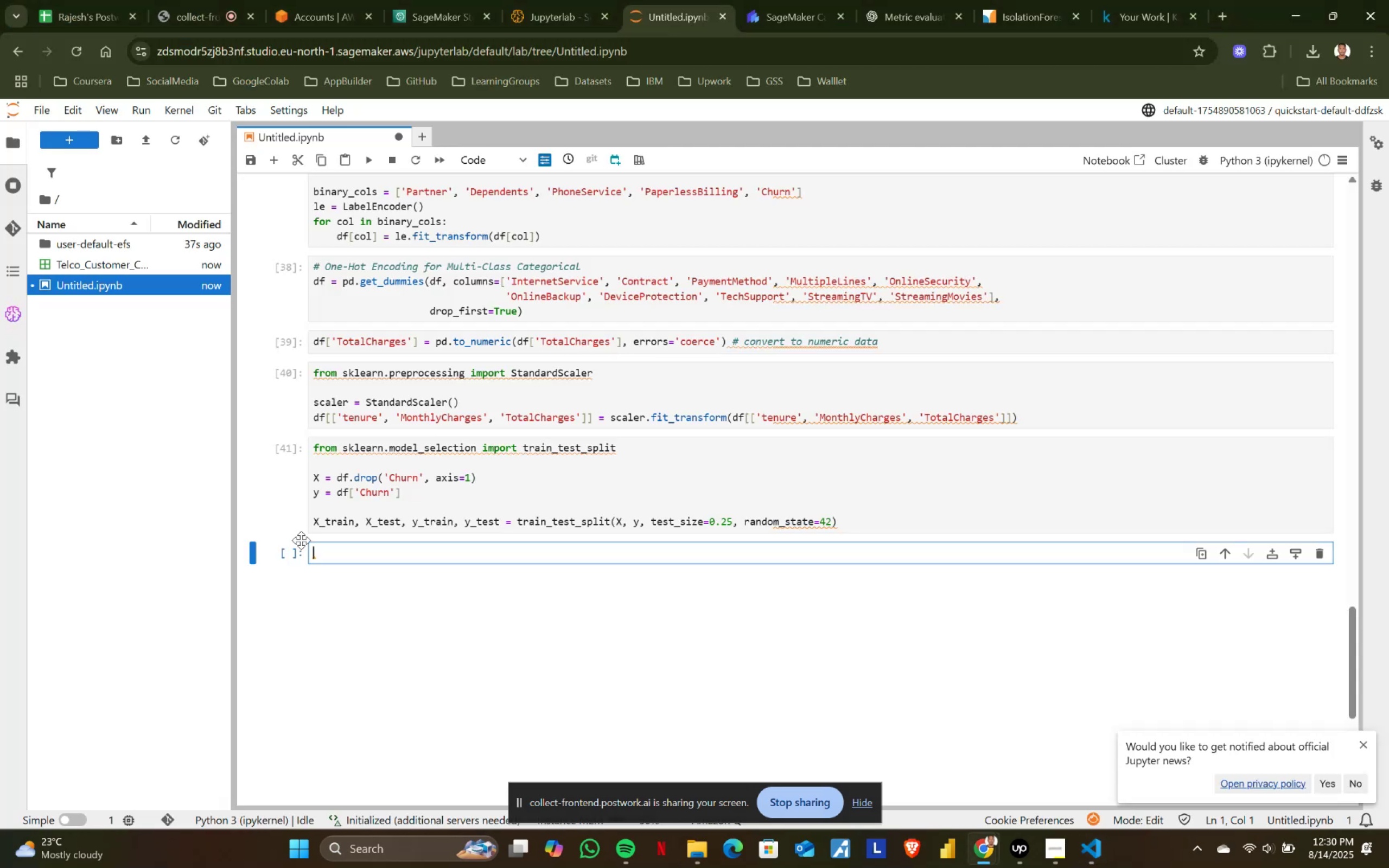 
key(Control+ControlLeft)
 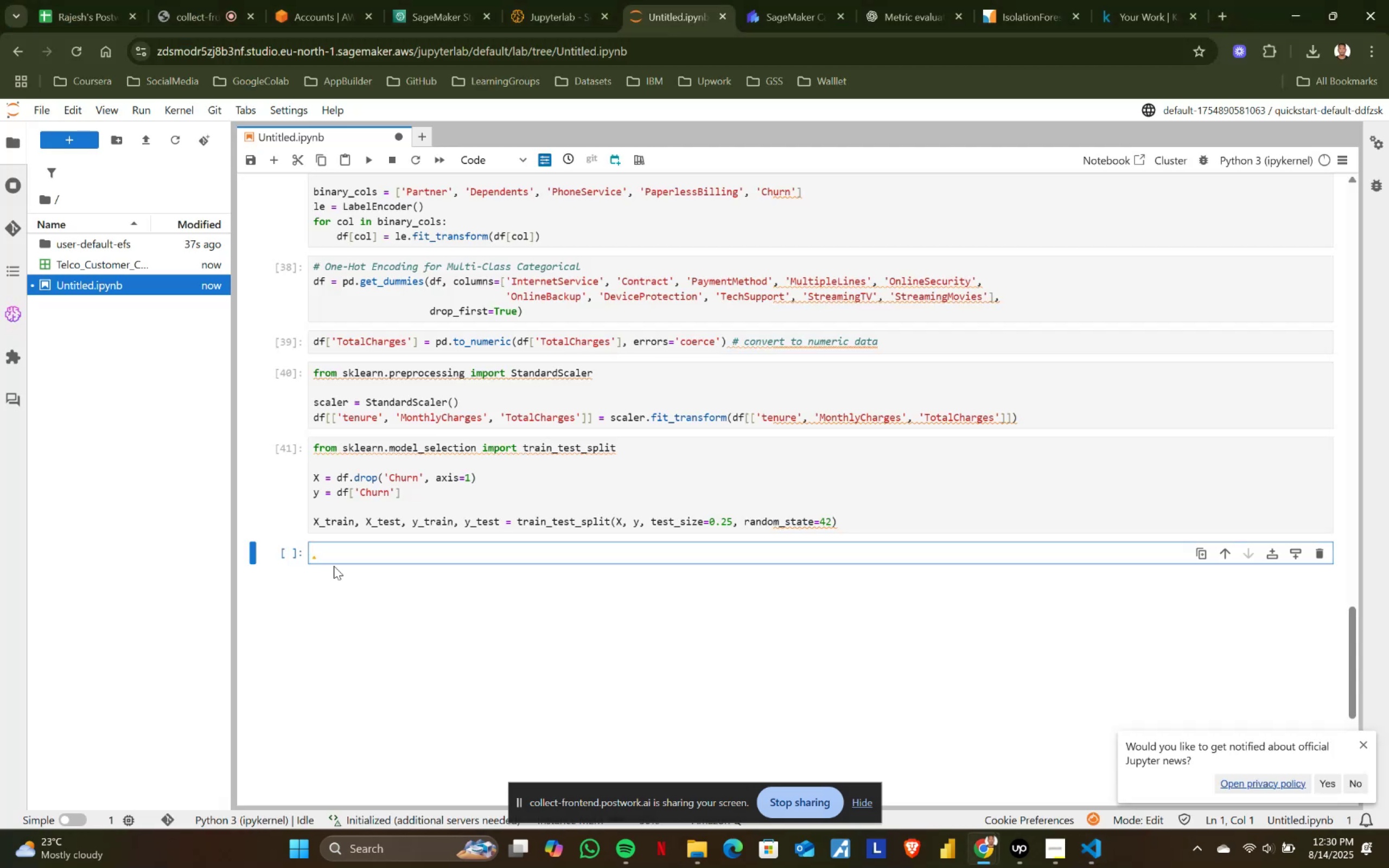 
key(Control+V)
 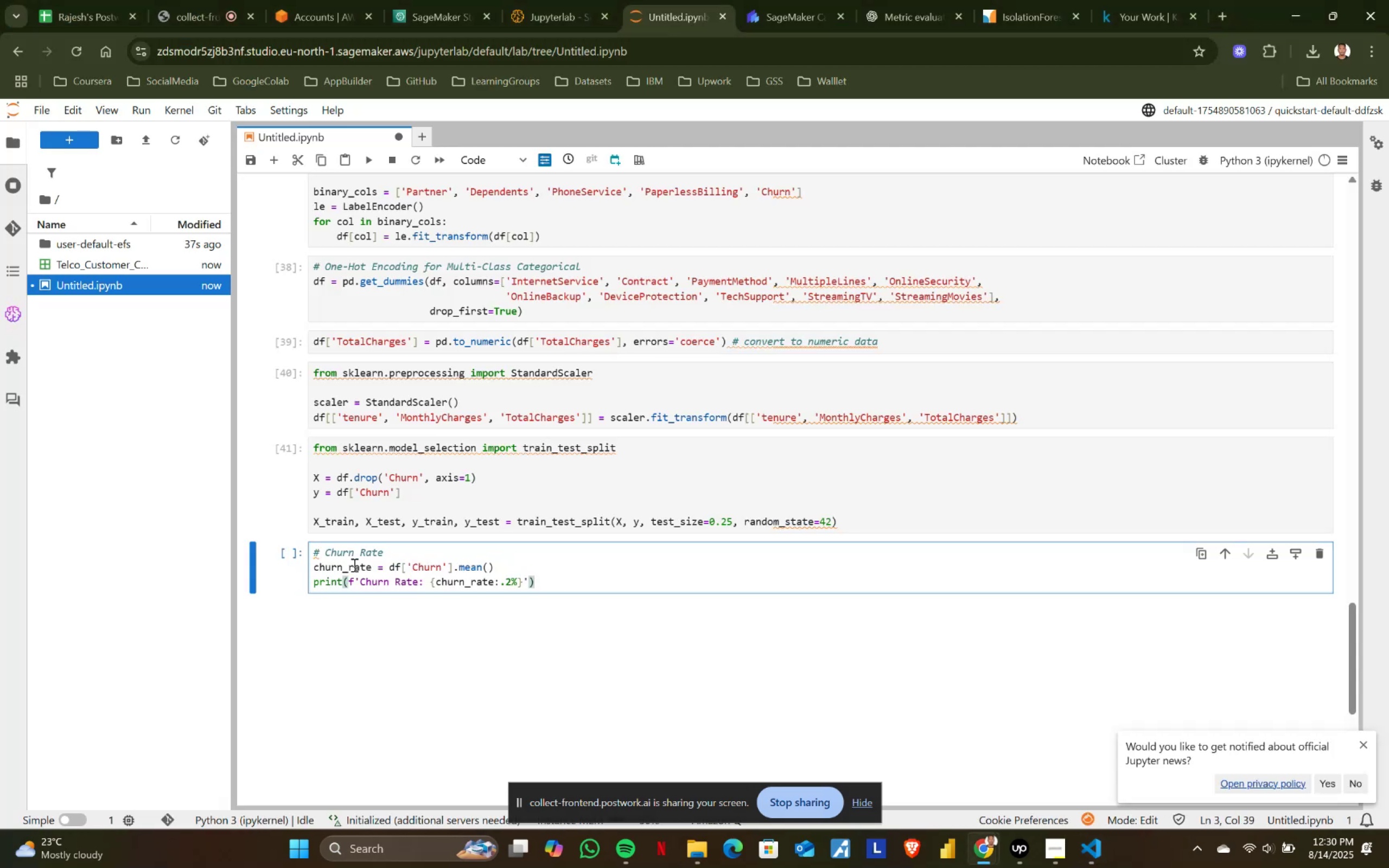 
key(Shift+ShiftRight)
 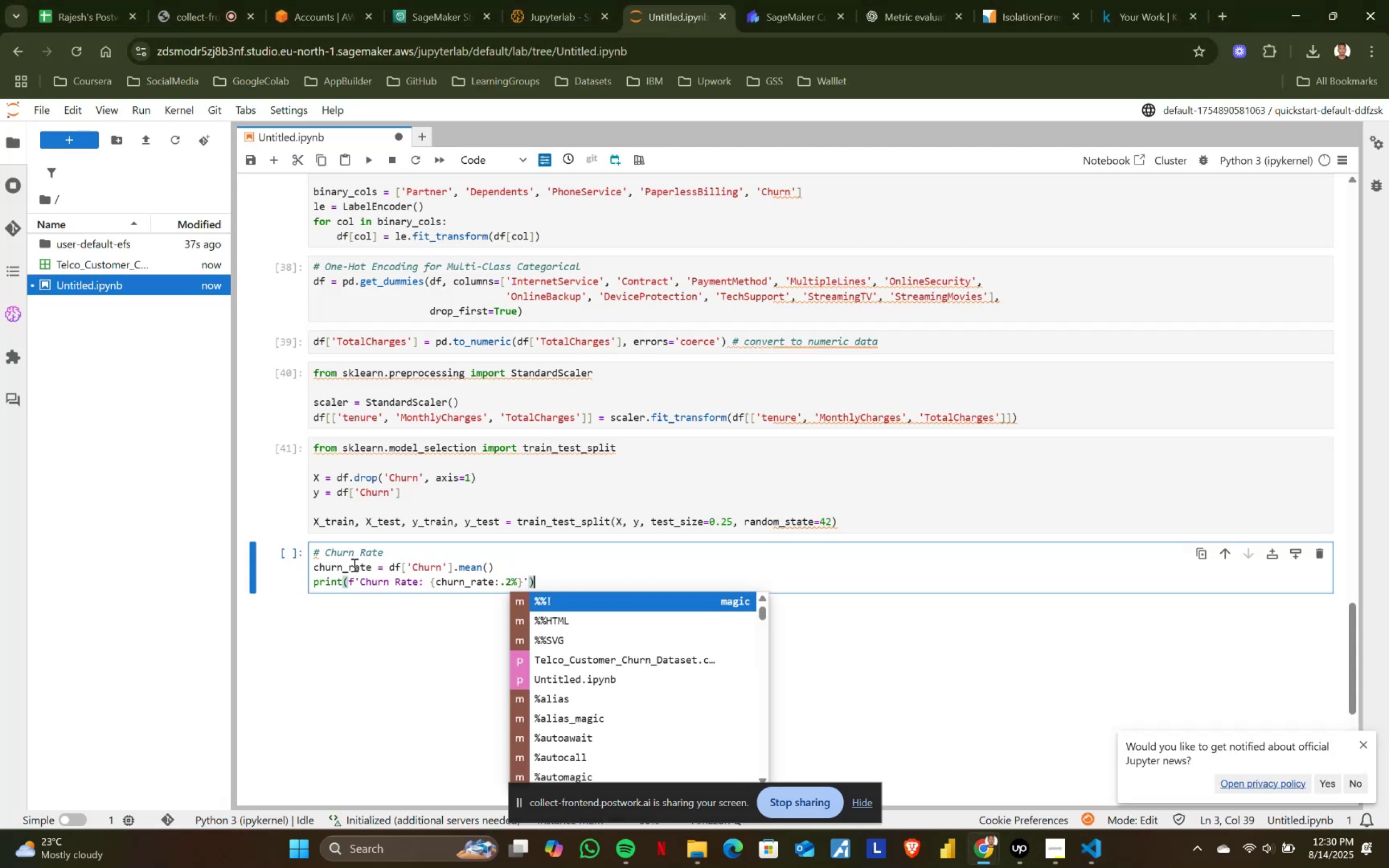 
key(Shift+Enter)
 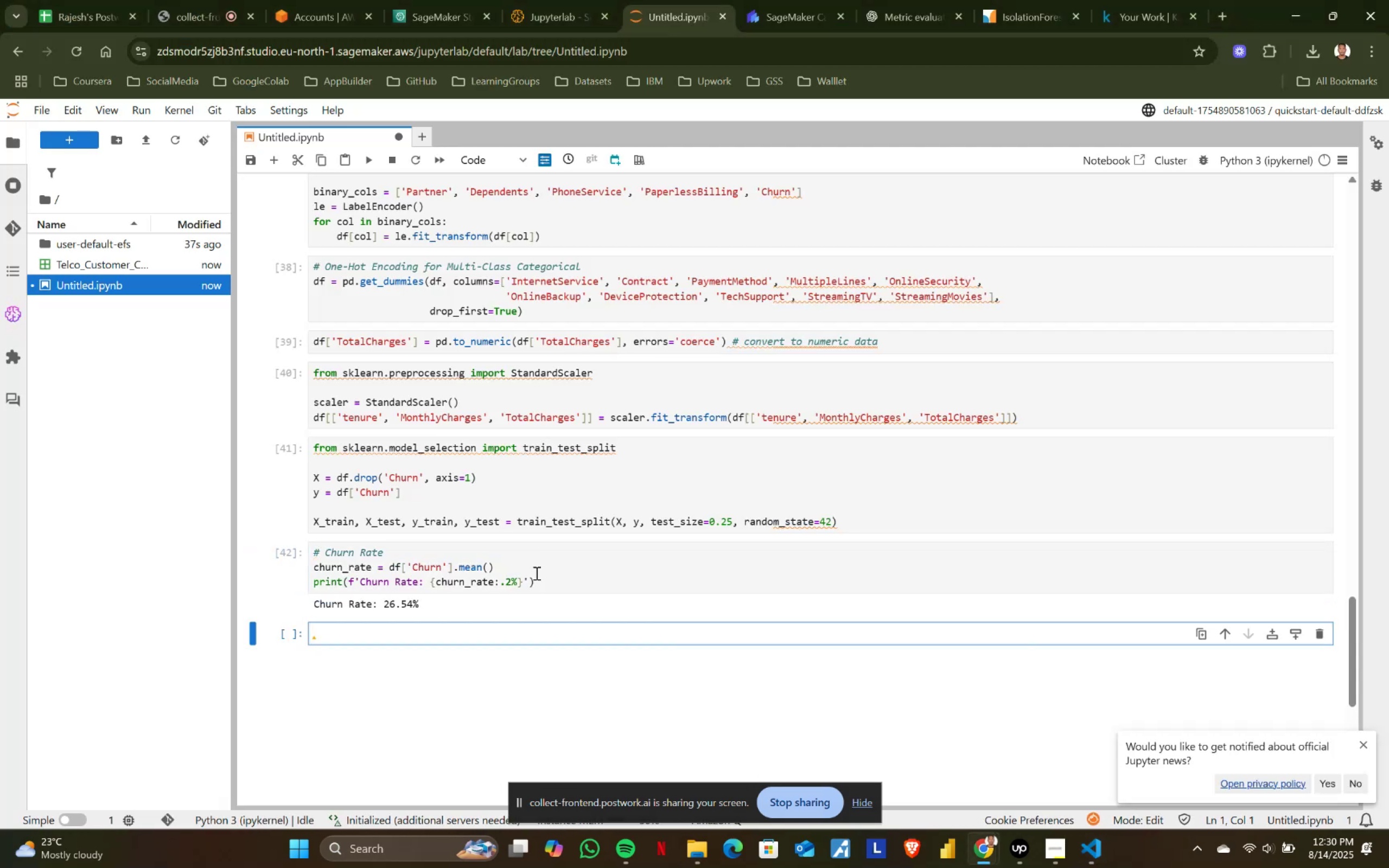 
key(Alt+AltLeft)
 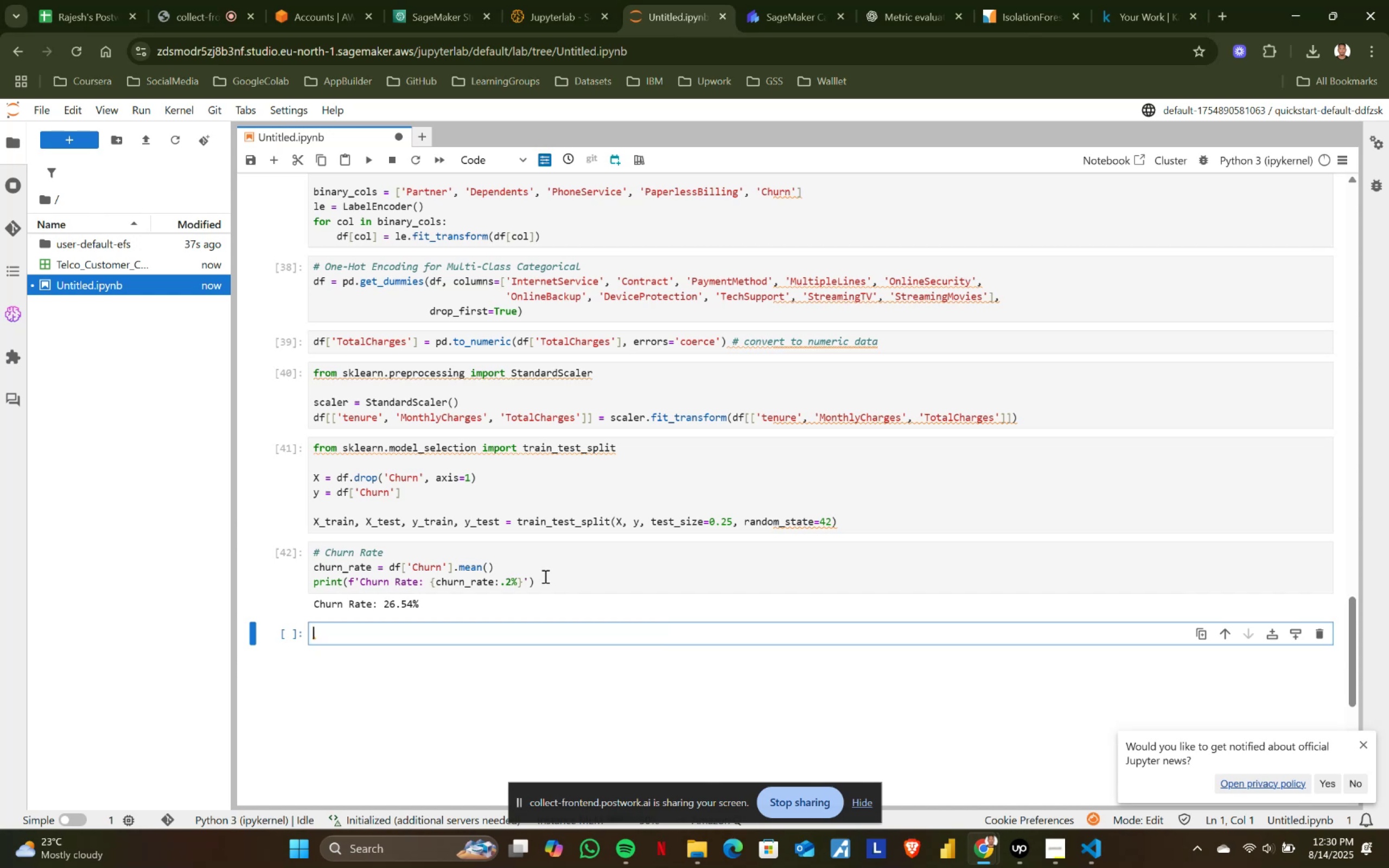 
key(Alt+Tab)
 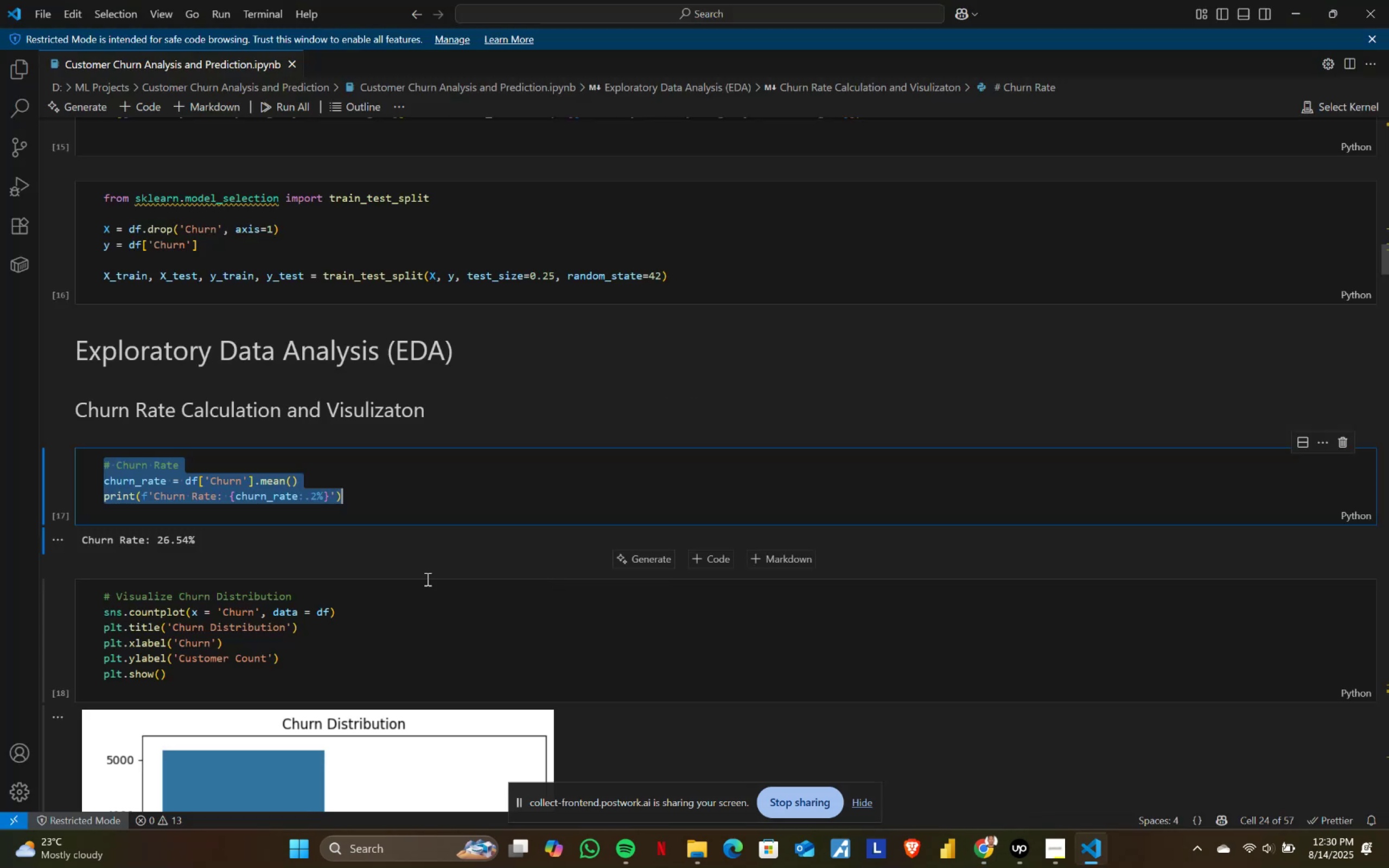 
scroll: coordinate [342, 580], scroll_direction: down, amount: 6.0
 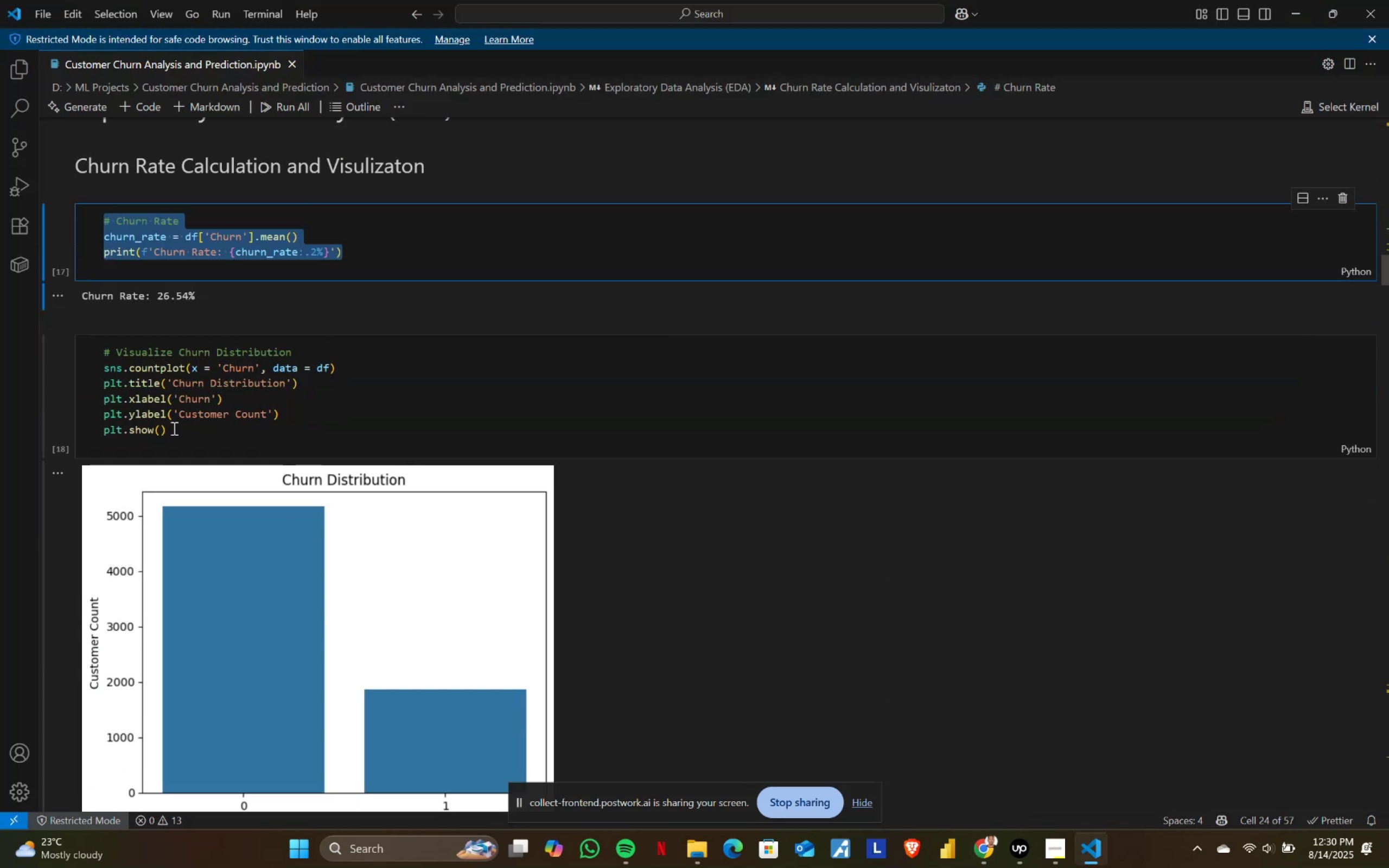 
left_click([193, 432])
 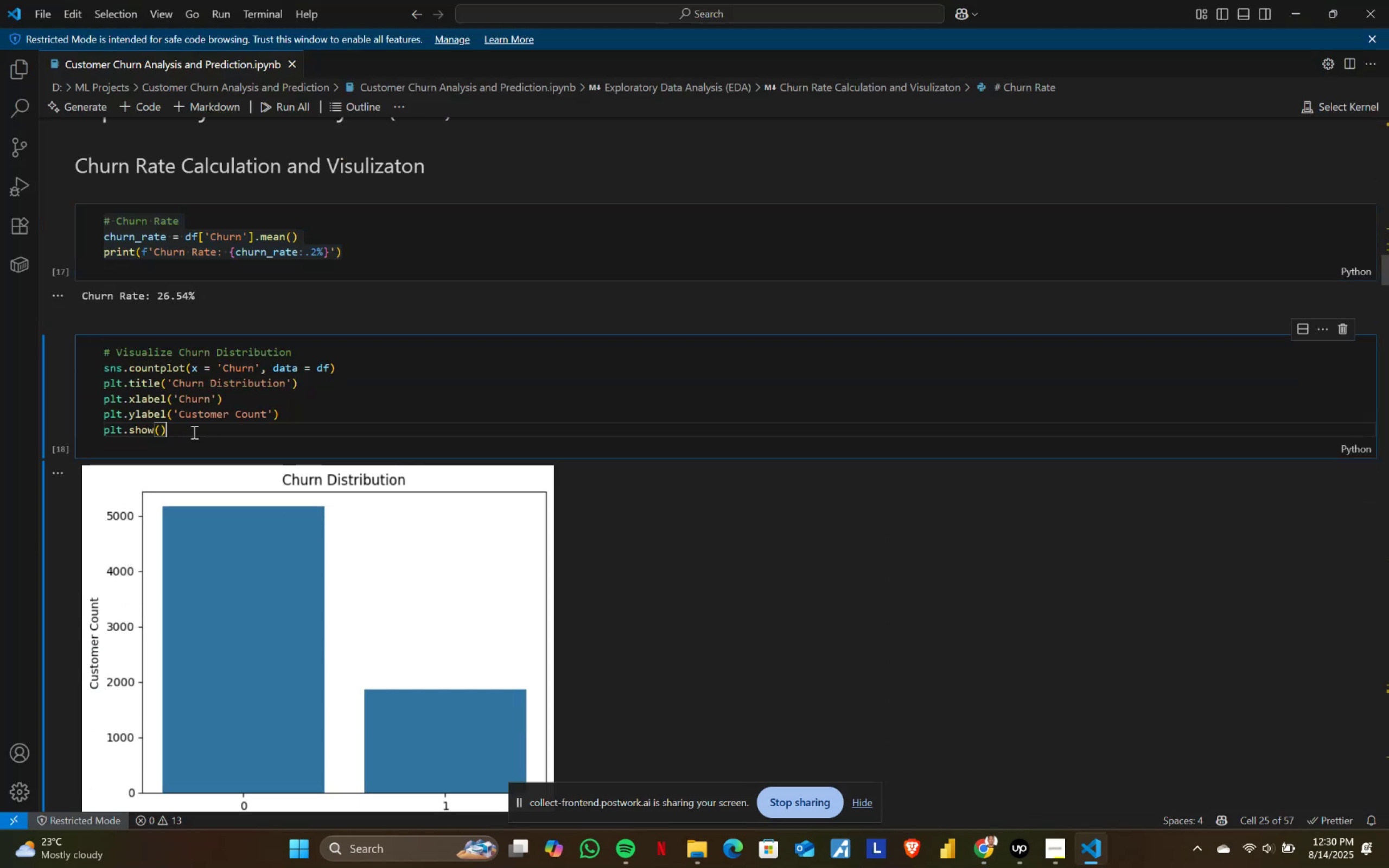 
key(Control+ControlLeft)
 